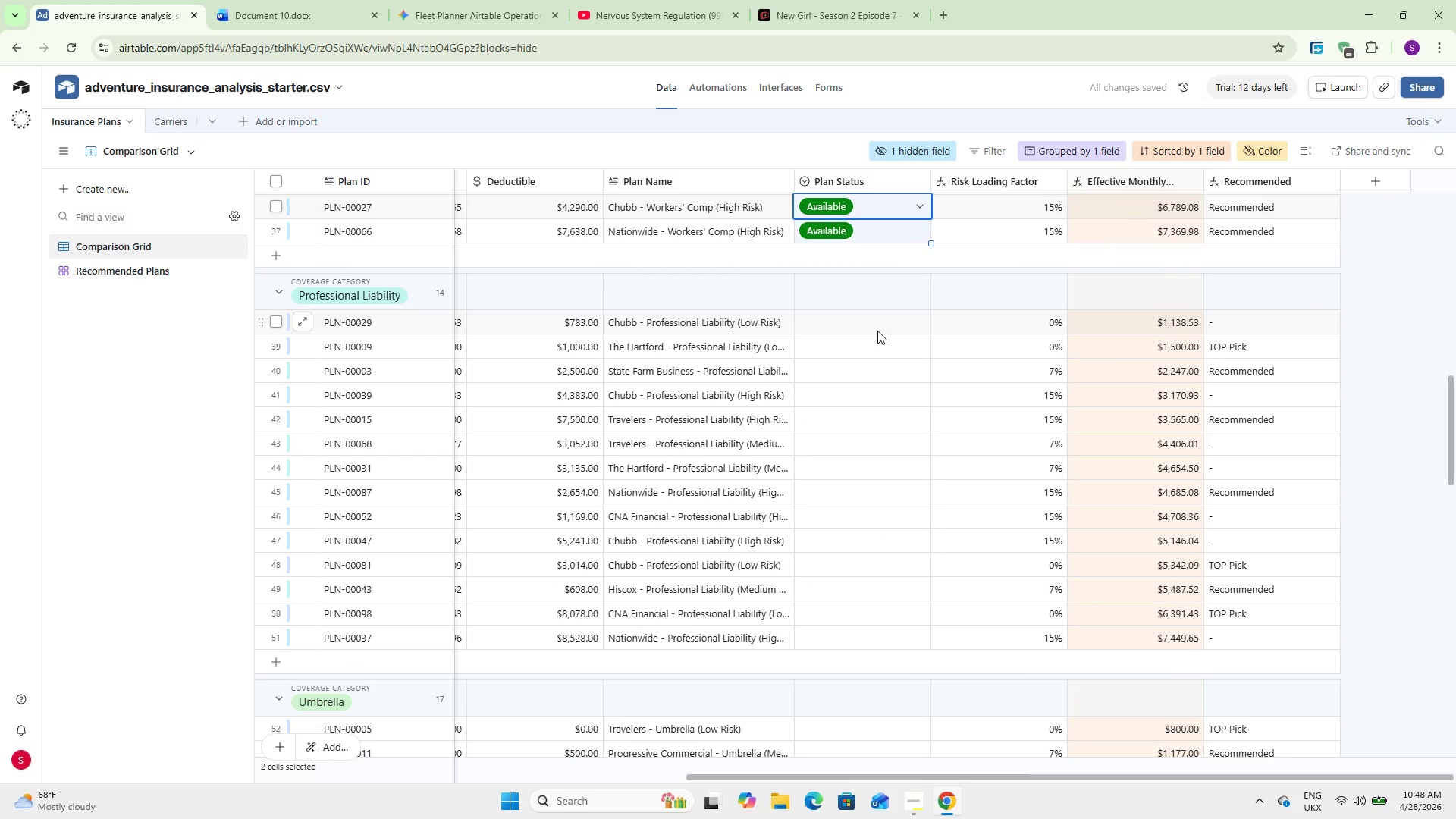 
double_click([877, 331])
 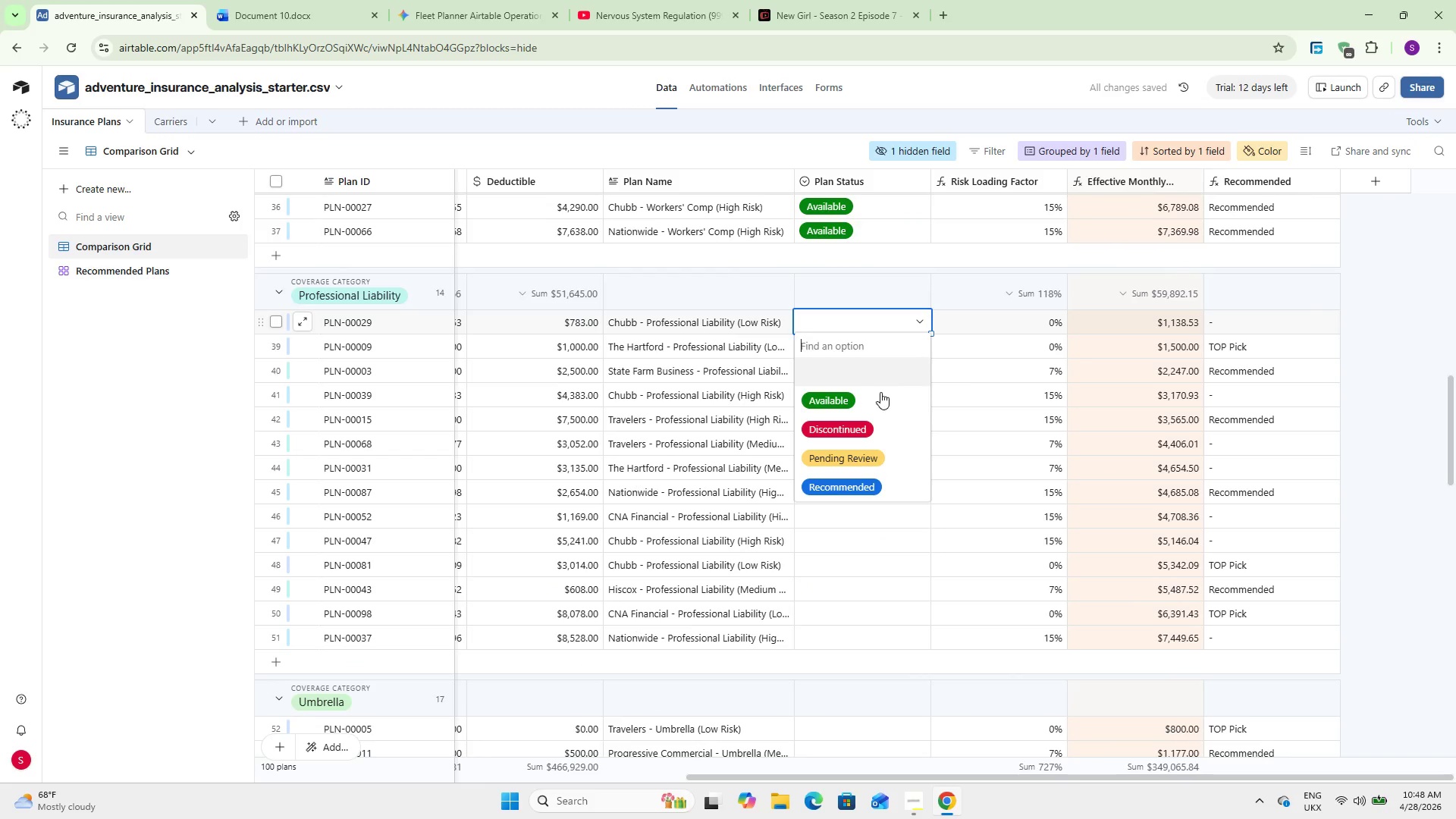 
left_click([876, 399])
 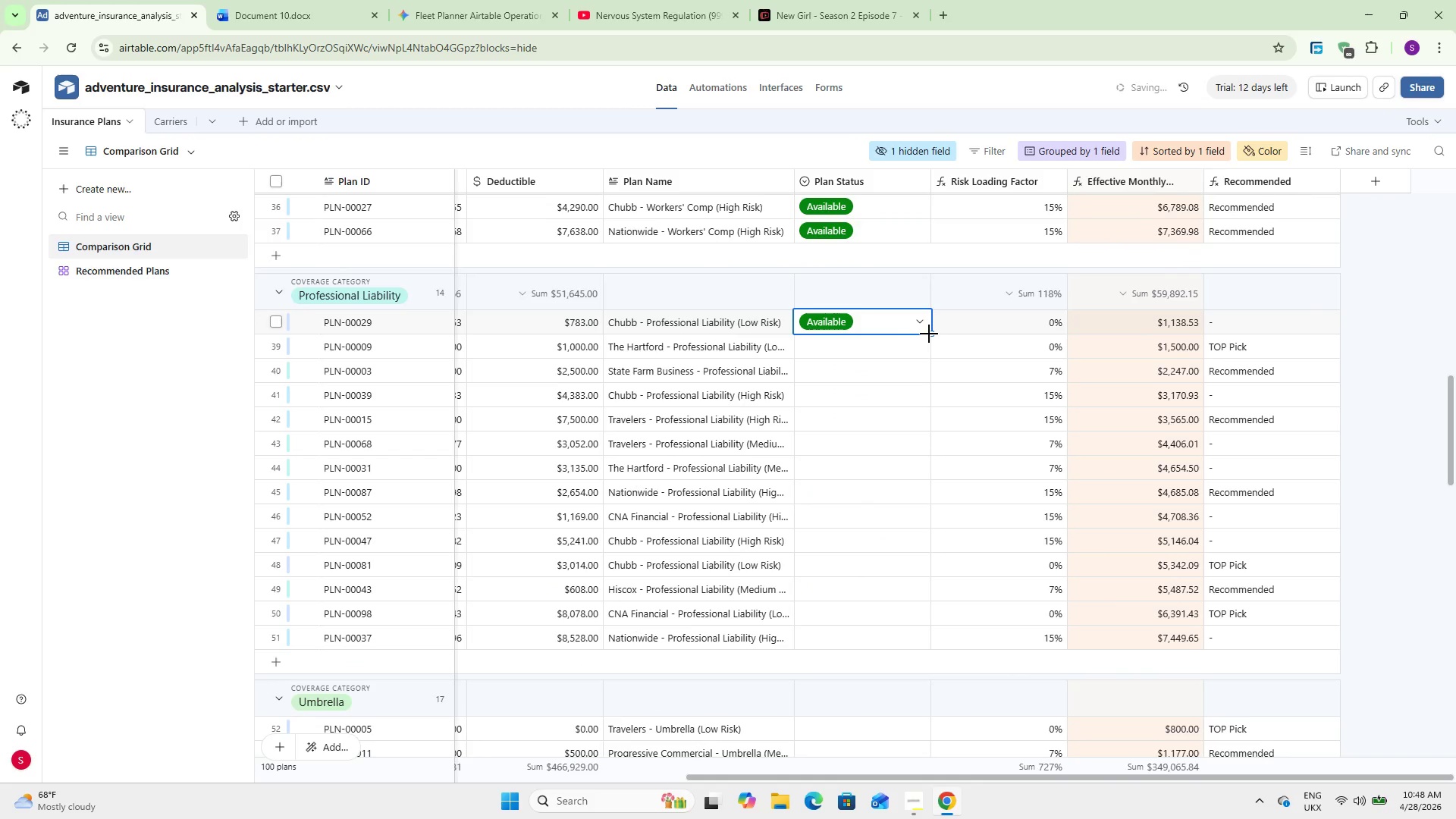 
left_click_drag(start_coordinate=[930, 334], to_coordinate=[921, 643])
 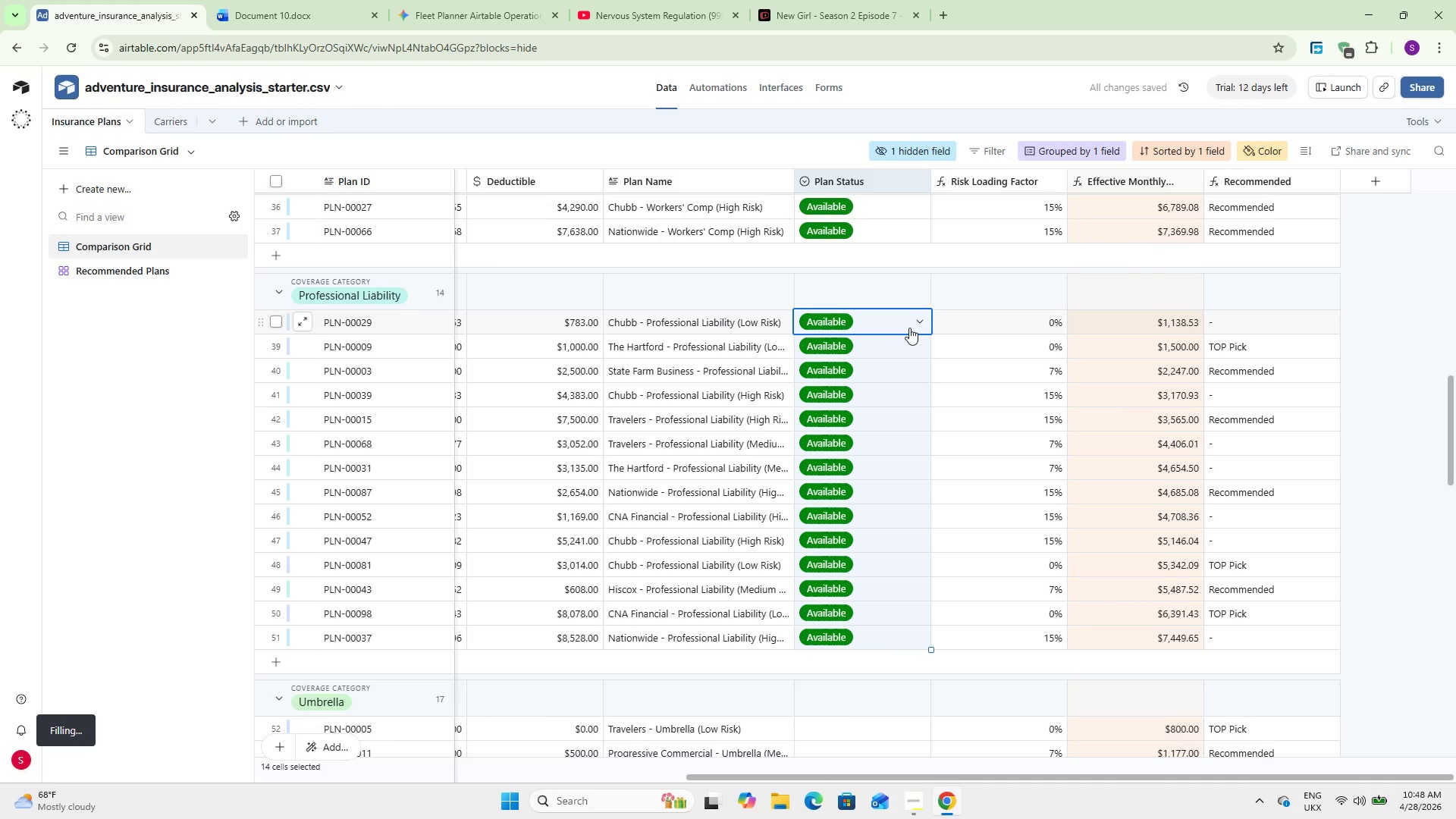 
left_click([917, 324])
 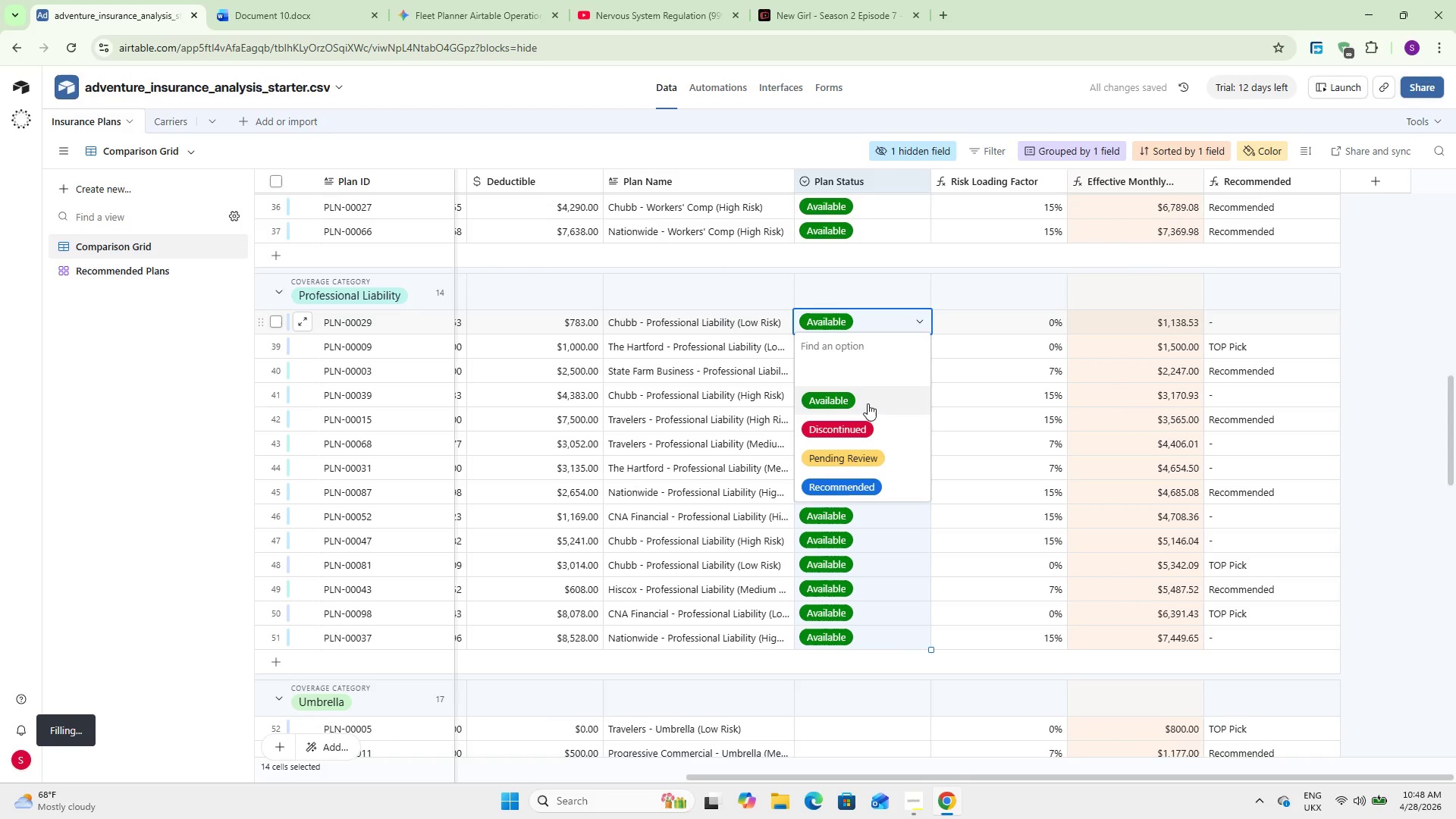 
left_click([869, 431])
 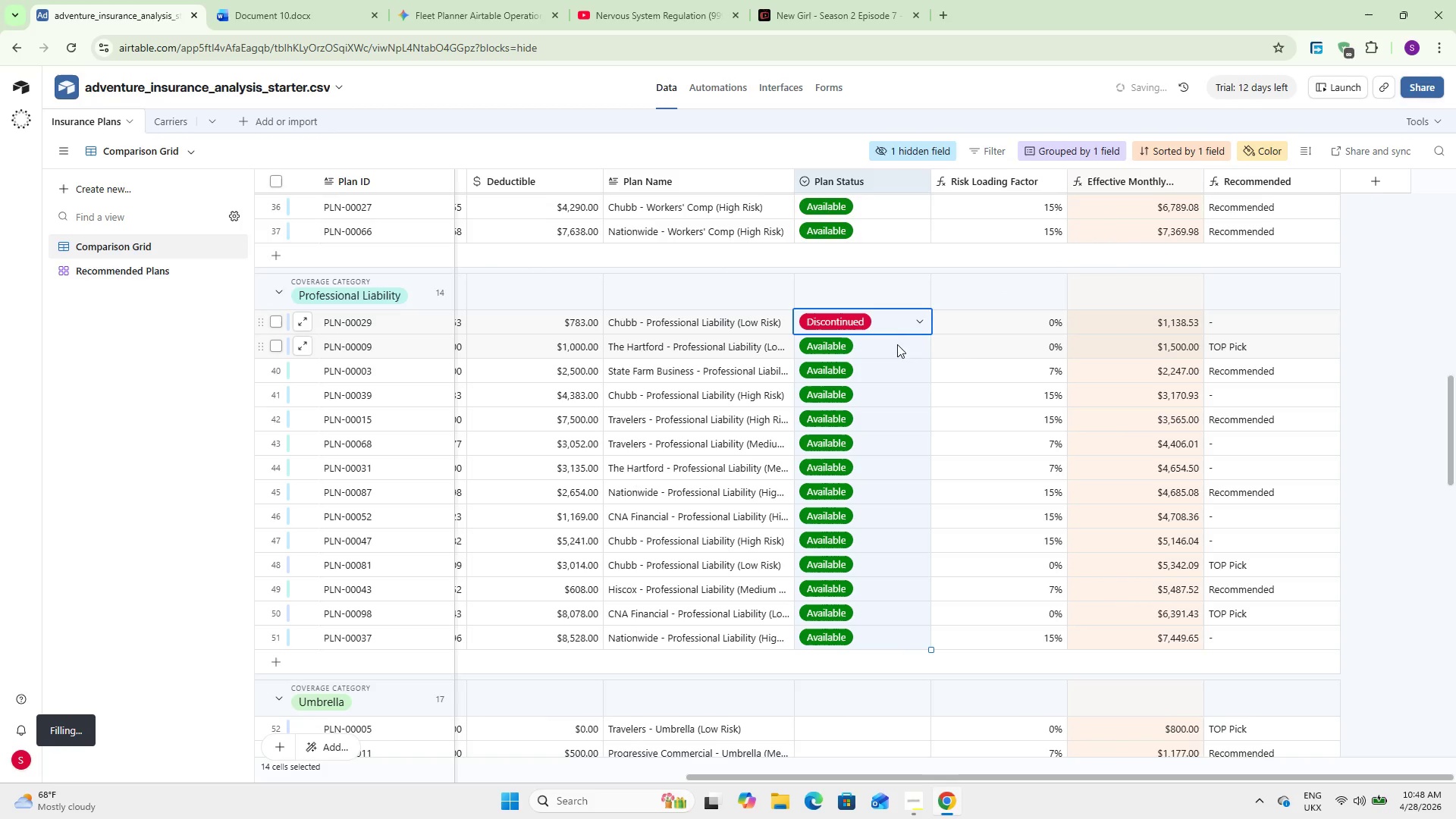 
left_click([897, 339])
 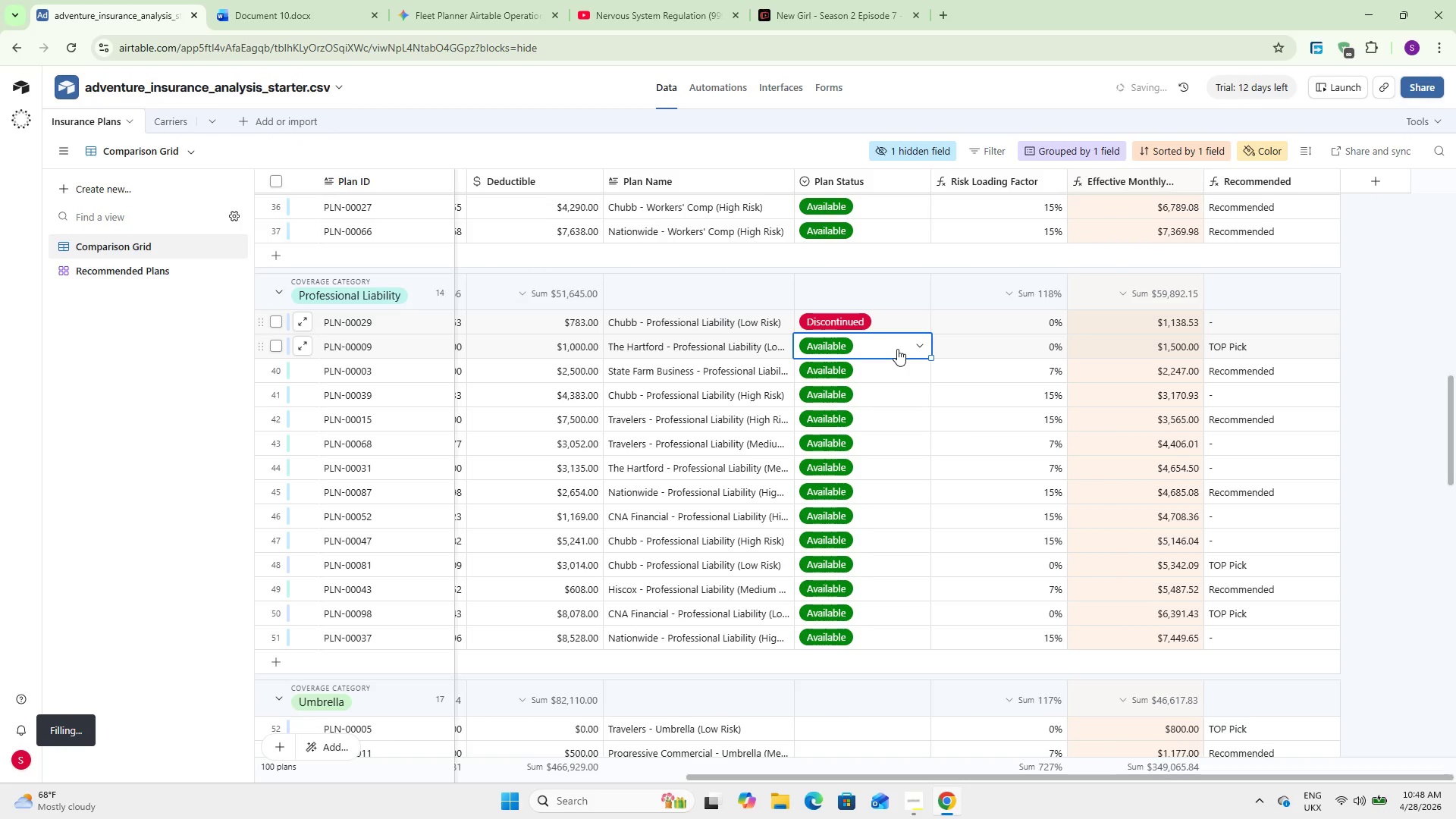 
left_click([897, 349])
 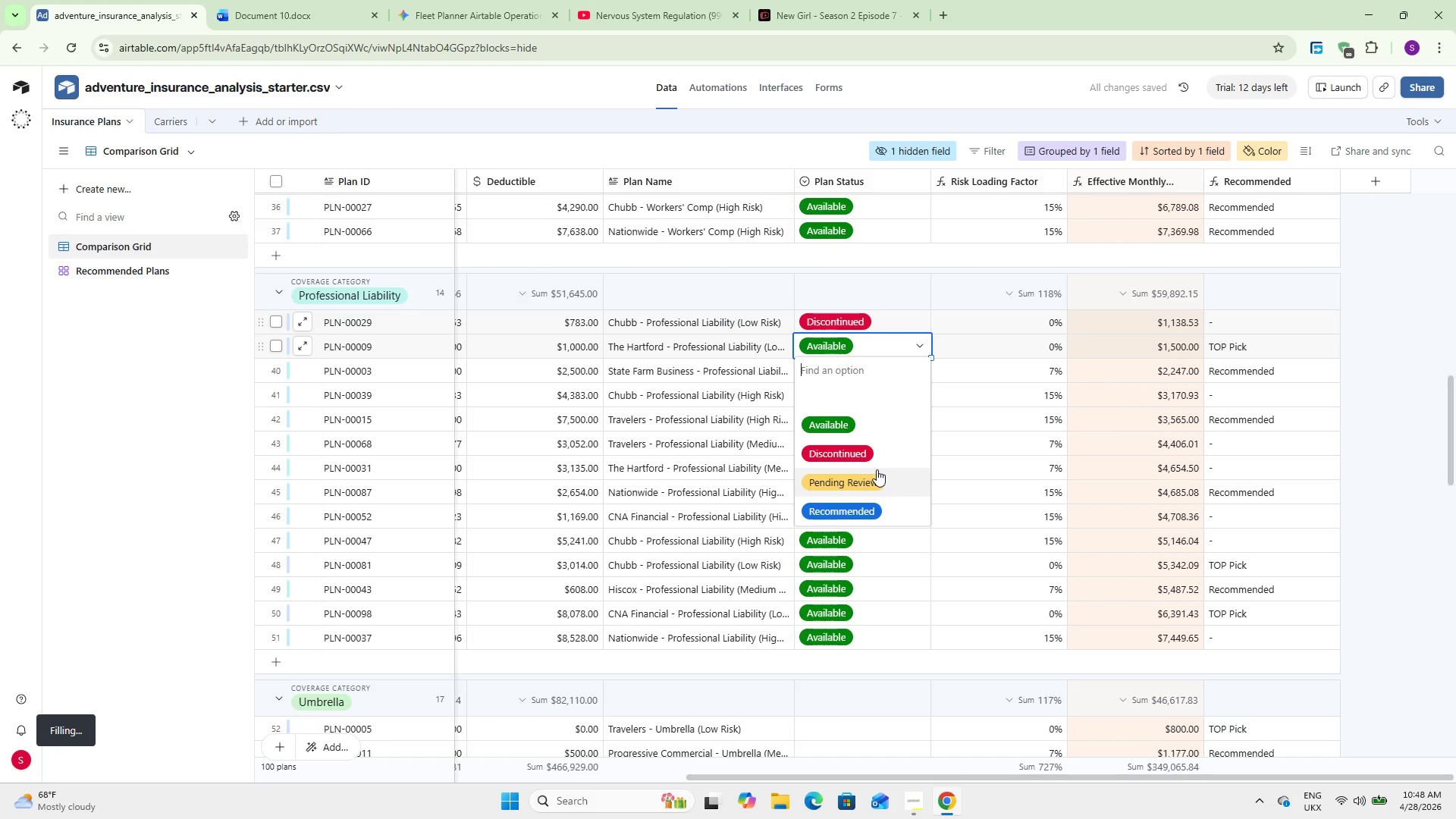 
left_click([871, 453])
 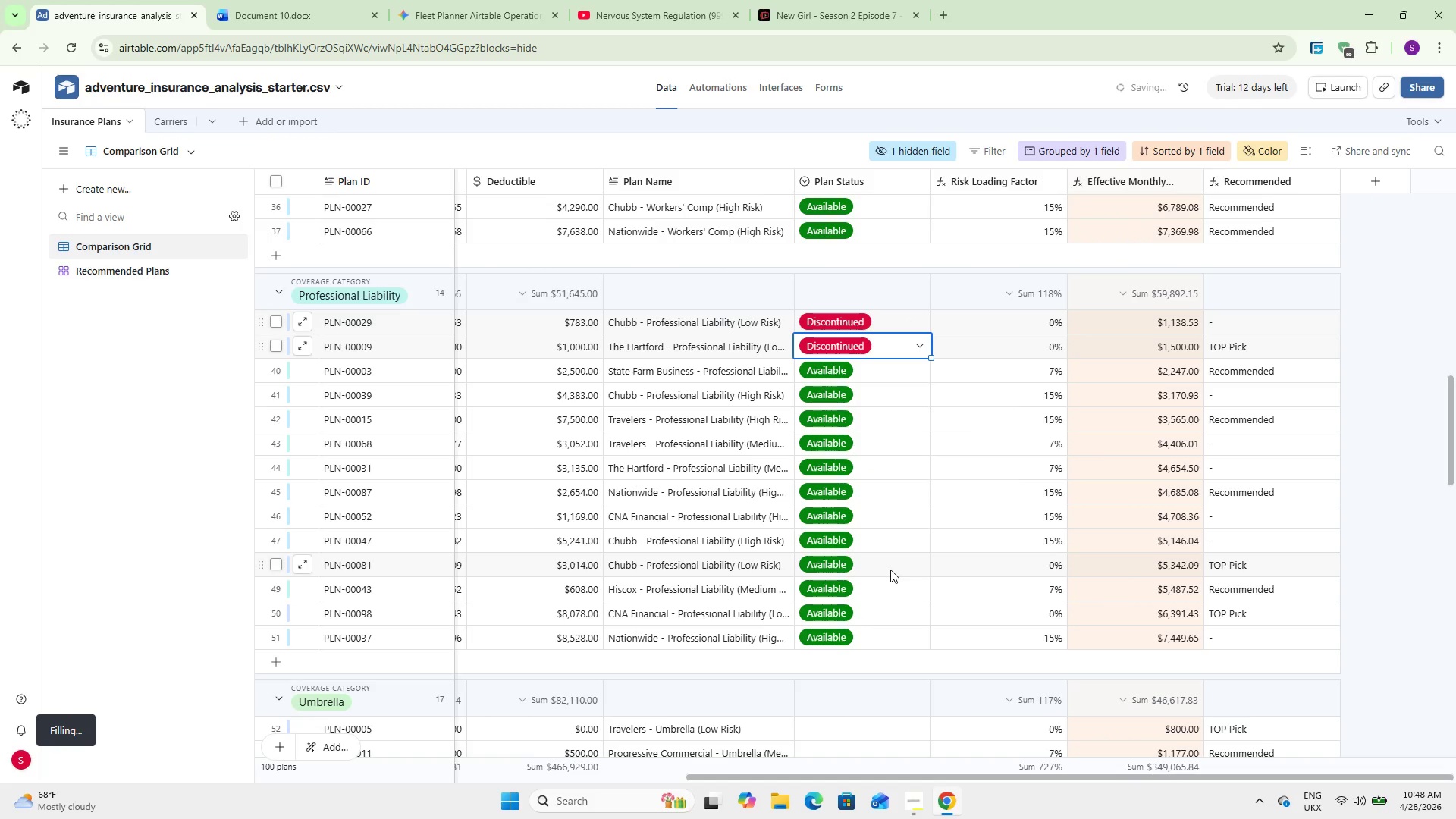 
scroll: coordinate [864, 511], scroll_direction: down, amount: 7.0
 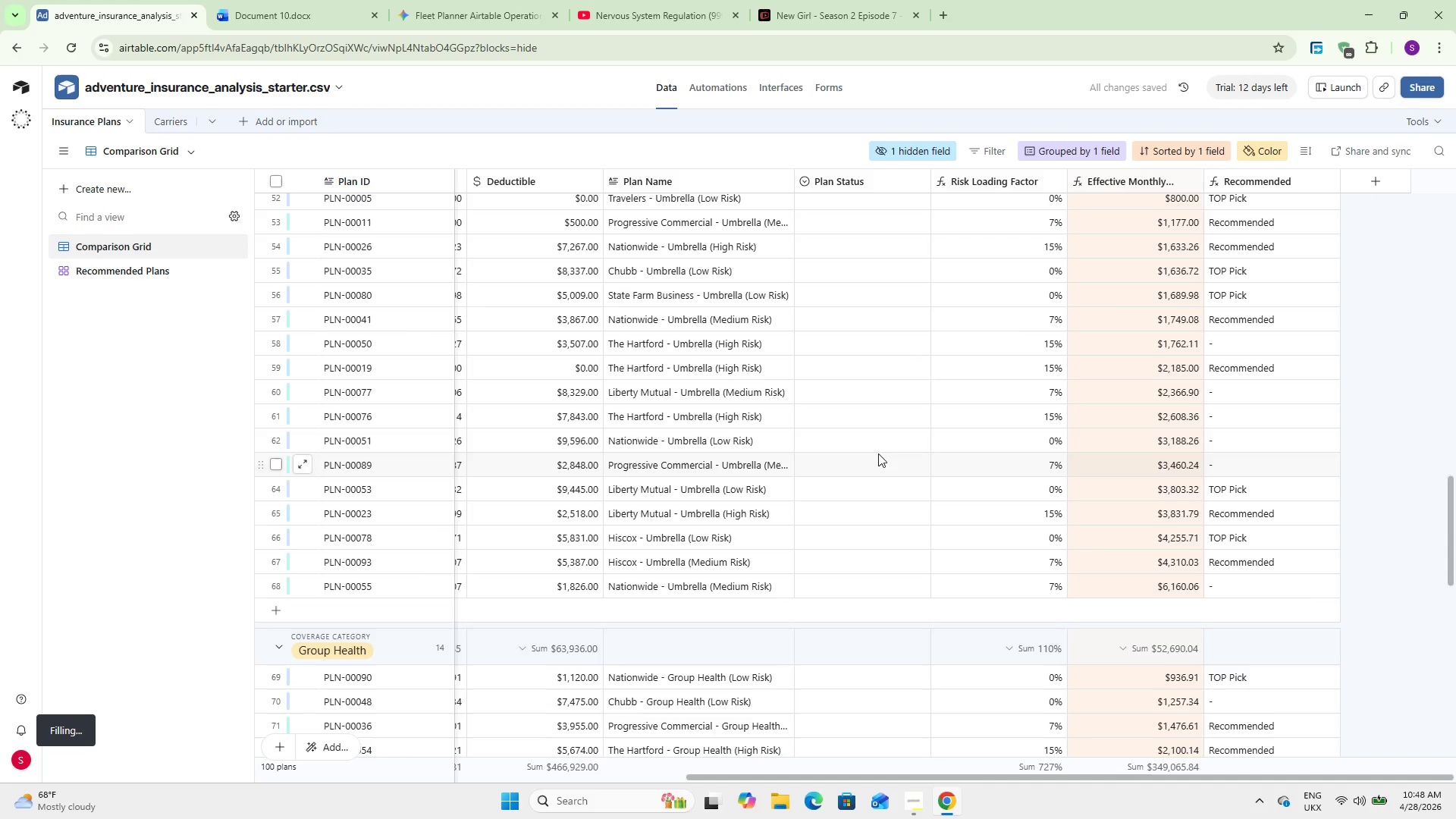 
scroll: coordinate [883, 445], scroll_direction: up, amount: 2.0
 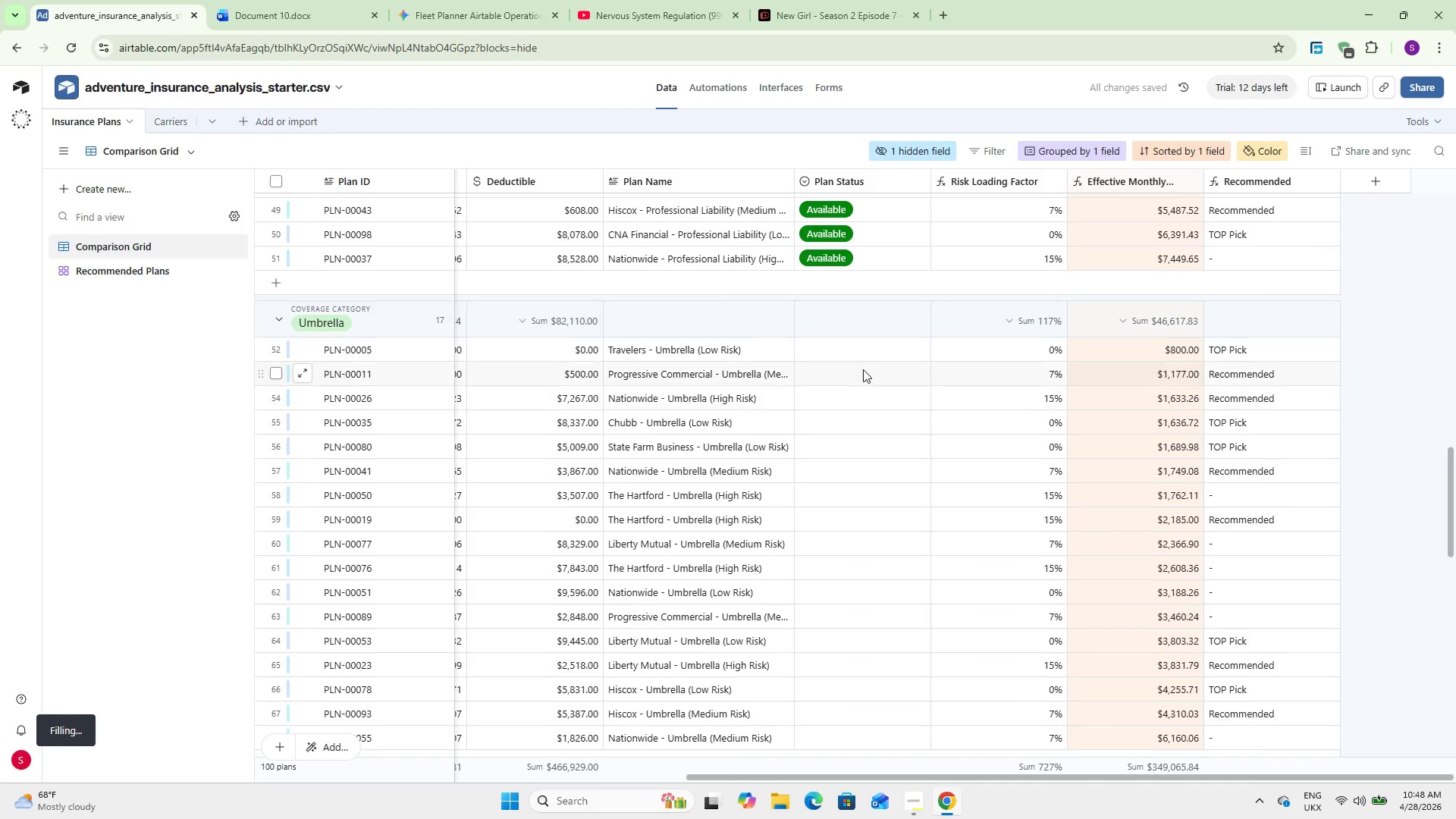 
left_click([862, 350])
 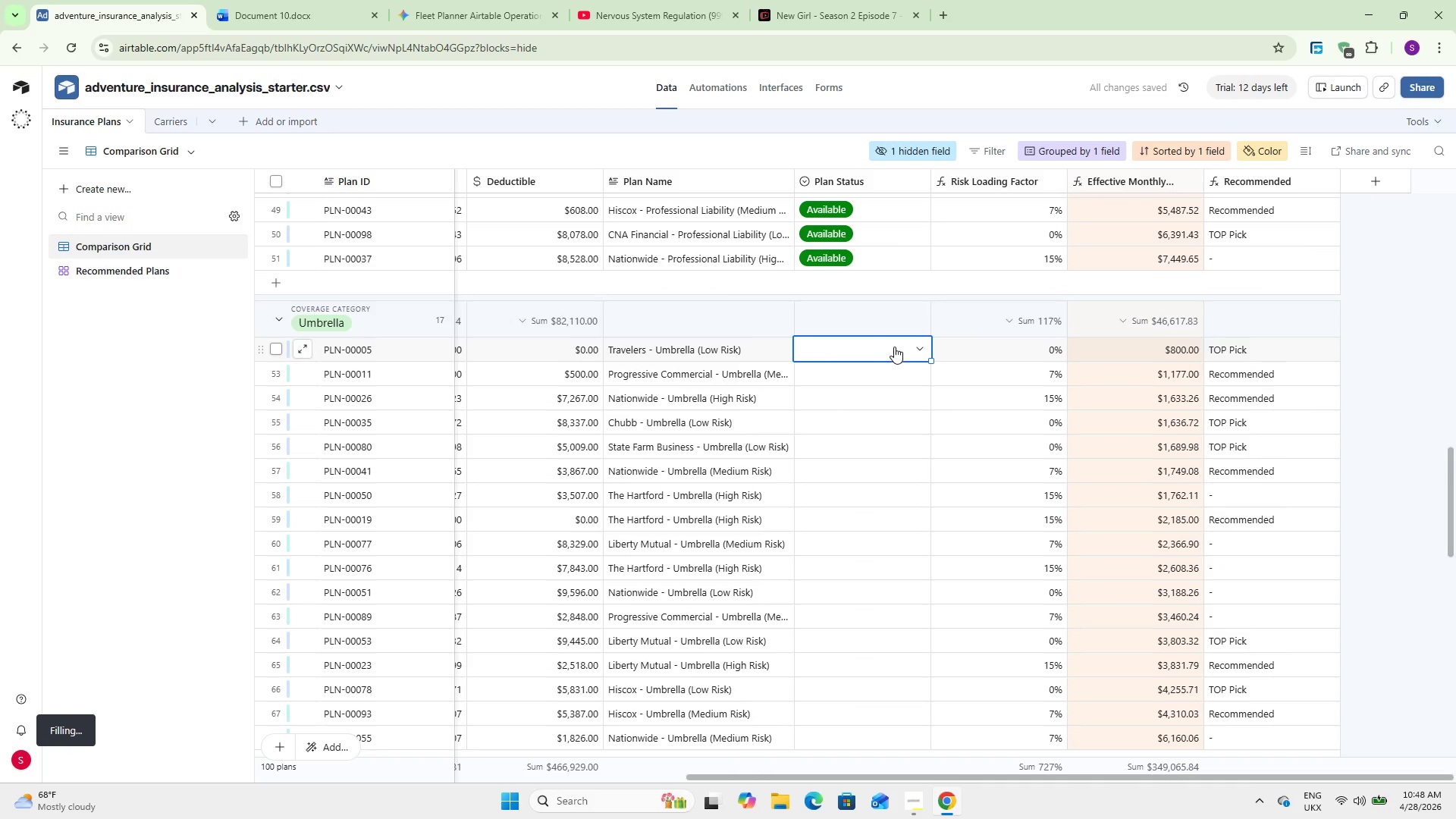 
left_click([903, 346])
 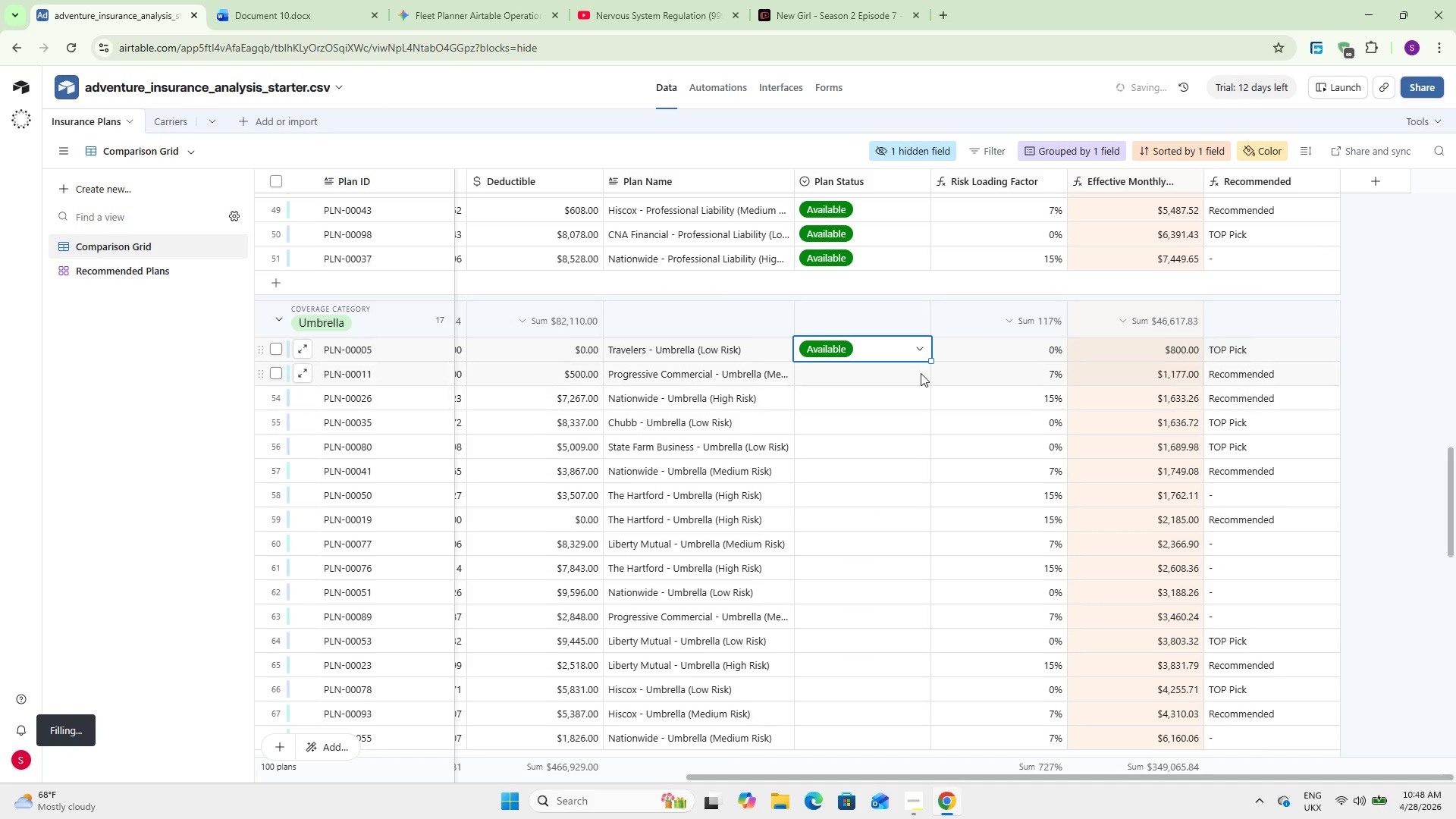 
left_click_drag(start_coordinate=[930, 360], to_coordinate=[902, 537])
 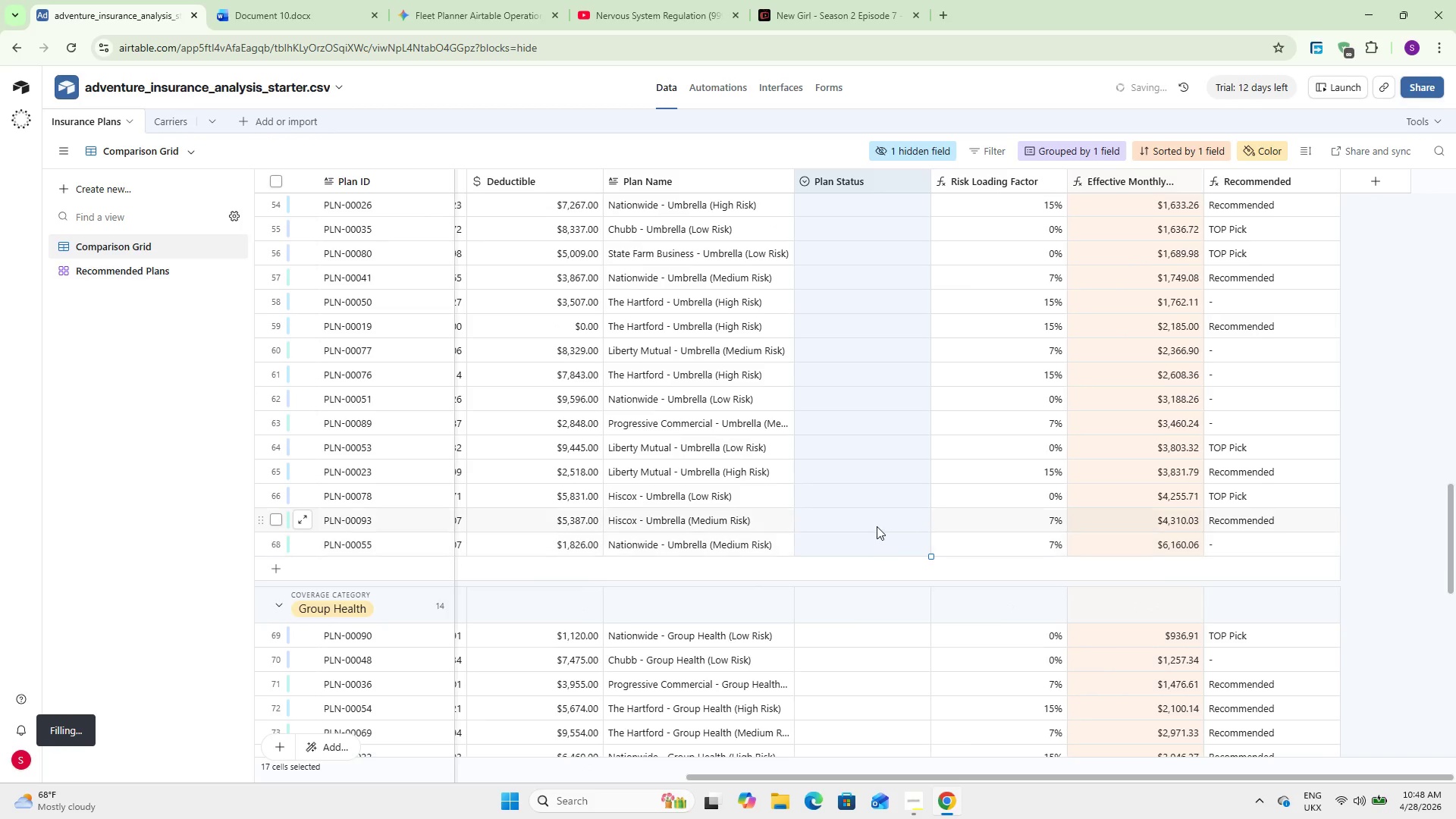 
scroll: coordinate [864, 509], scroll_direction: down, amount: 21.0
 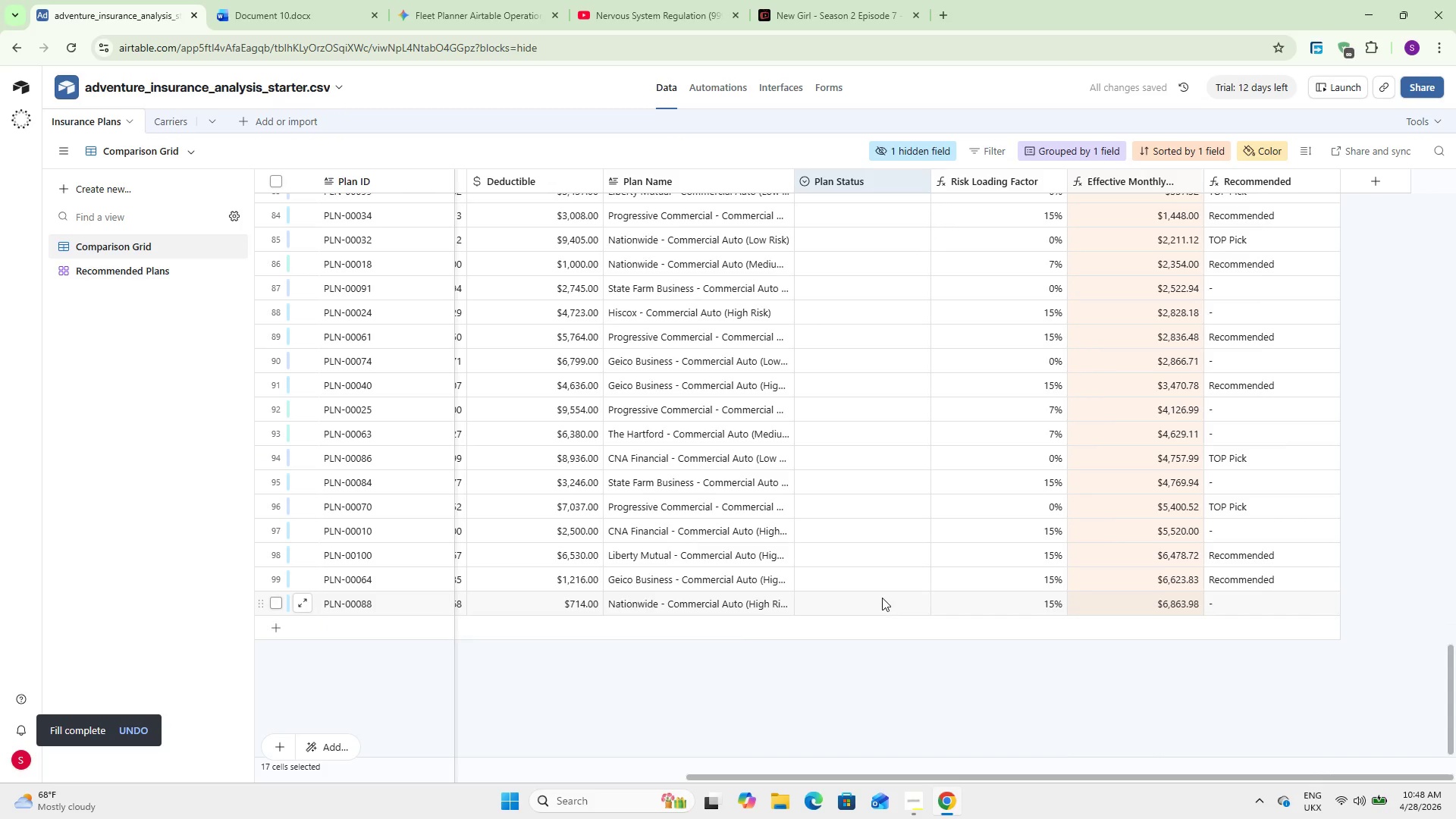 
double_click([881, 598])
 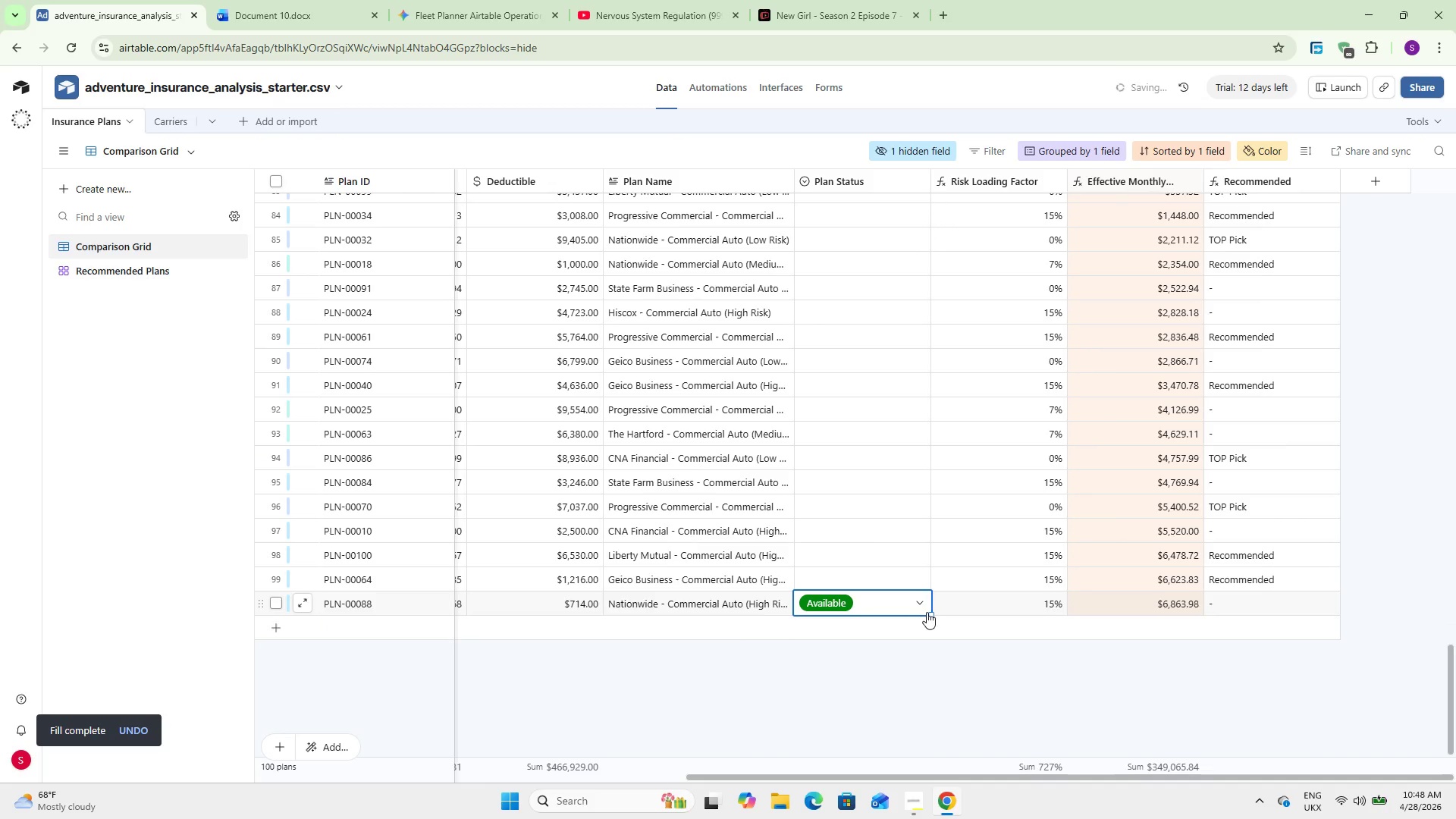 
left_click_drag(start_coordinate=[930, 612], to_coordinate=[849, 447])
 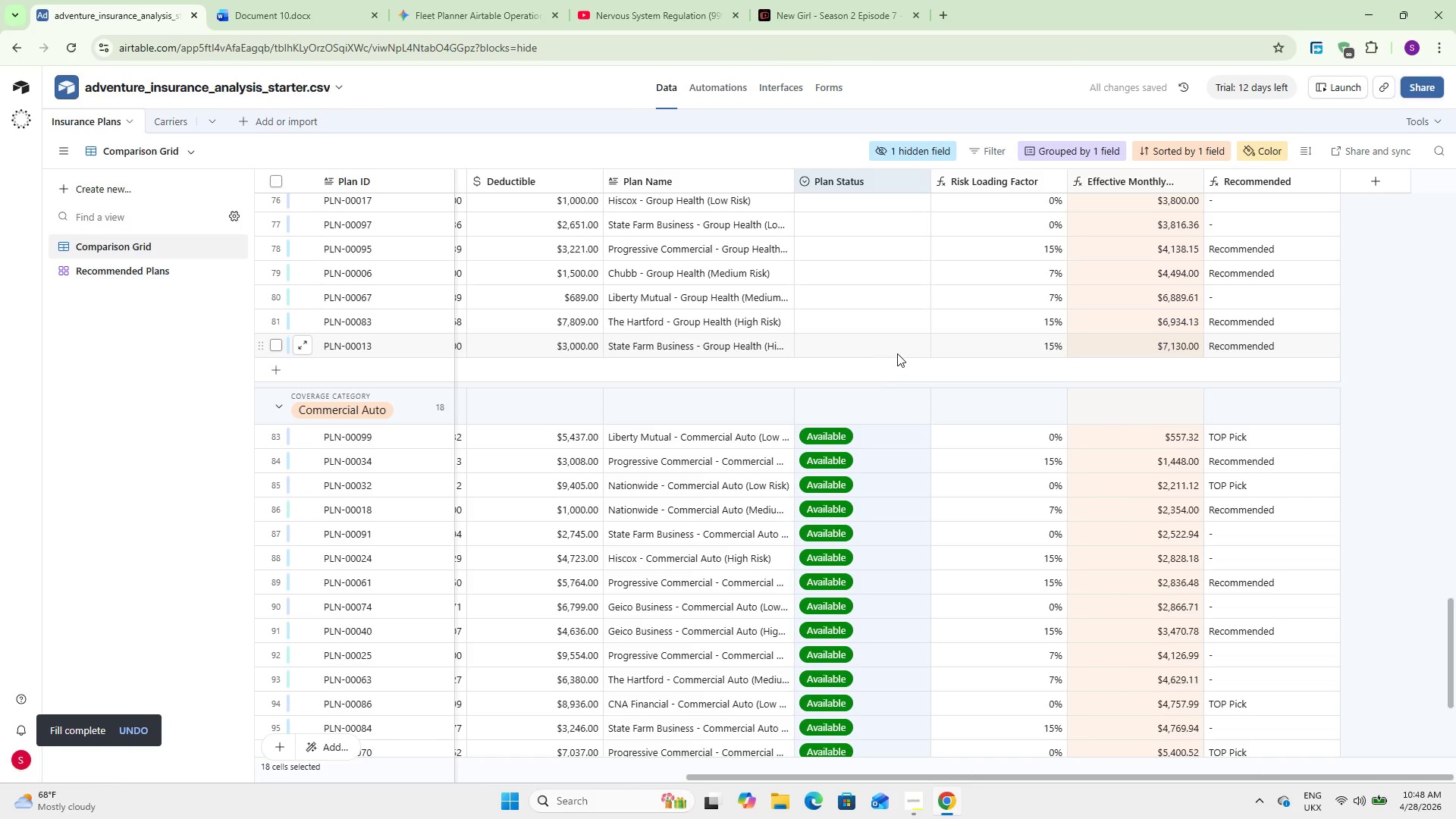 
double_click([898, 353])
 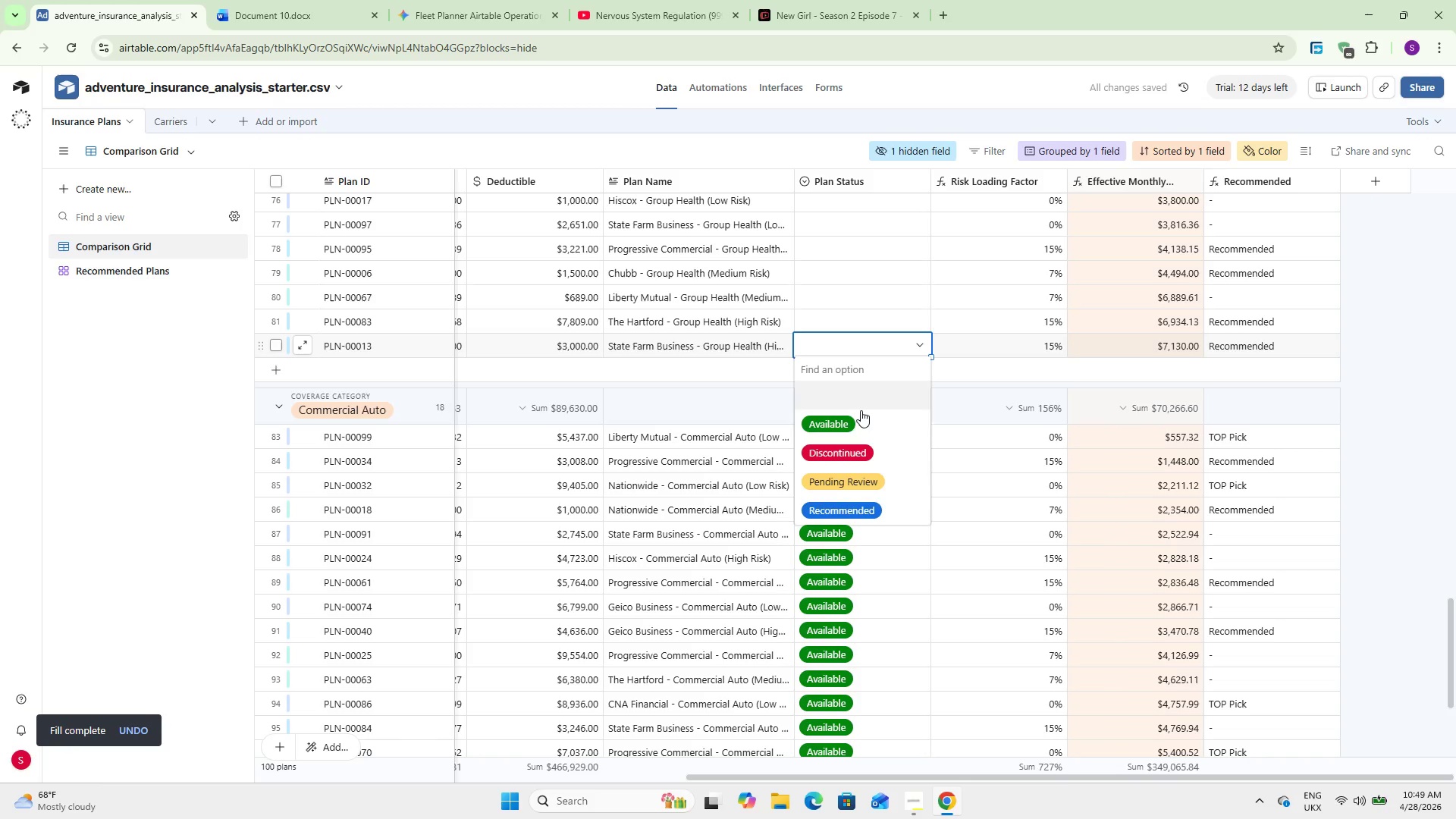 
left_click([858, 420])
 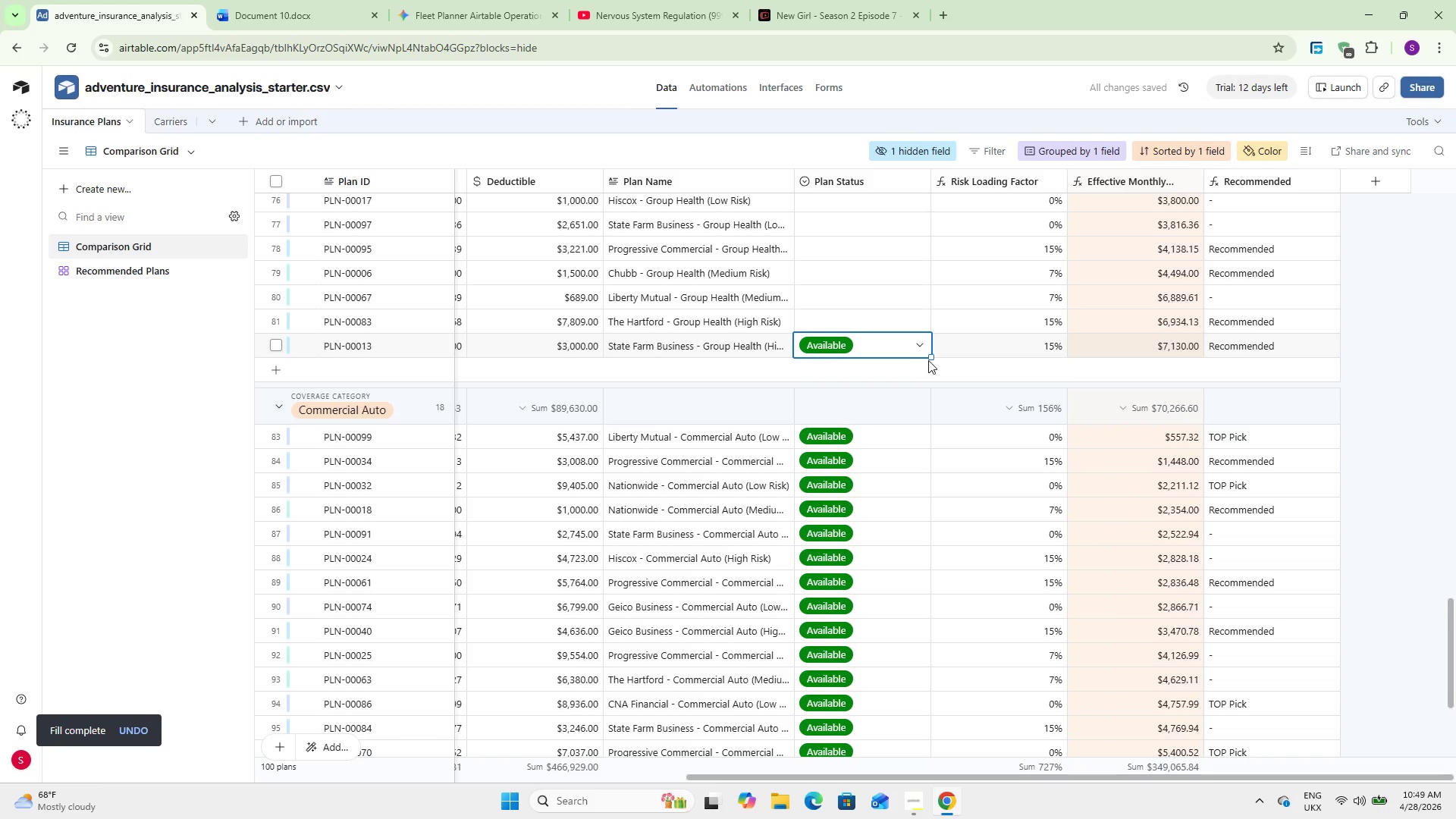 
left_click_drag(start_coordinate=[929, 359], to_coordinate=[858, 356])
 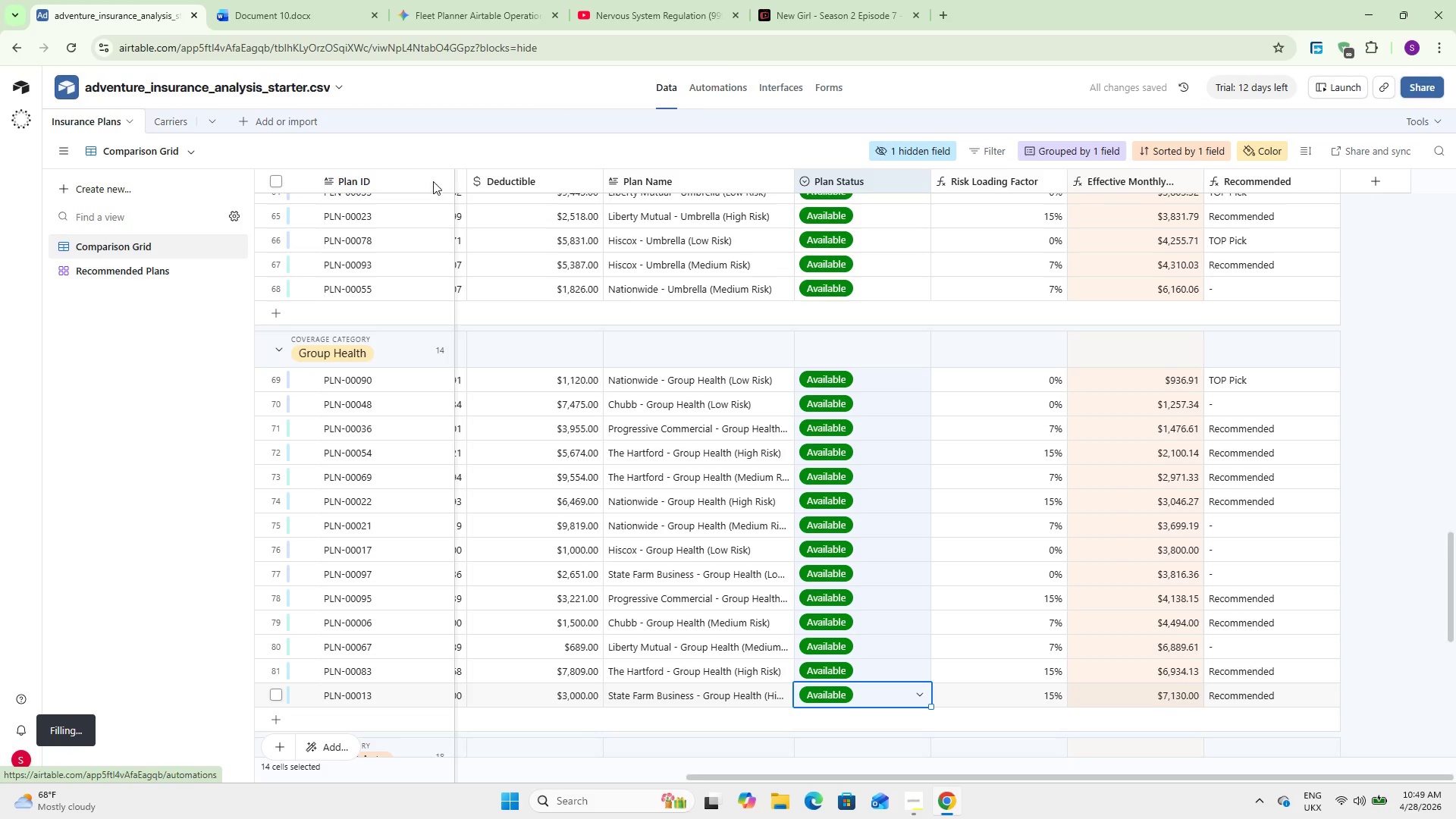 
left_click([125, 272])
 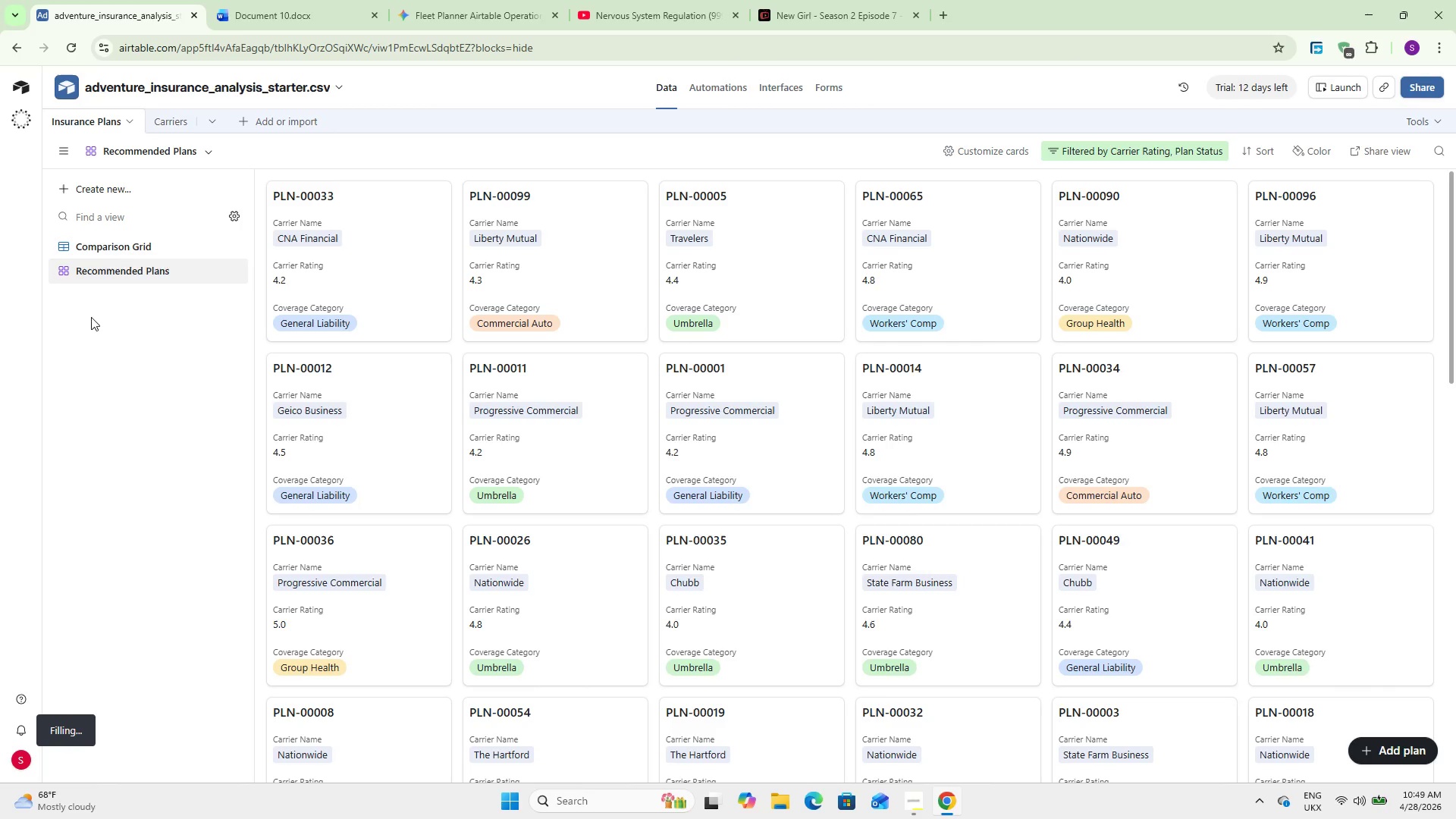 
wait(20.2)
 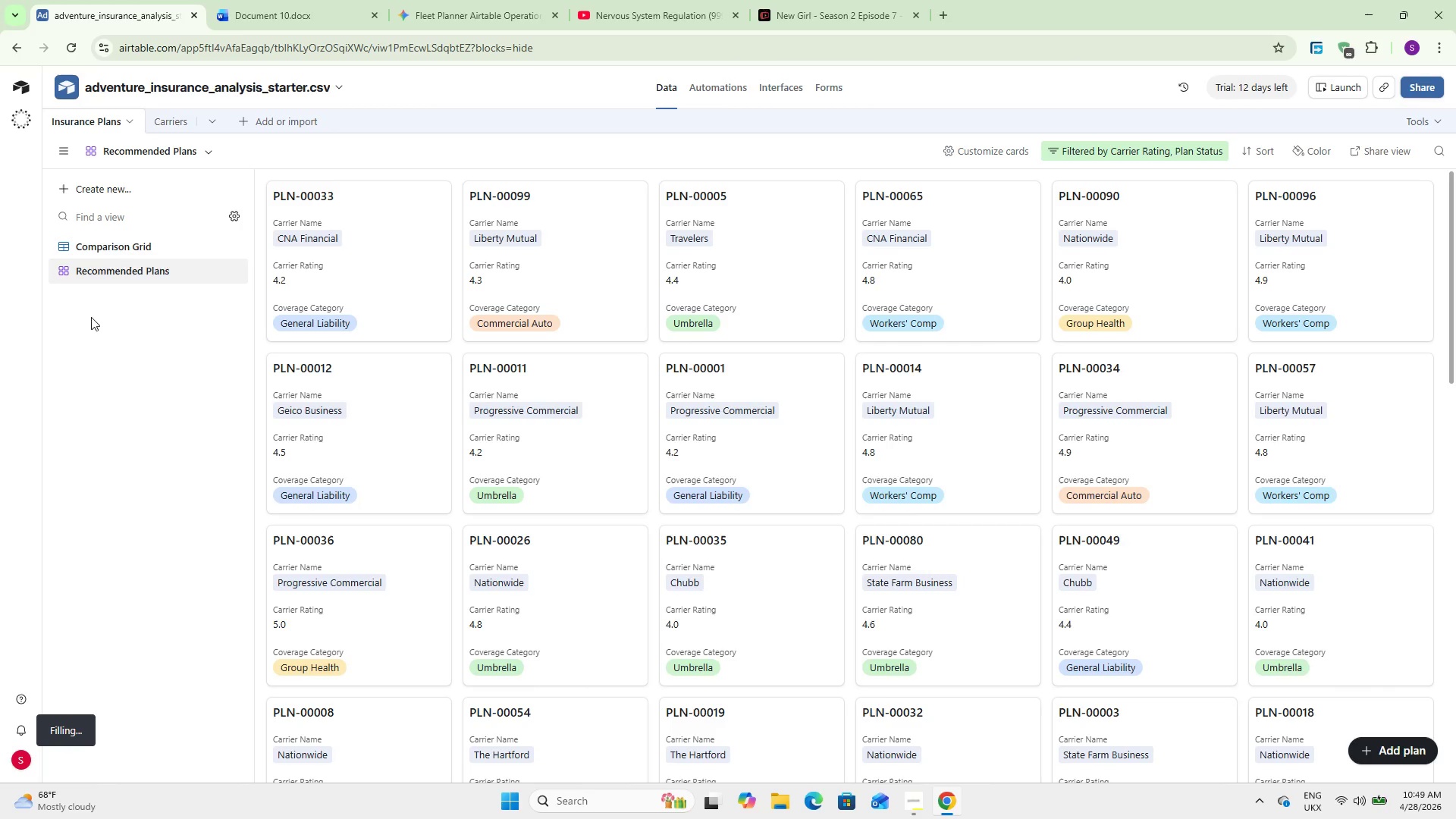 
left_click([975, 151])
 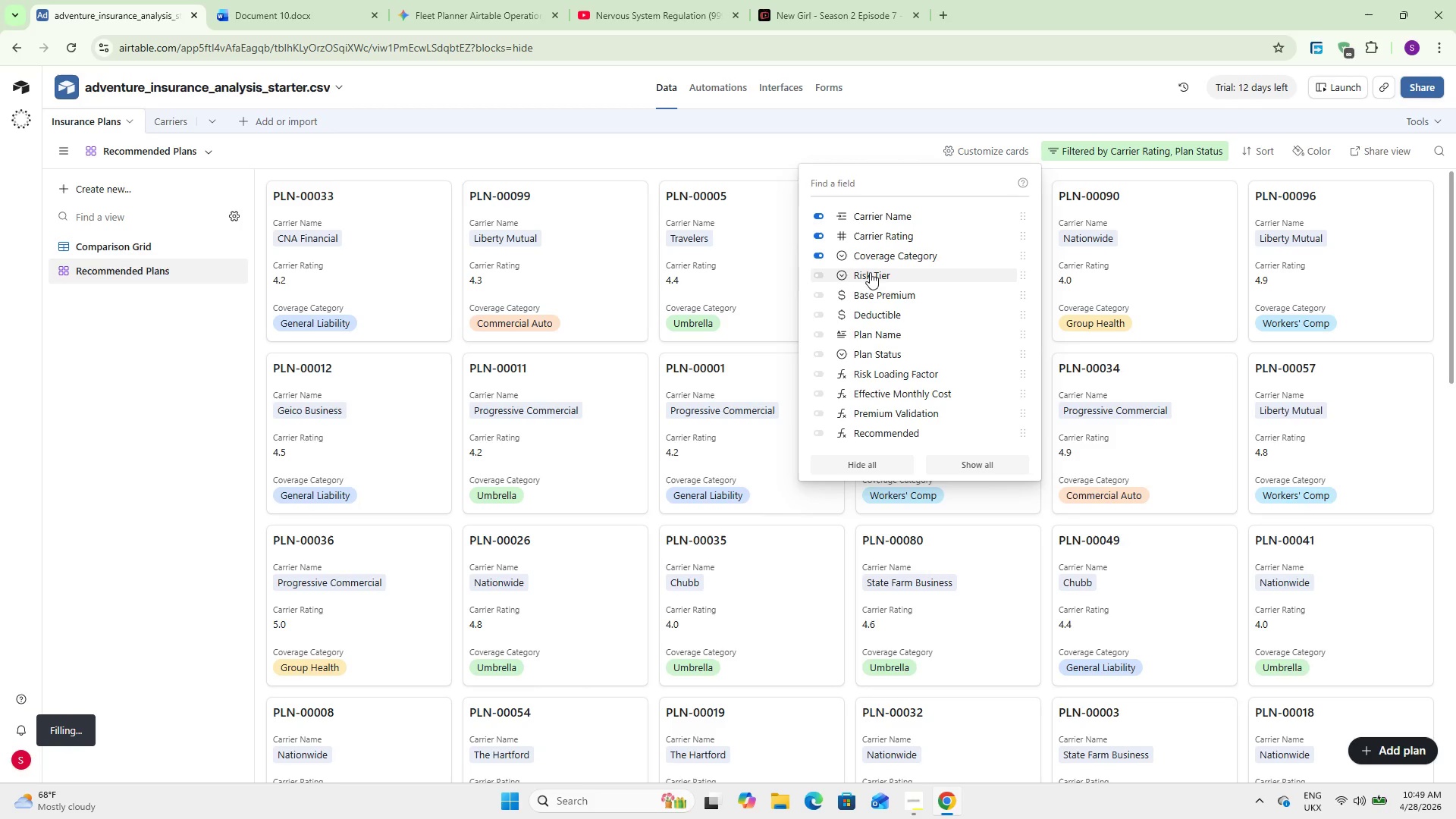 
wait(5.09)
 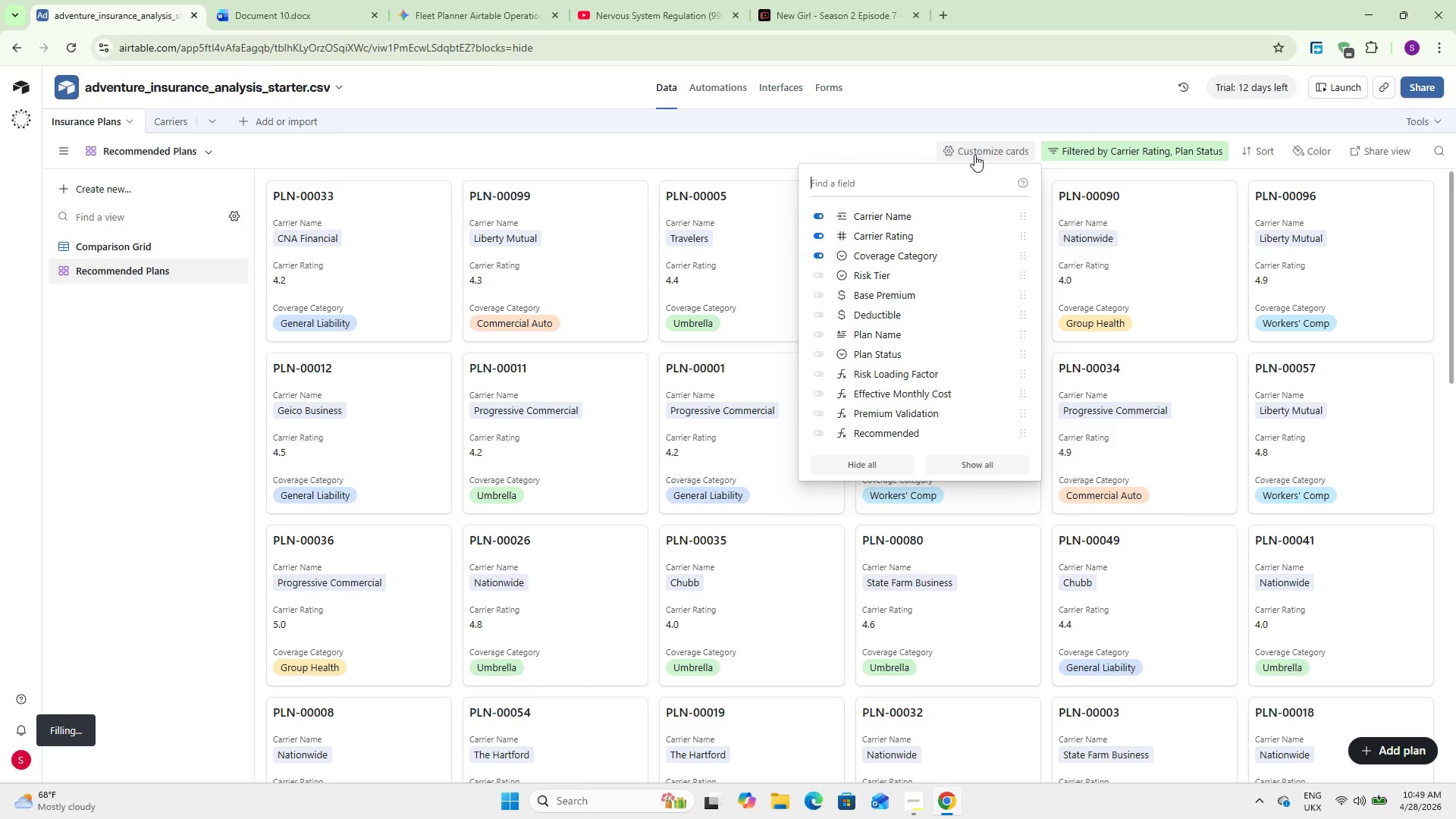 
left_click([876, 327])
 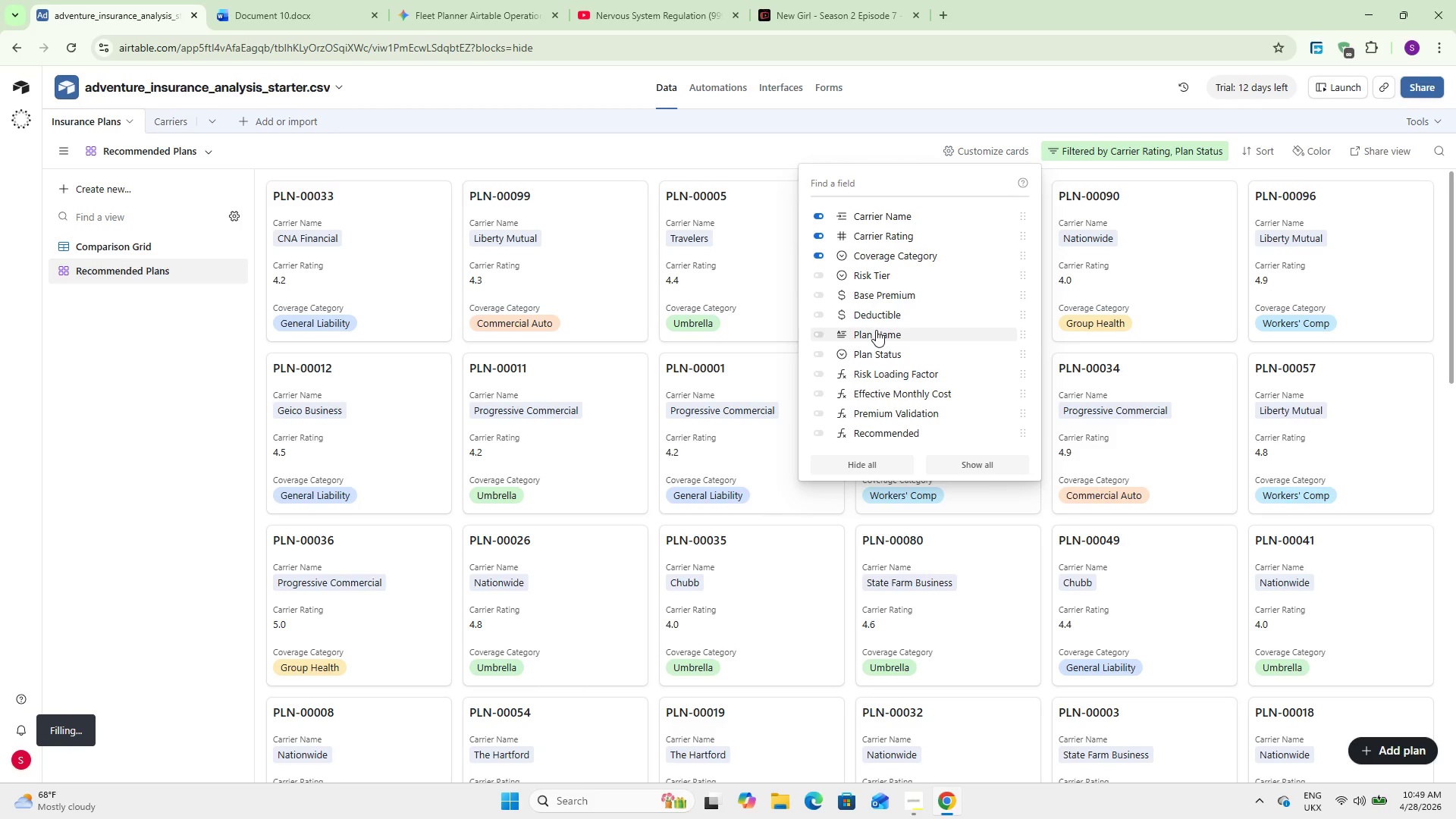 
left_click([876, 330])
 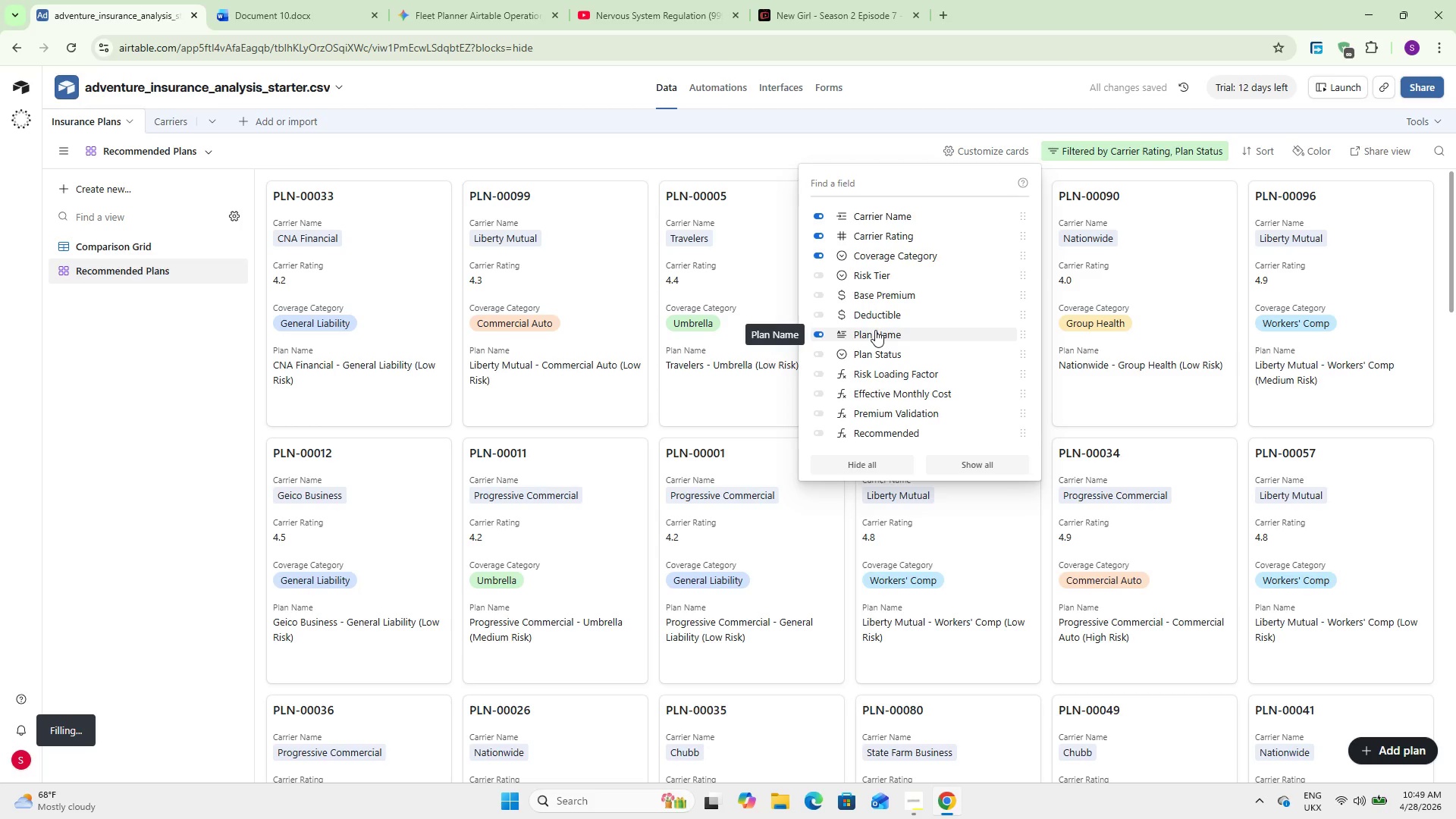 
wait(9.94)
 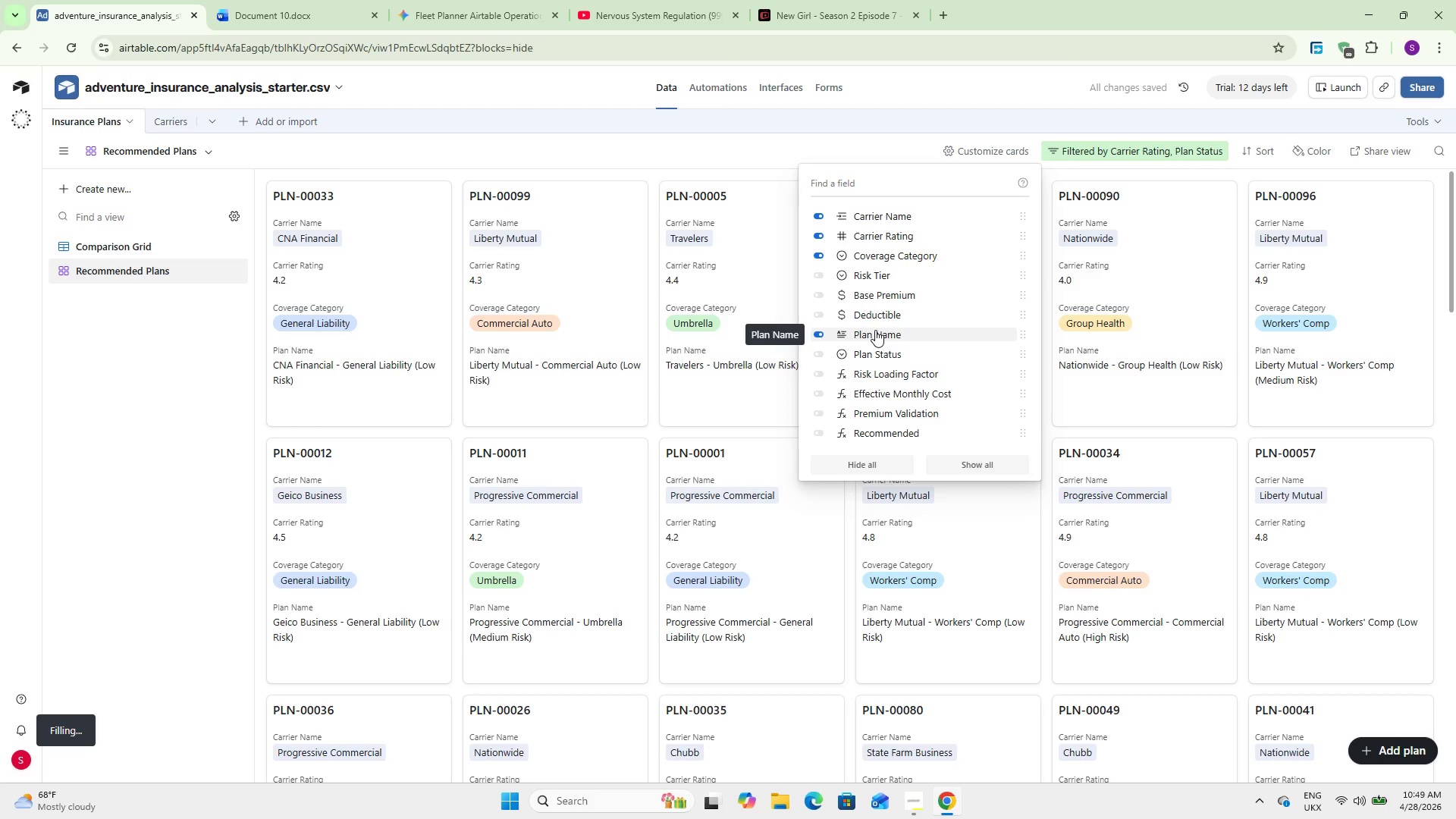 
left_click([874, 394])
 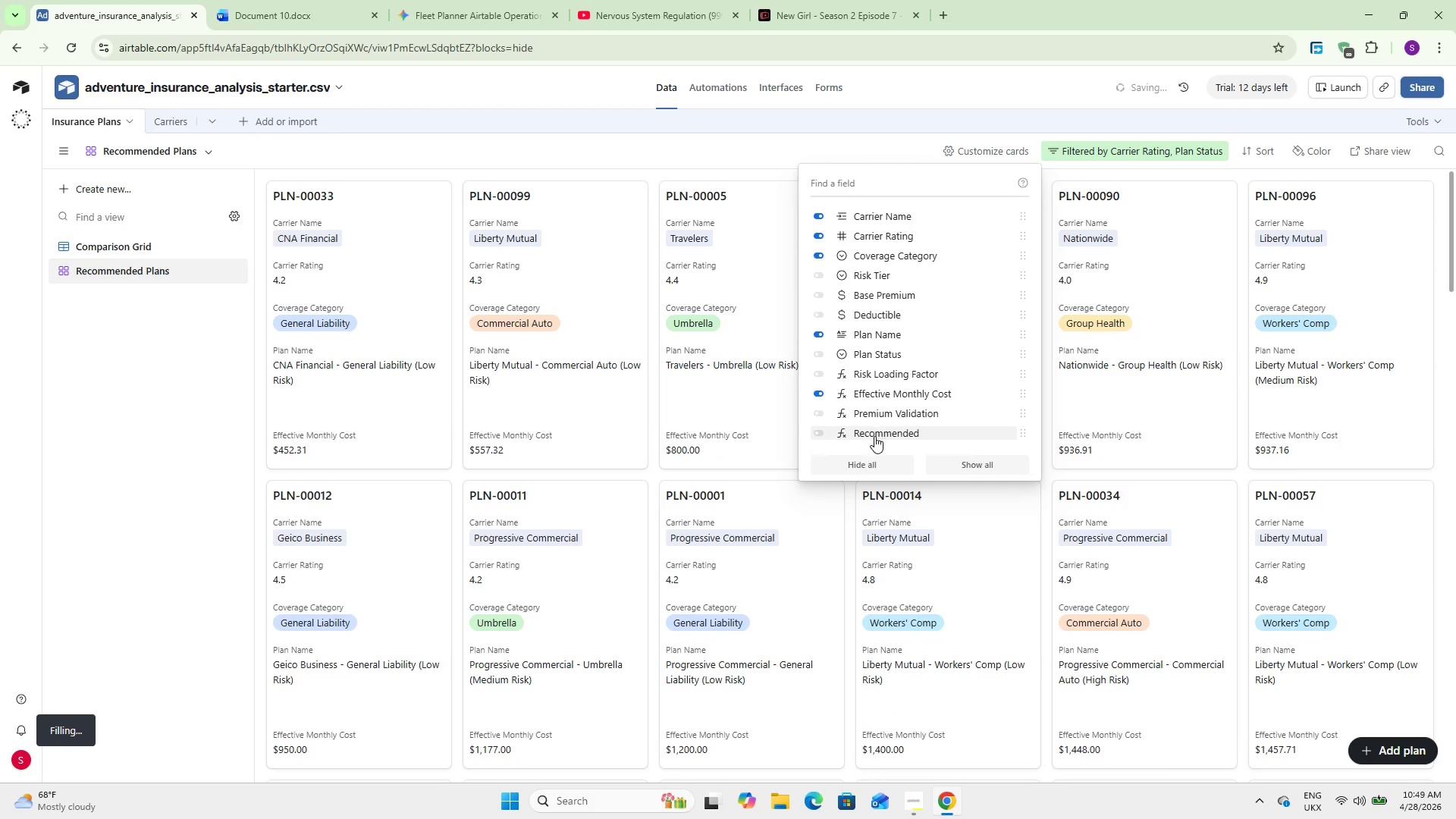 
left_click([874, 436])
 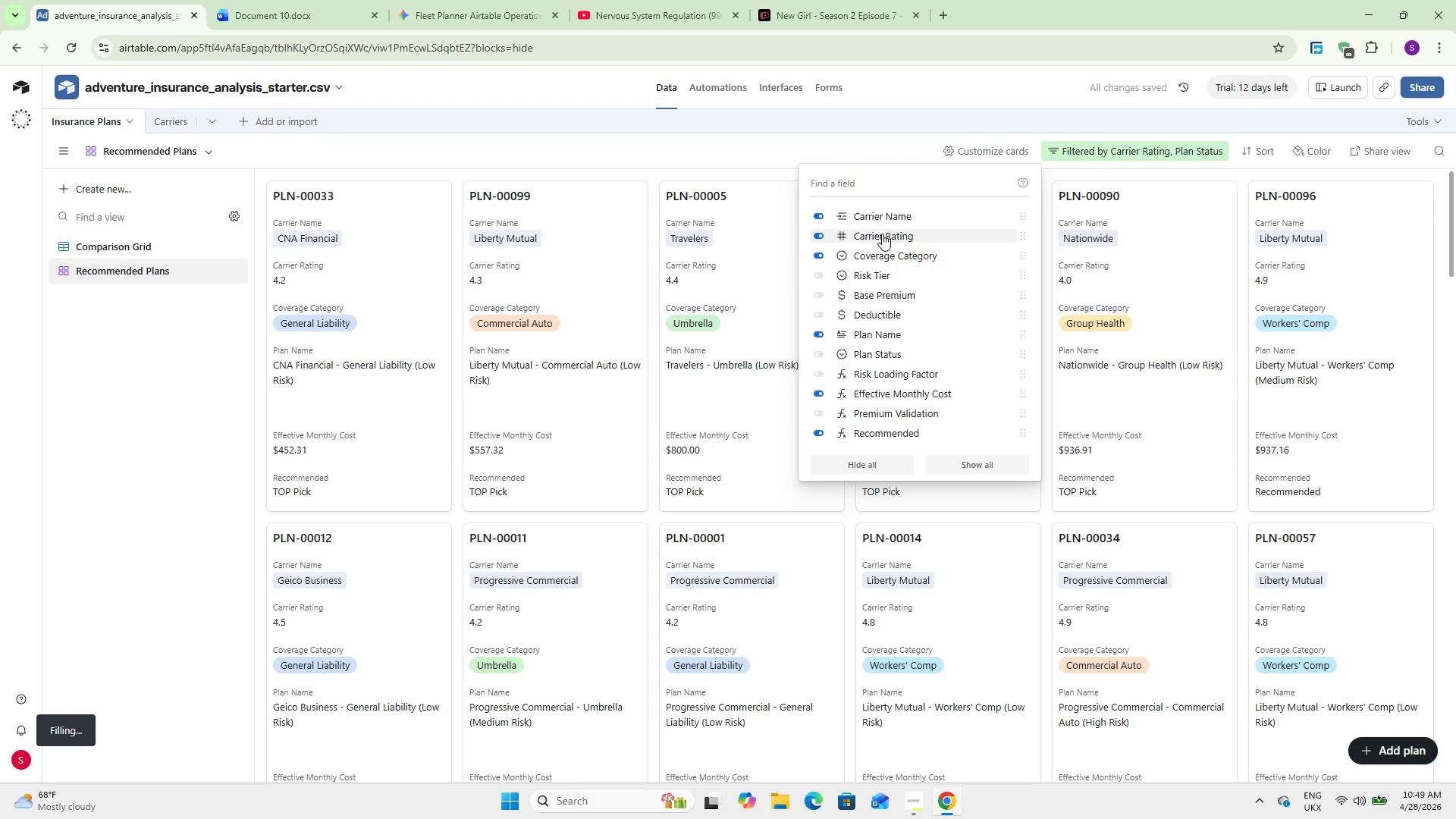 
left_click([882, 234])
 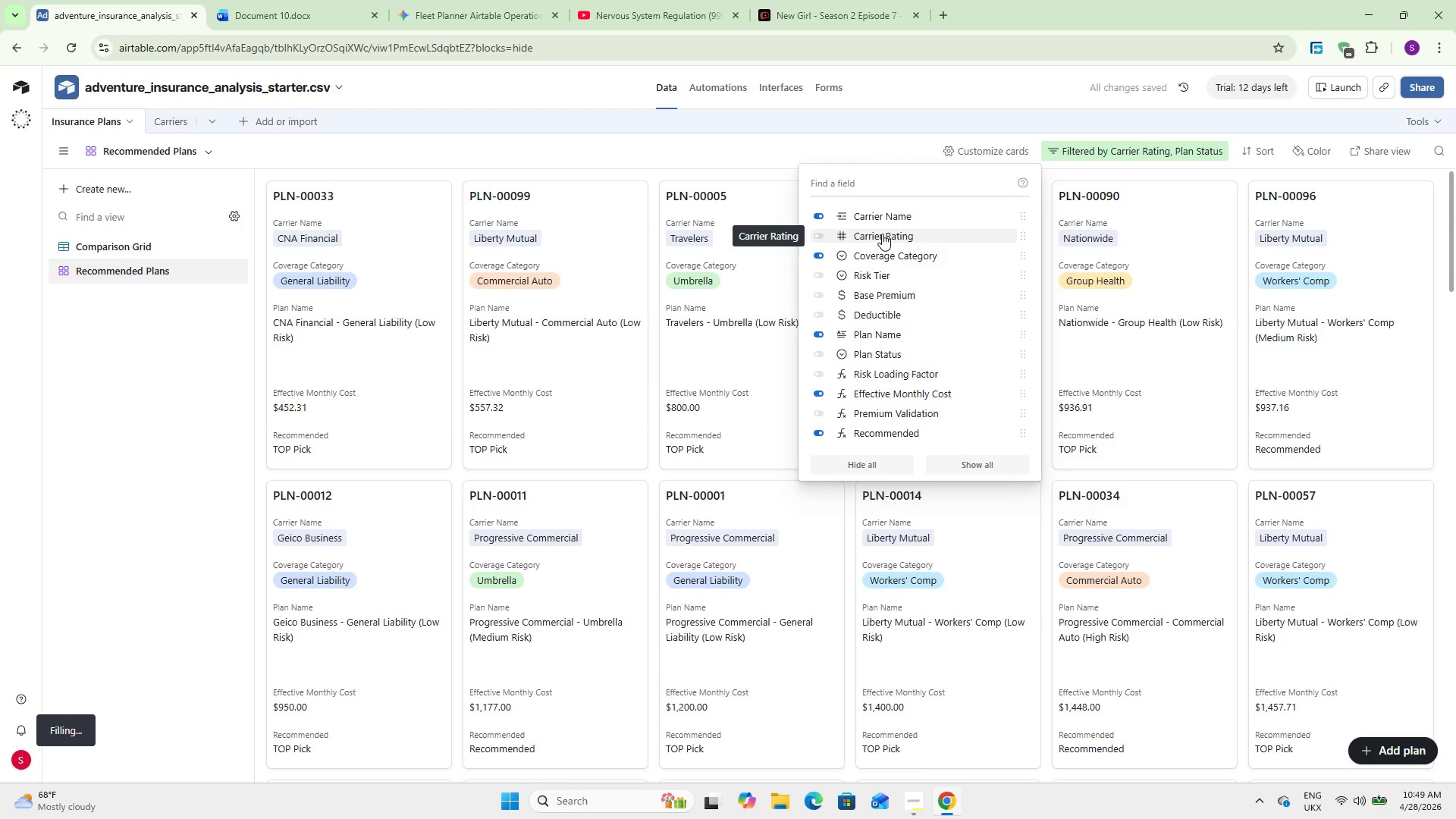 
wait(7.89)
 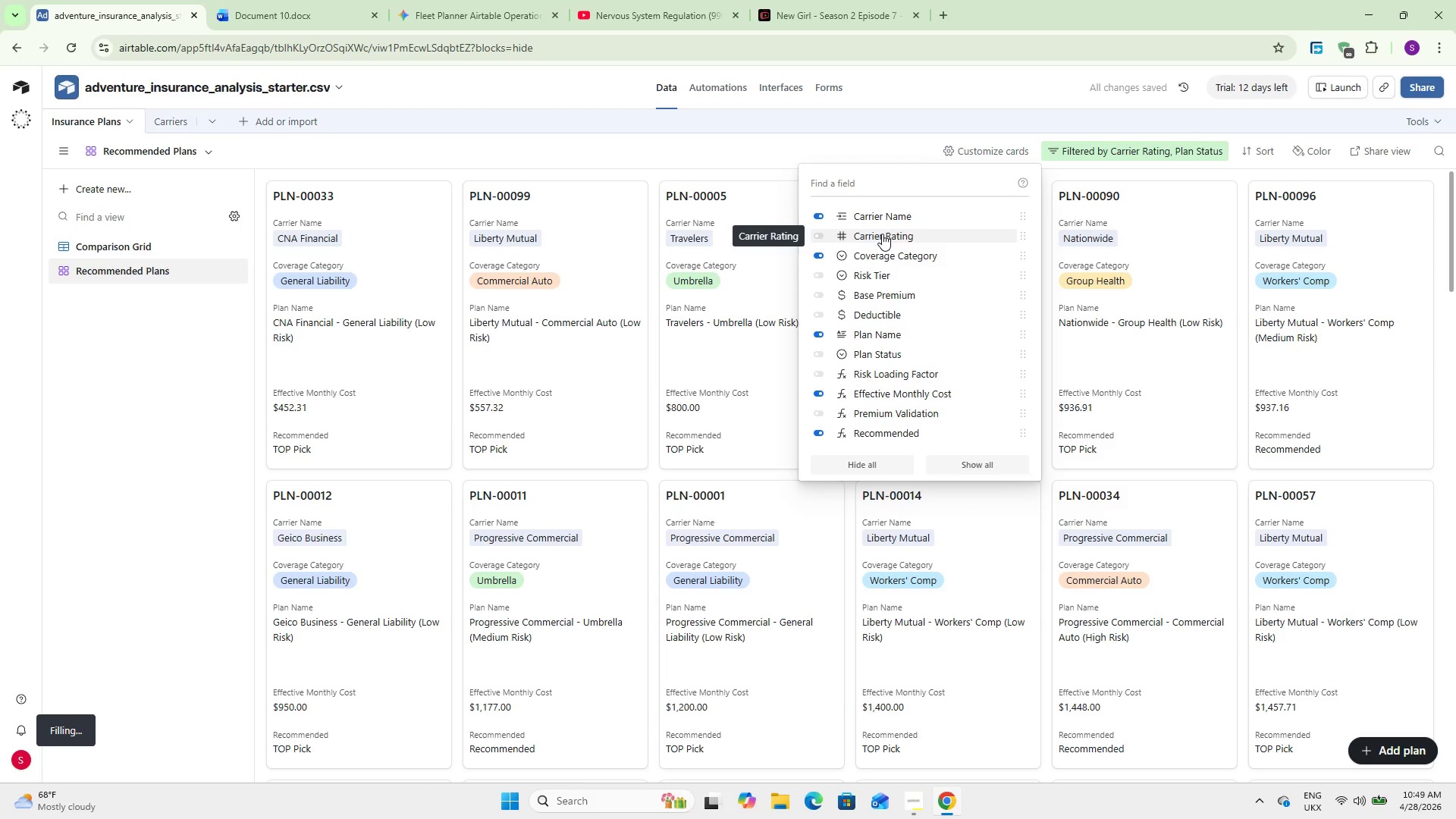 
left_click([866, 255])
 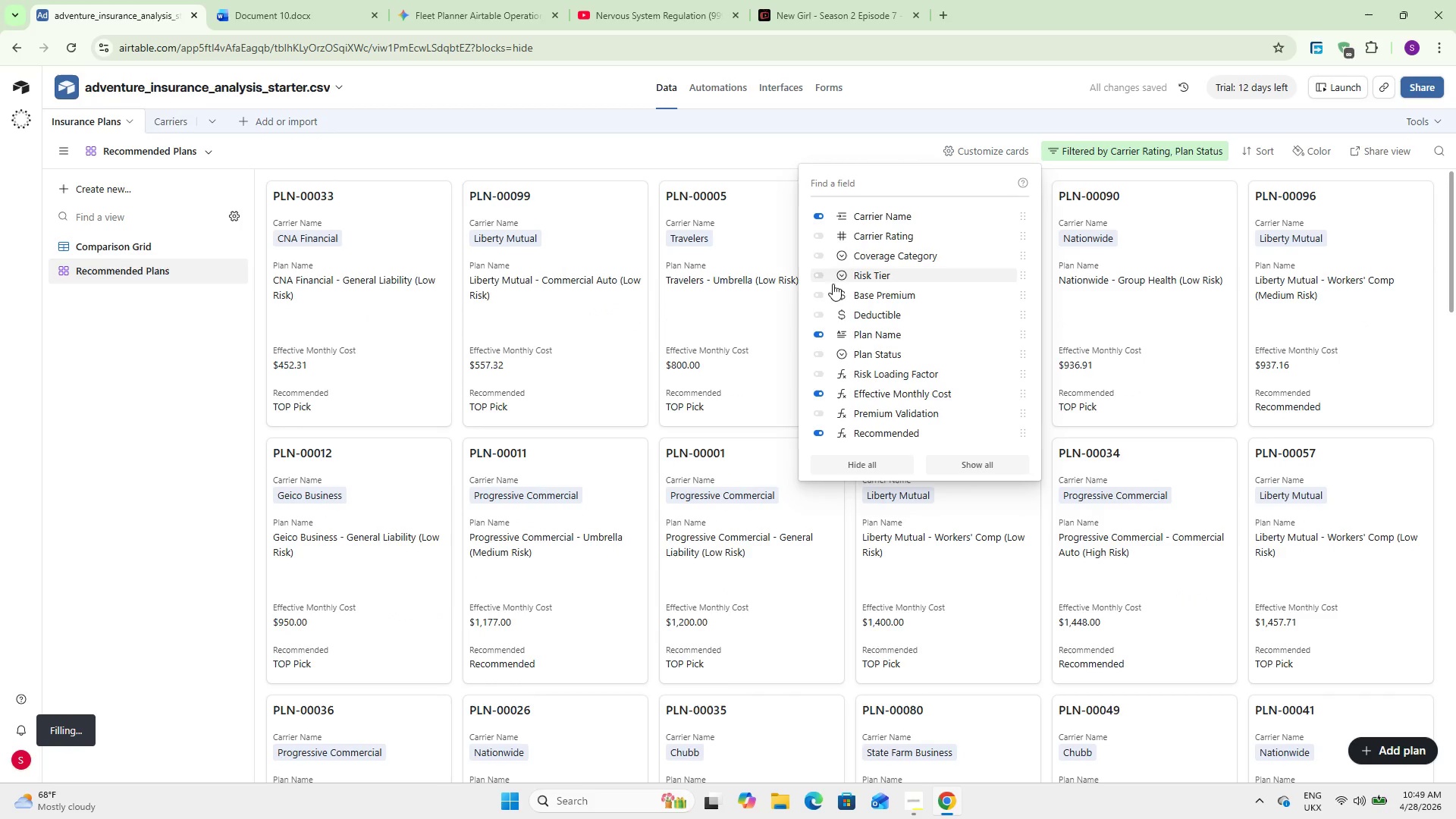 
left_click([687, 312])
 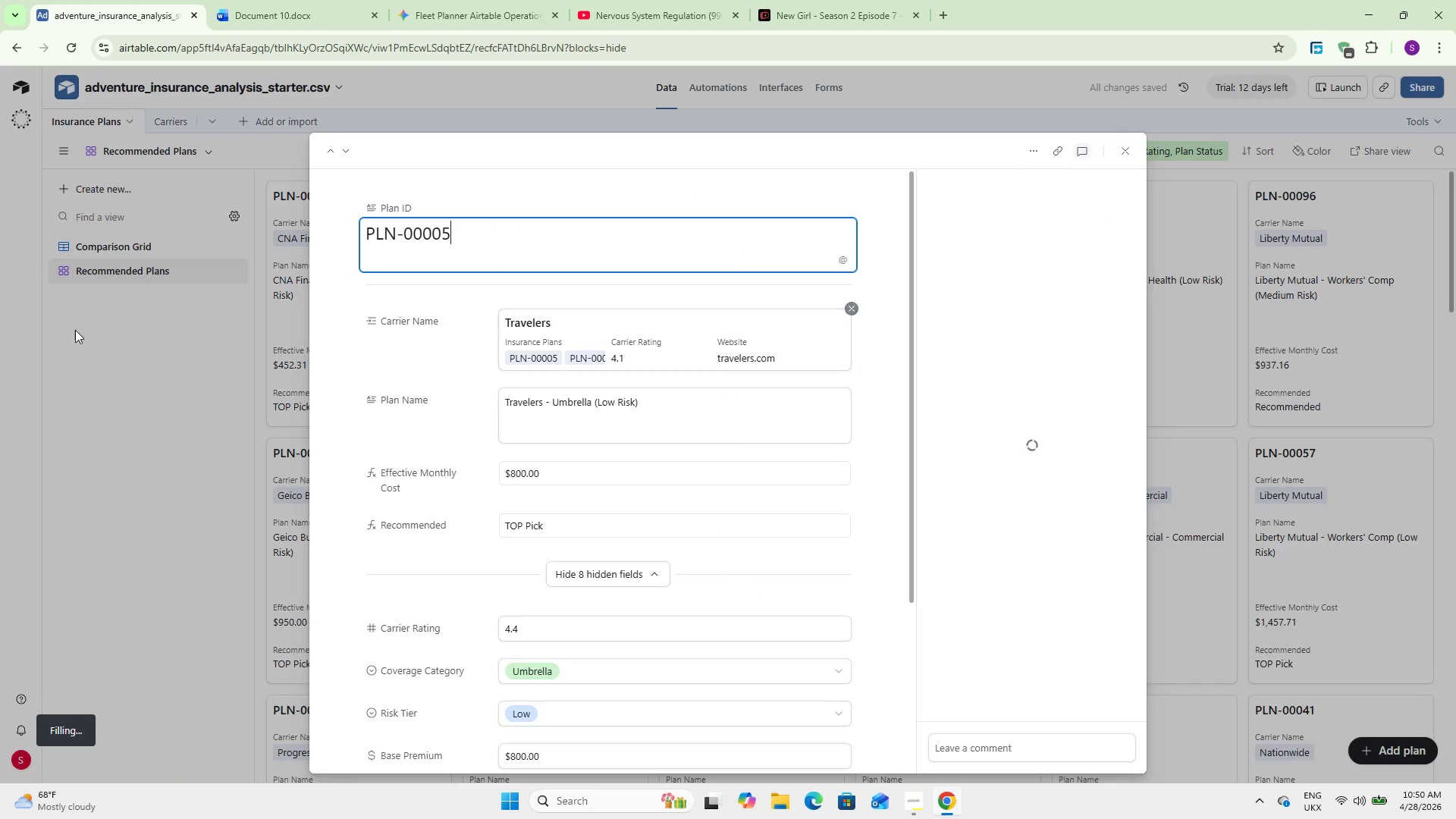 
left_click([121, 380])
 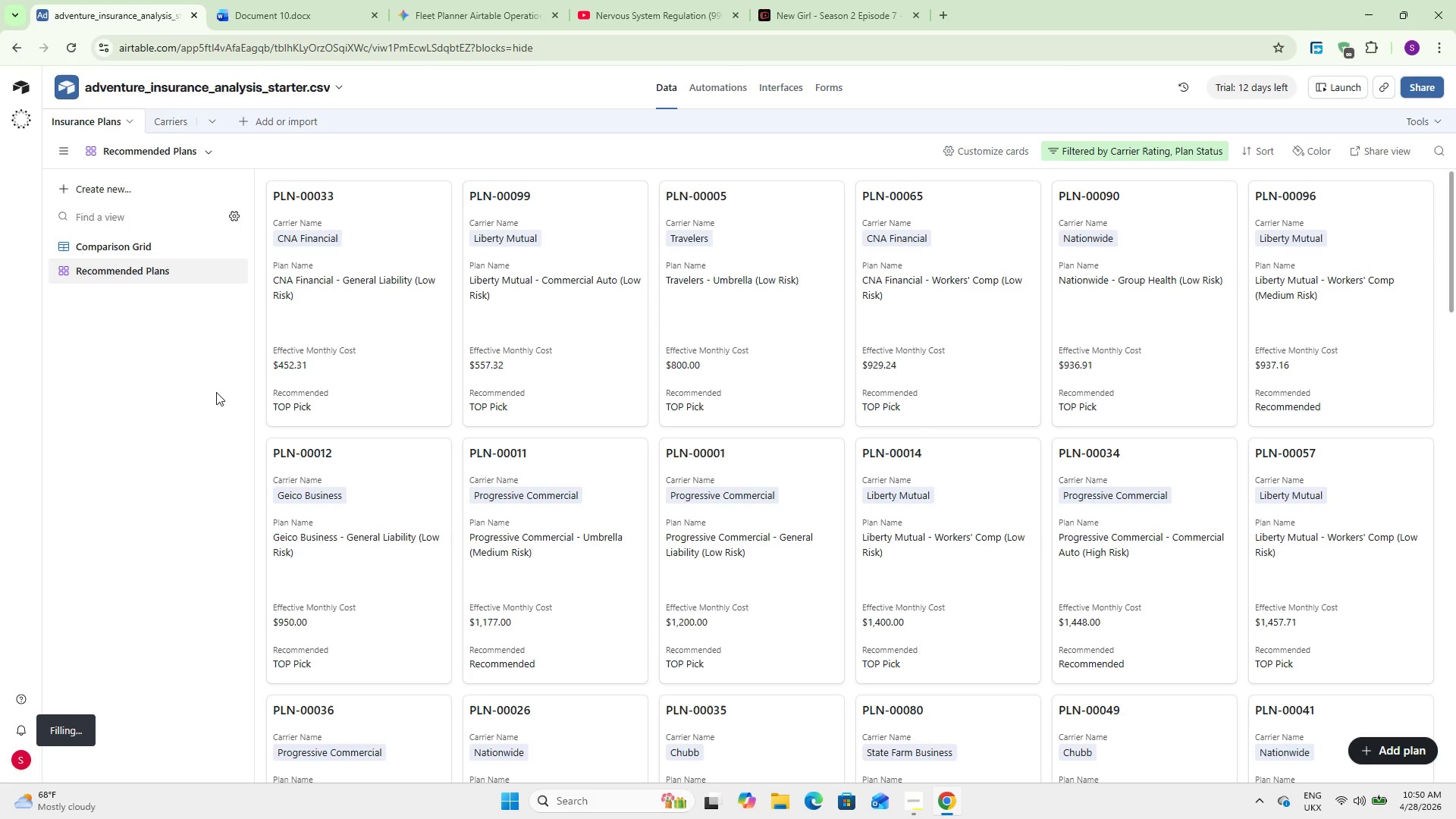 
wait(9.89)
 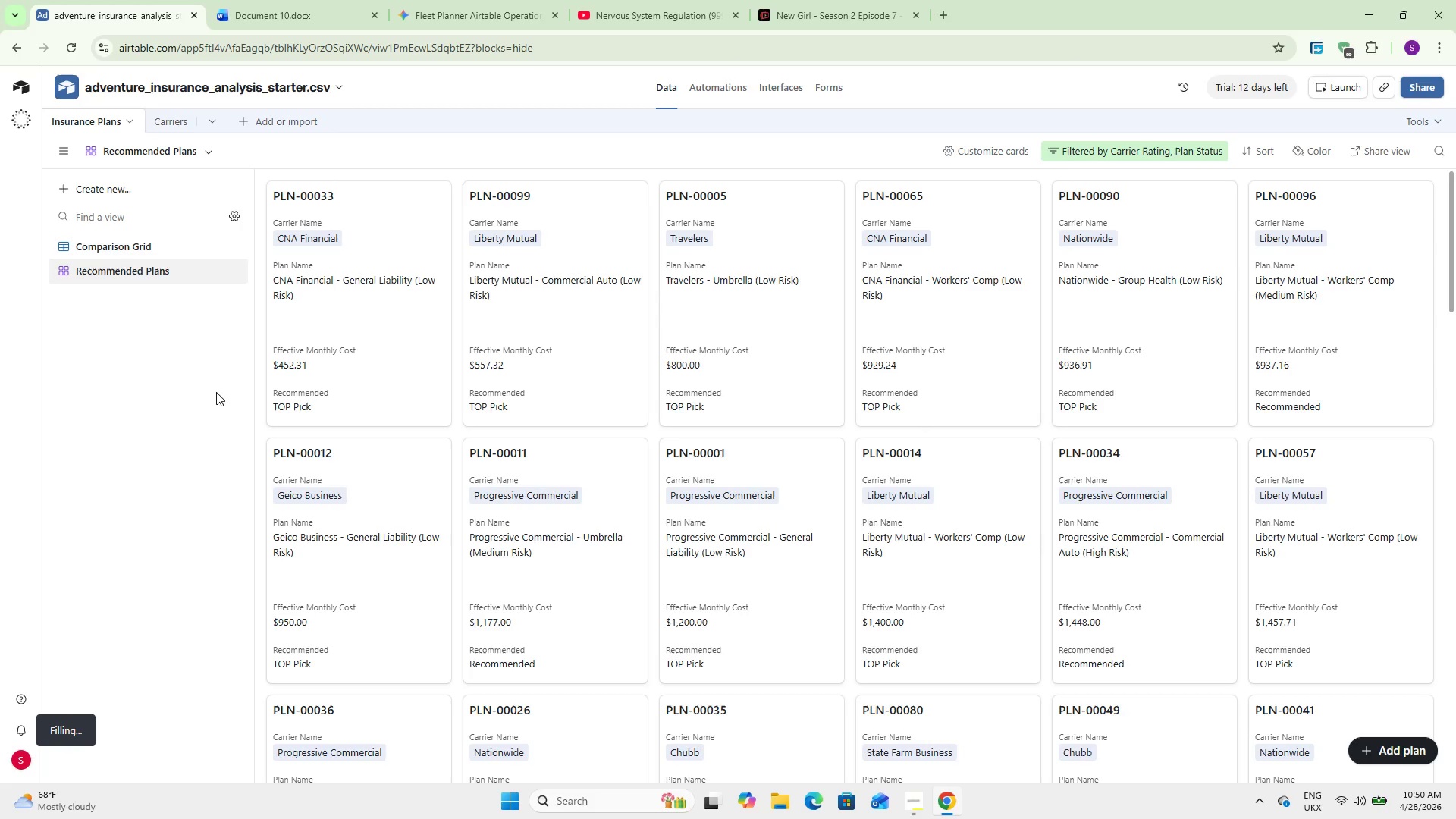 
key(Control+ControlLeft)
 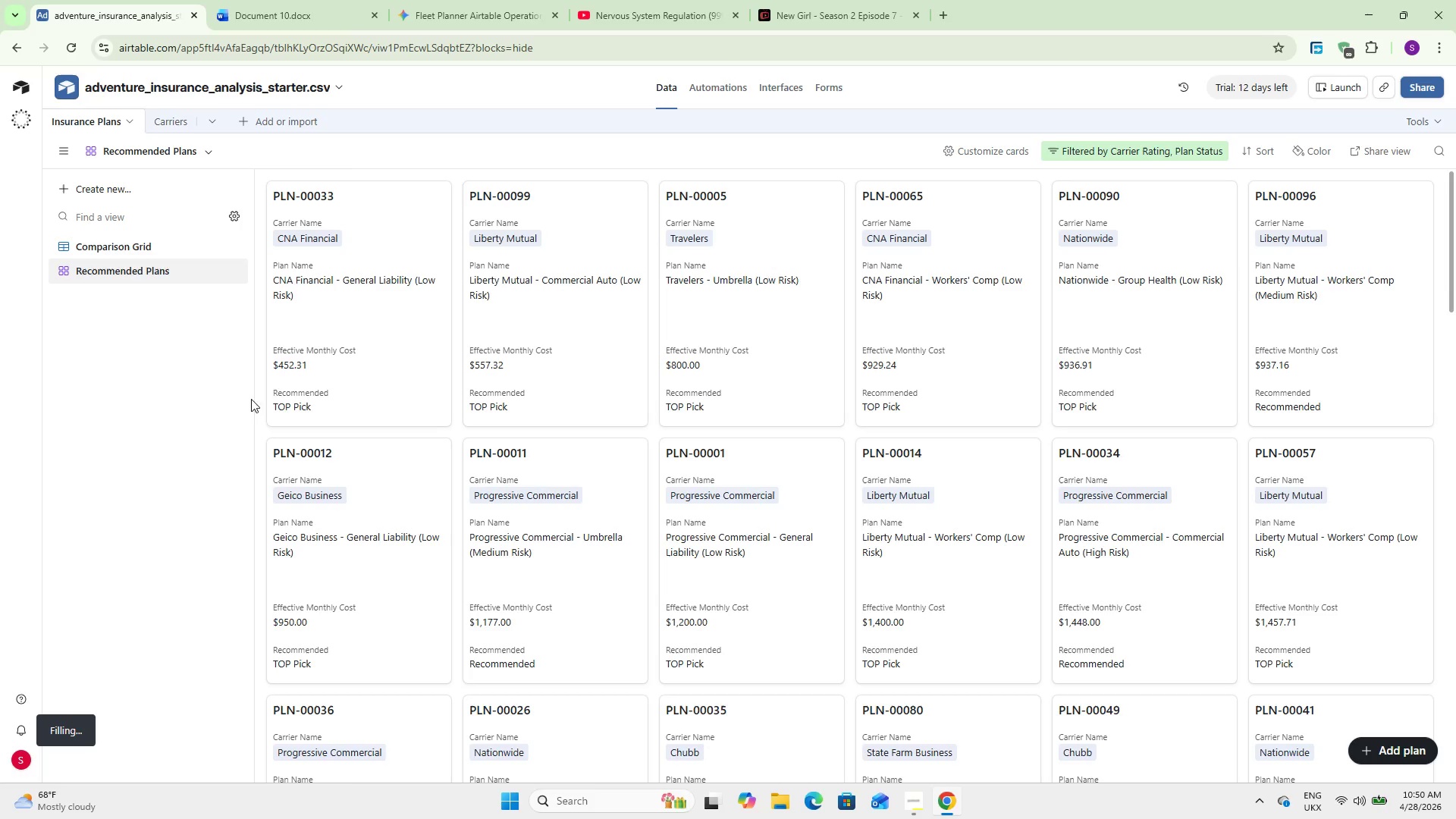 
key(Alt+Control+AltRight)
 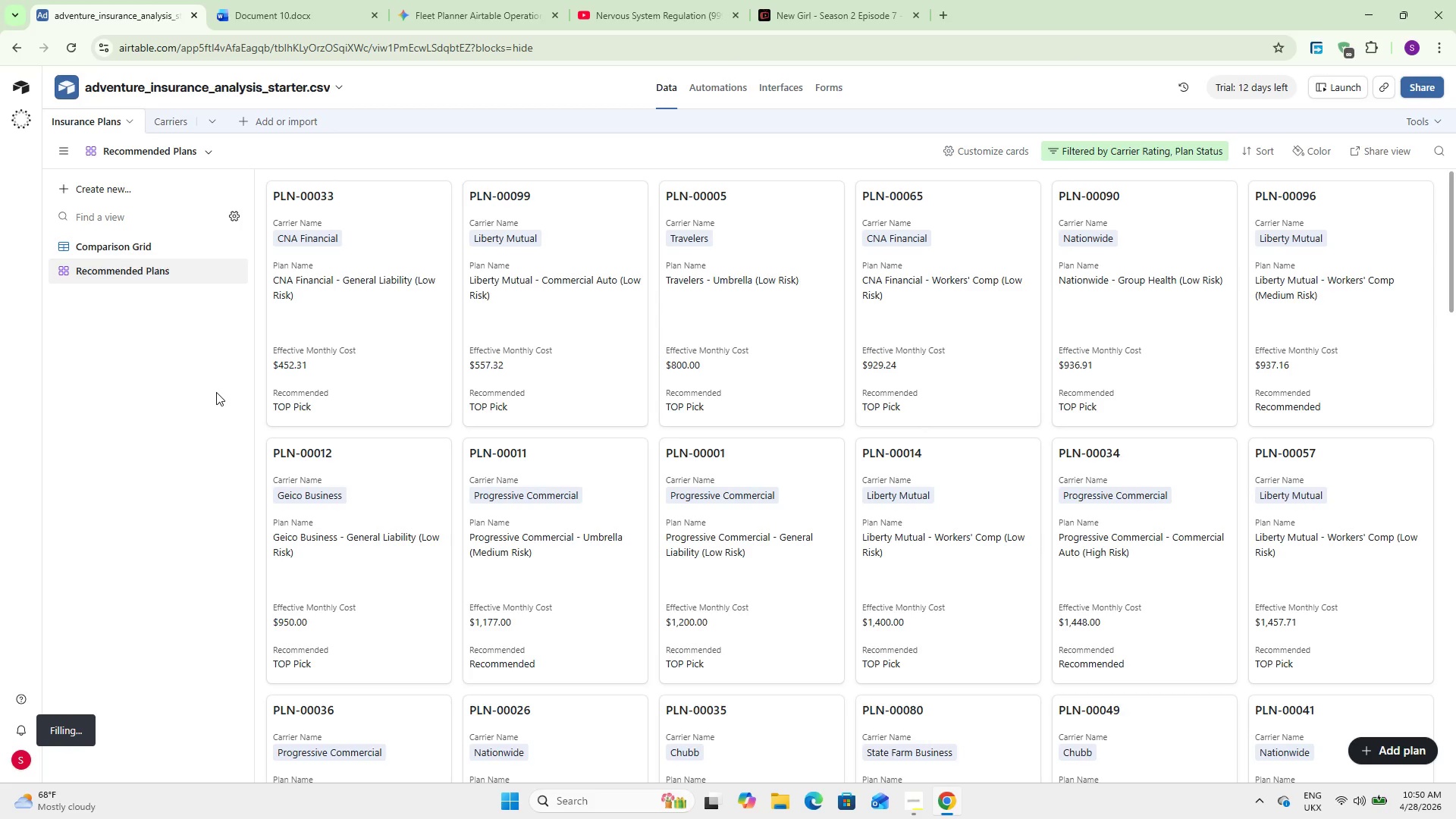 
wait(13.0)
 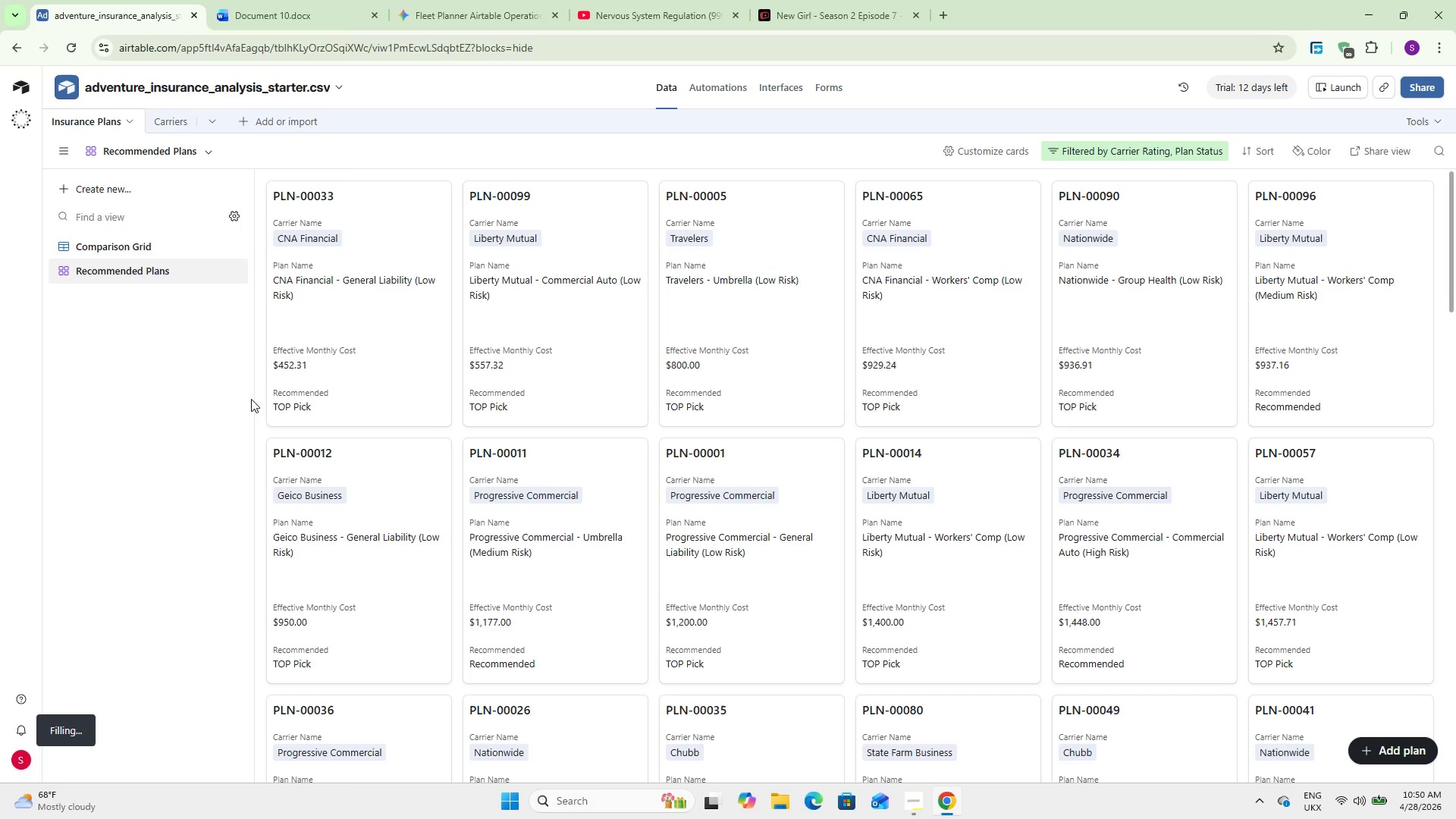 
left_click([122, 182])
 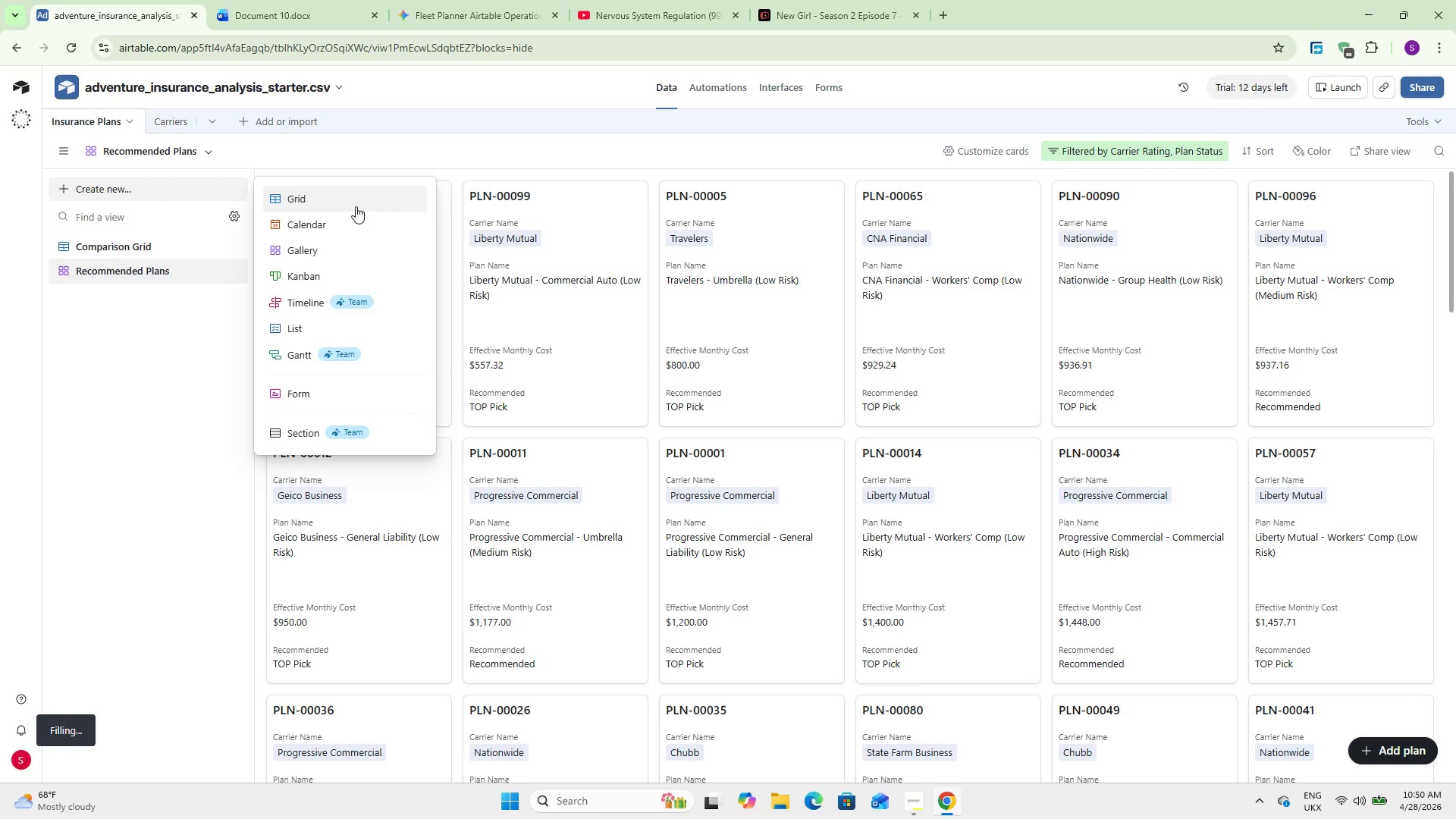 
left_click([356, 205])
 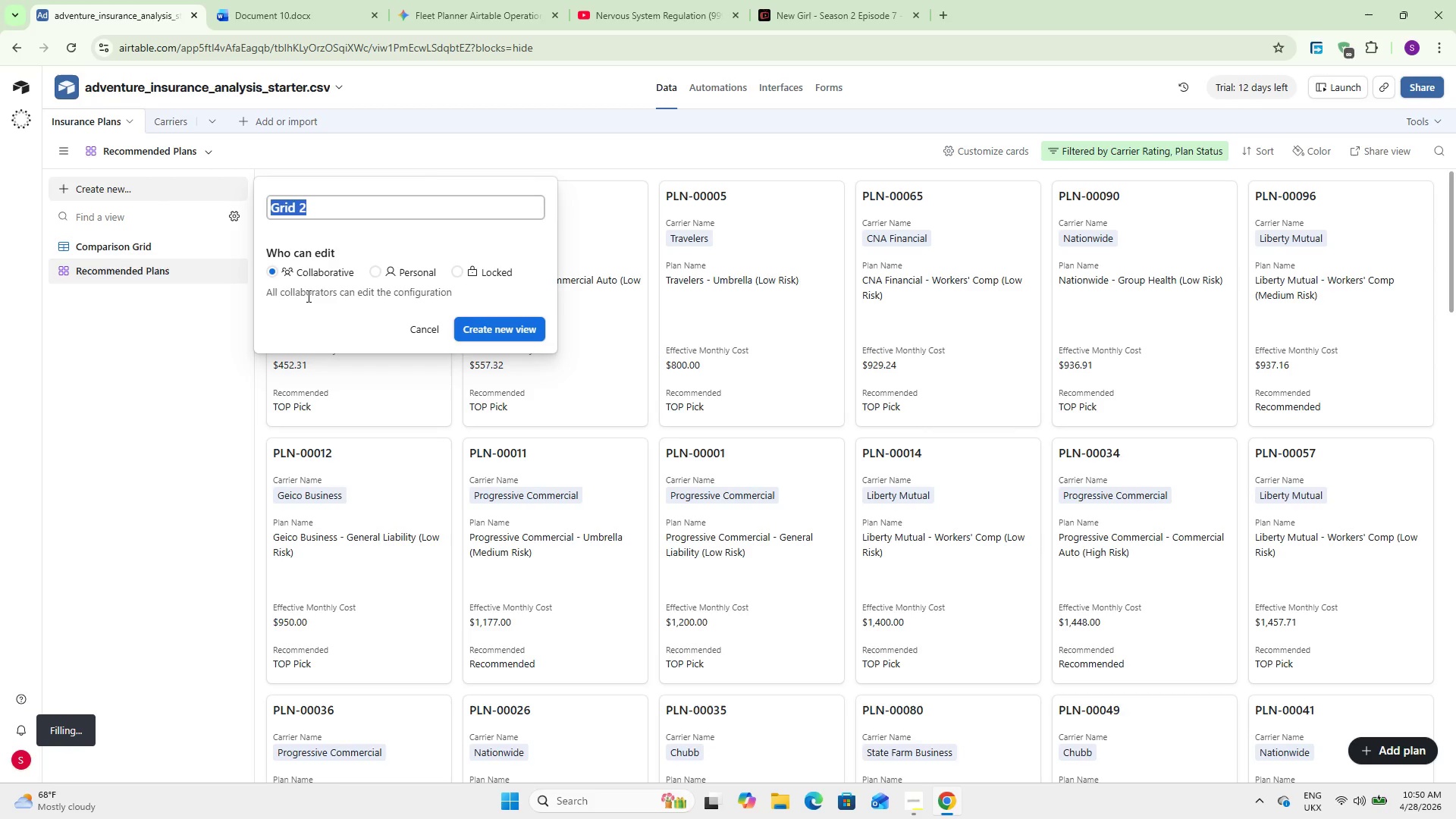 
type(High Risk Plans)
 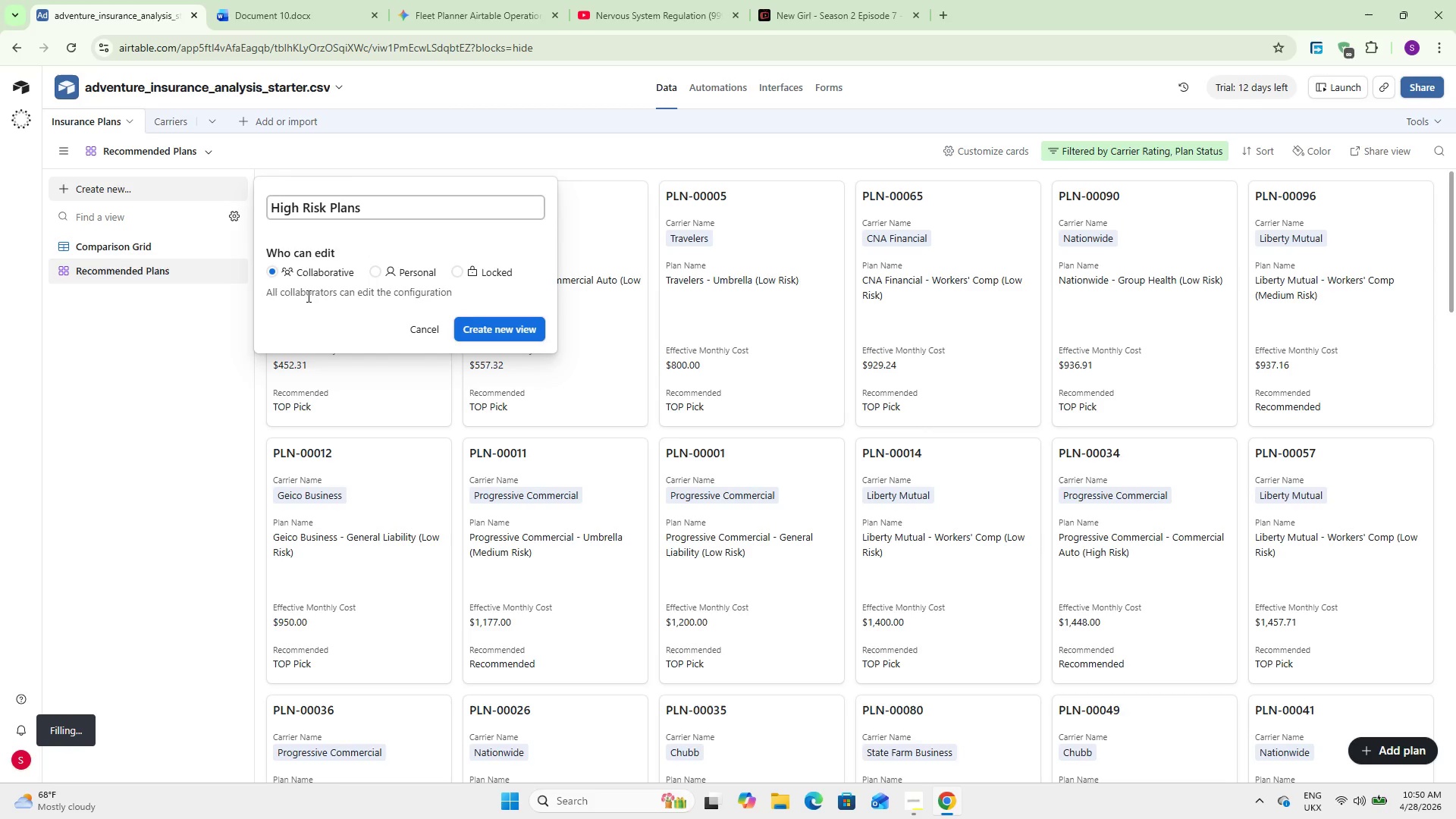 
left_click([489, 331])
 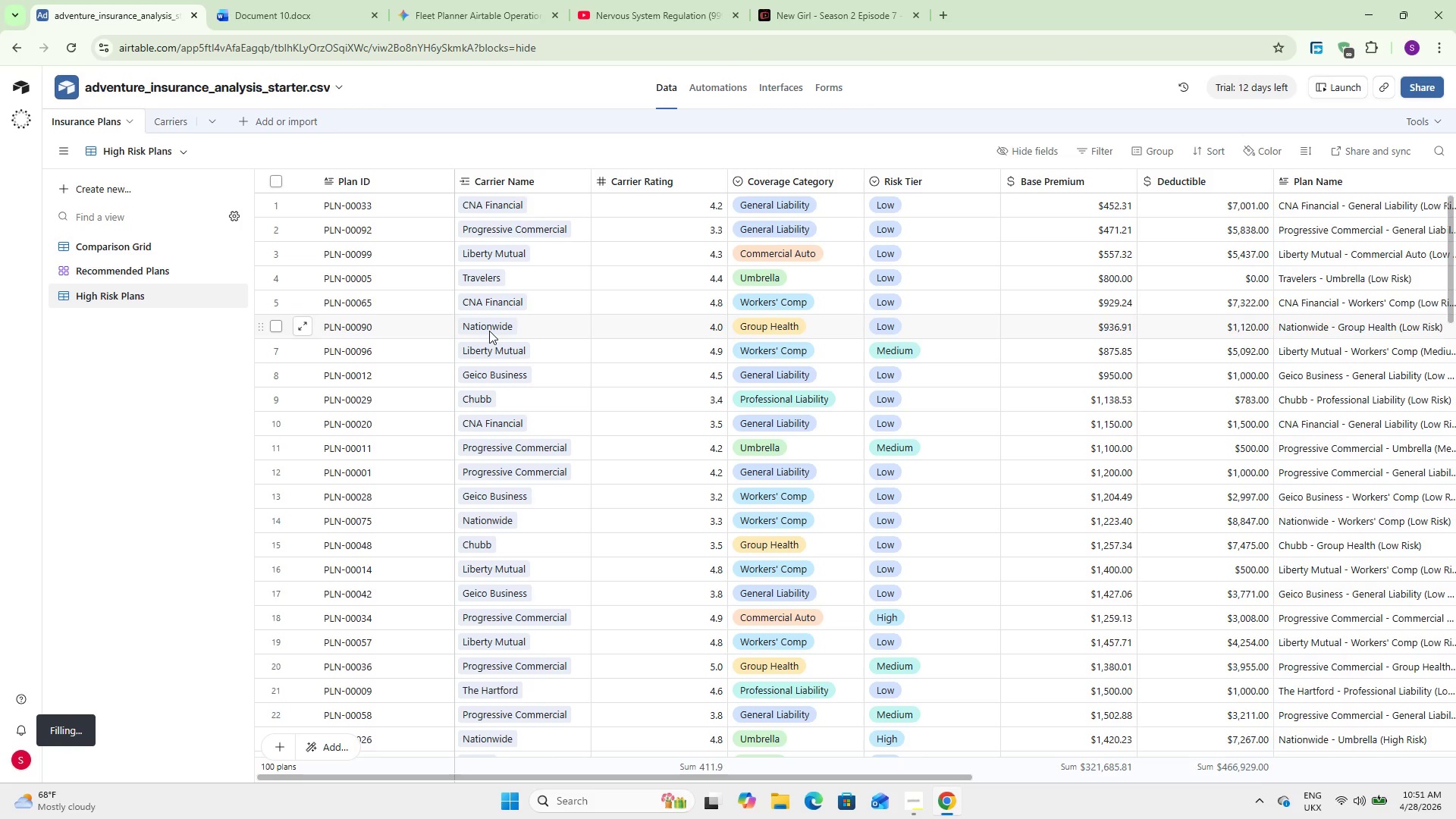 
wait(43.91)
 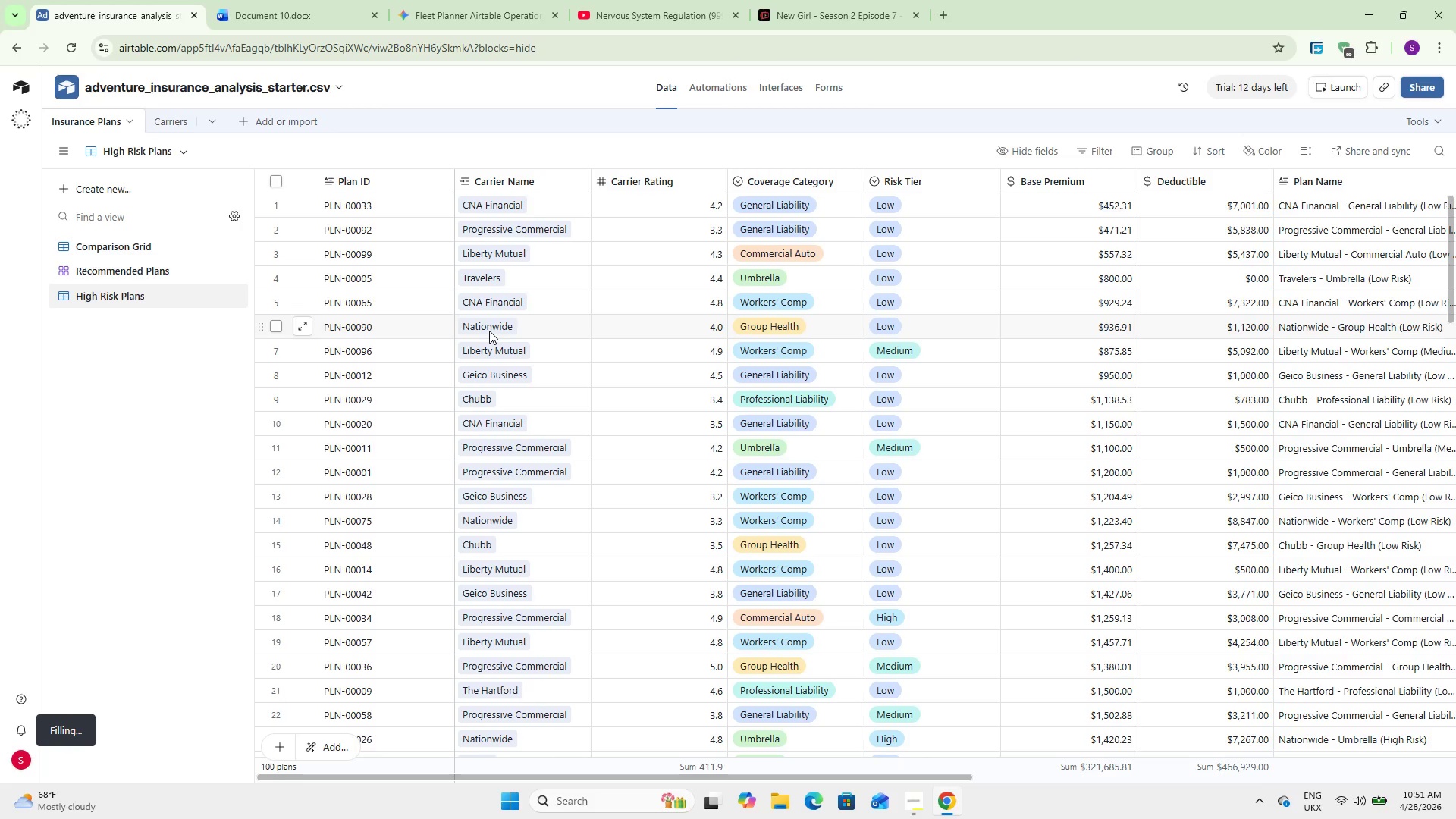 
left_click([1084, 149])
 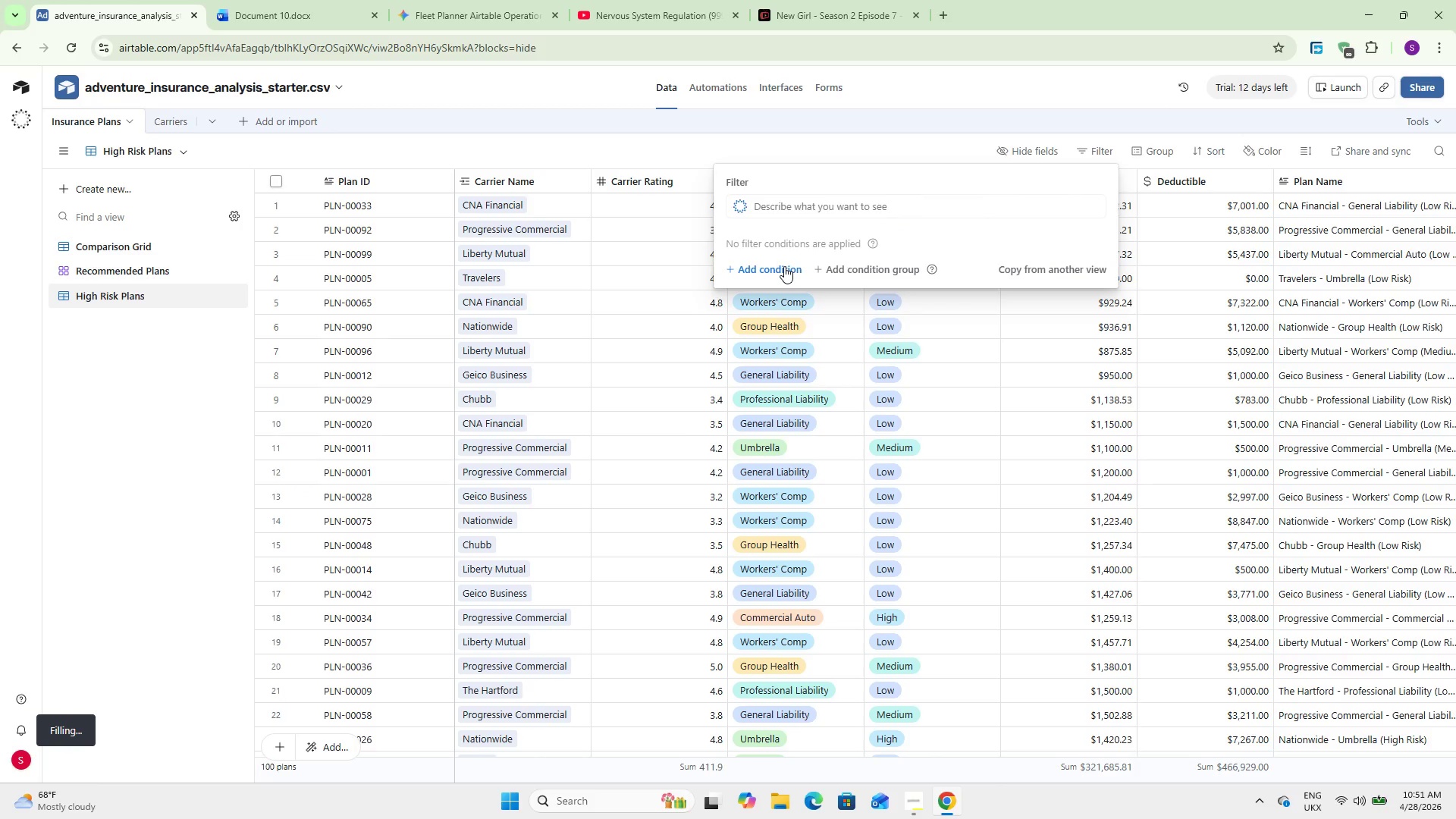 
left_click_drag(start_coordinate=[816, 240], to_coordinate=[811, 253])
 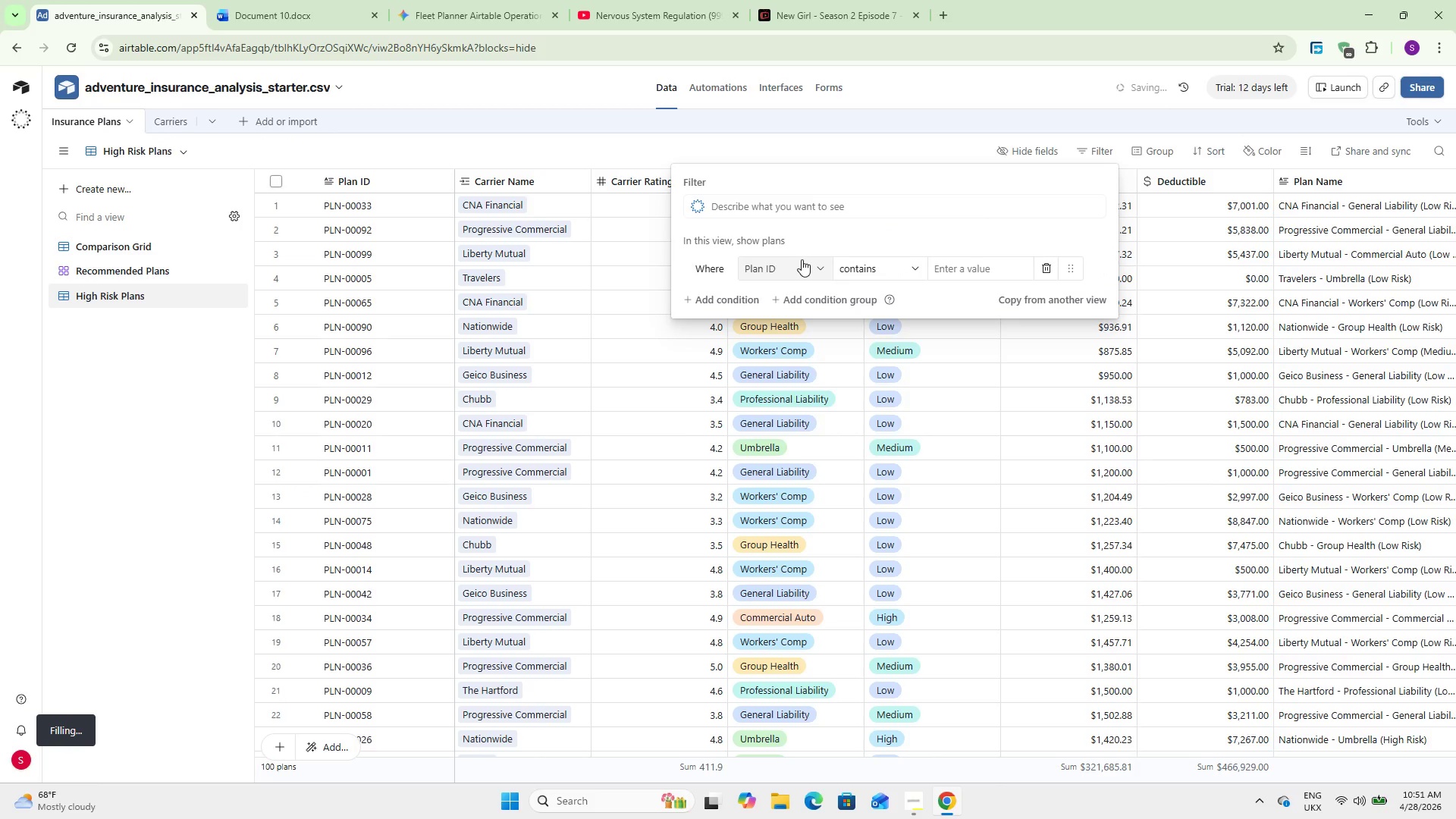 
double_click([802, 259])
 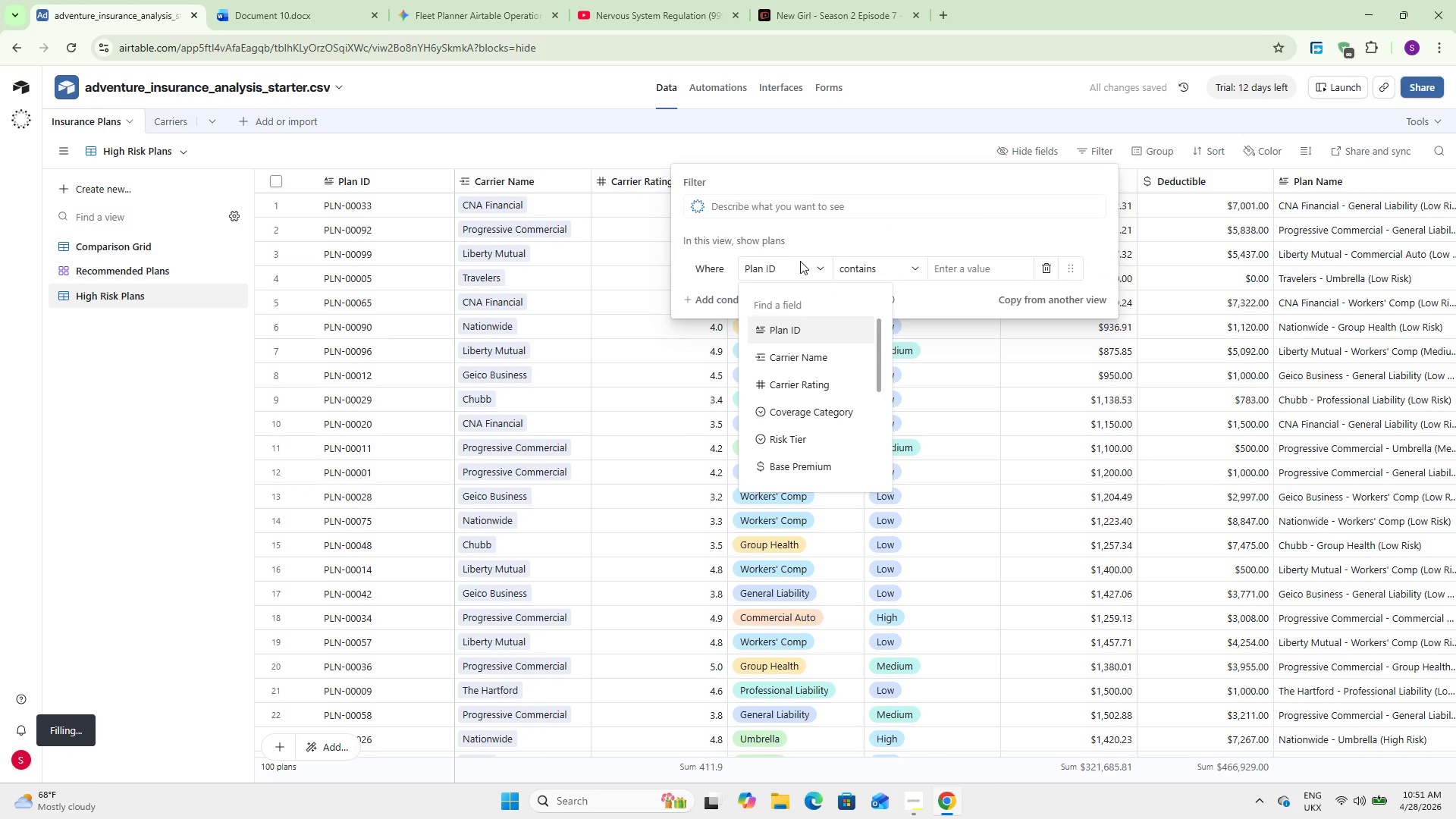 
scroll: coordinate [786, 371], scroll_direction: down, amount: 1.0
 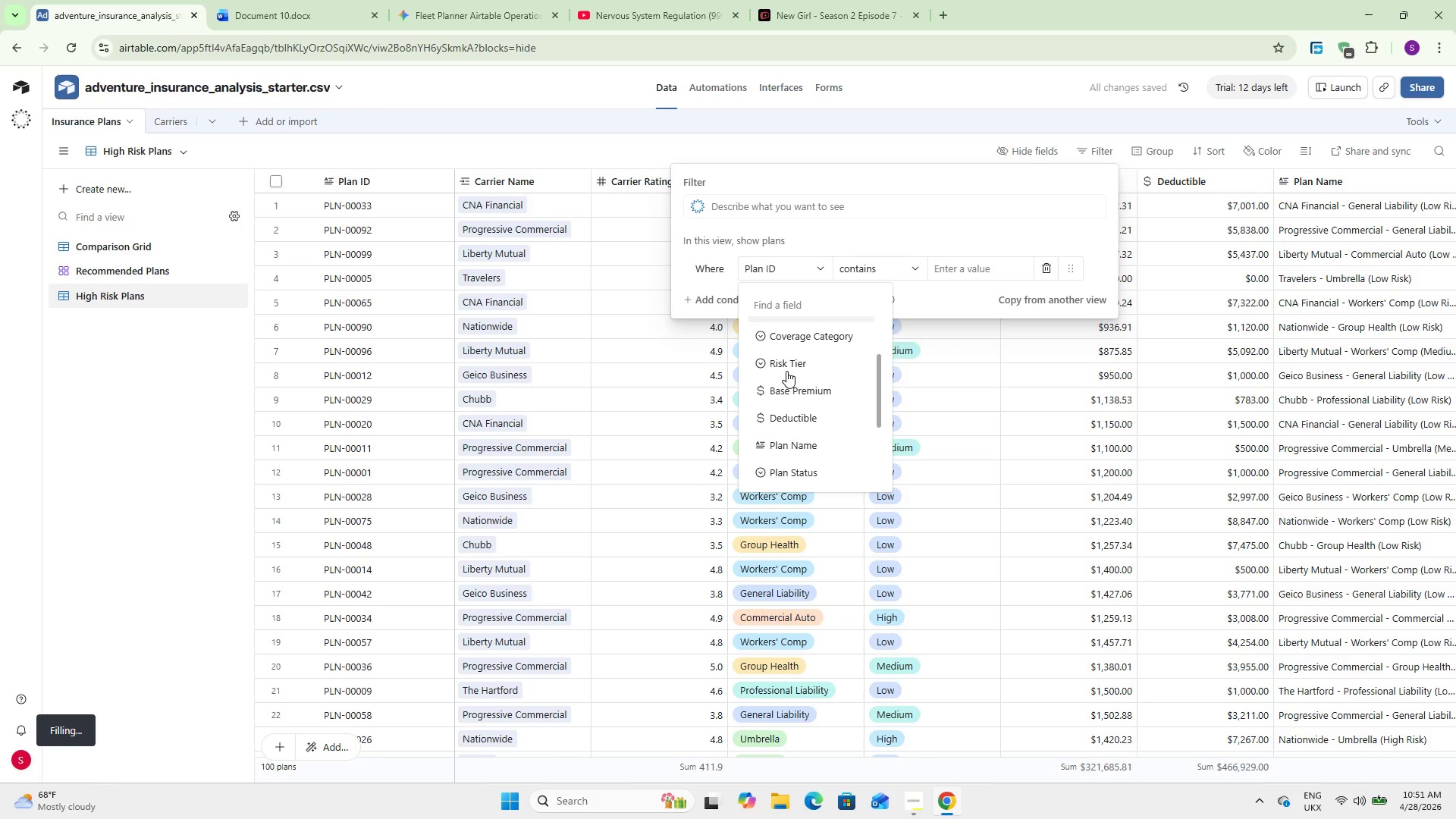 
left_click([786, 371])
 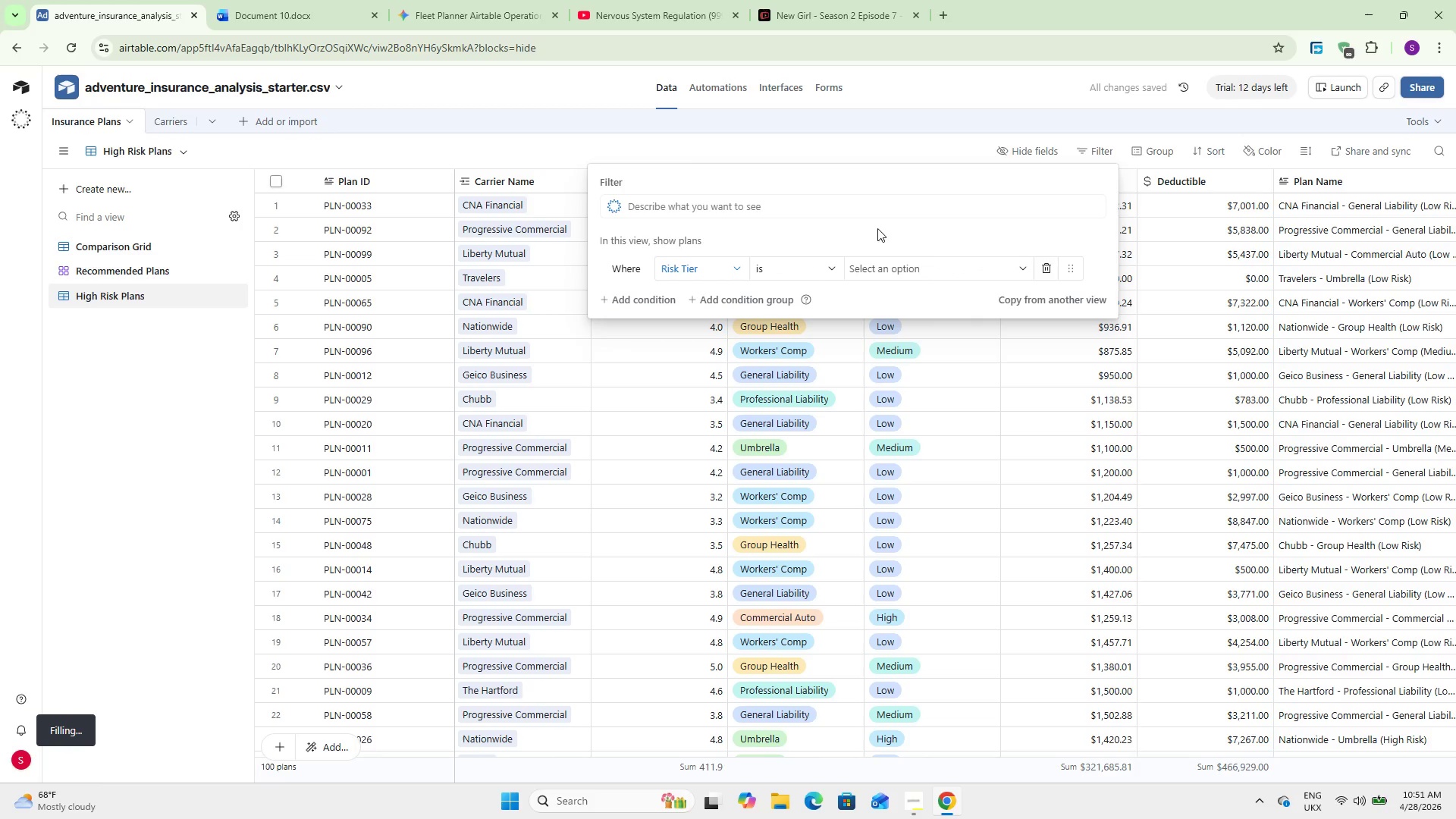 
mouse_move([895, 273])
 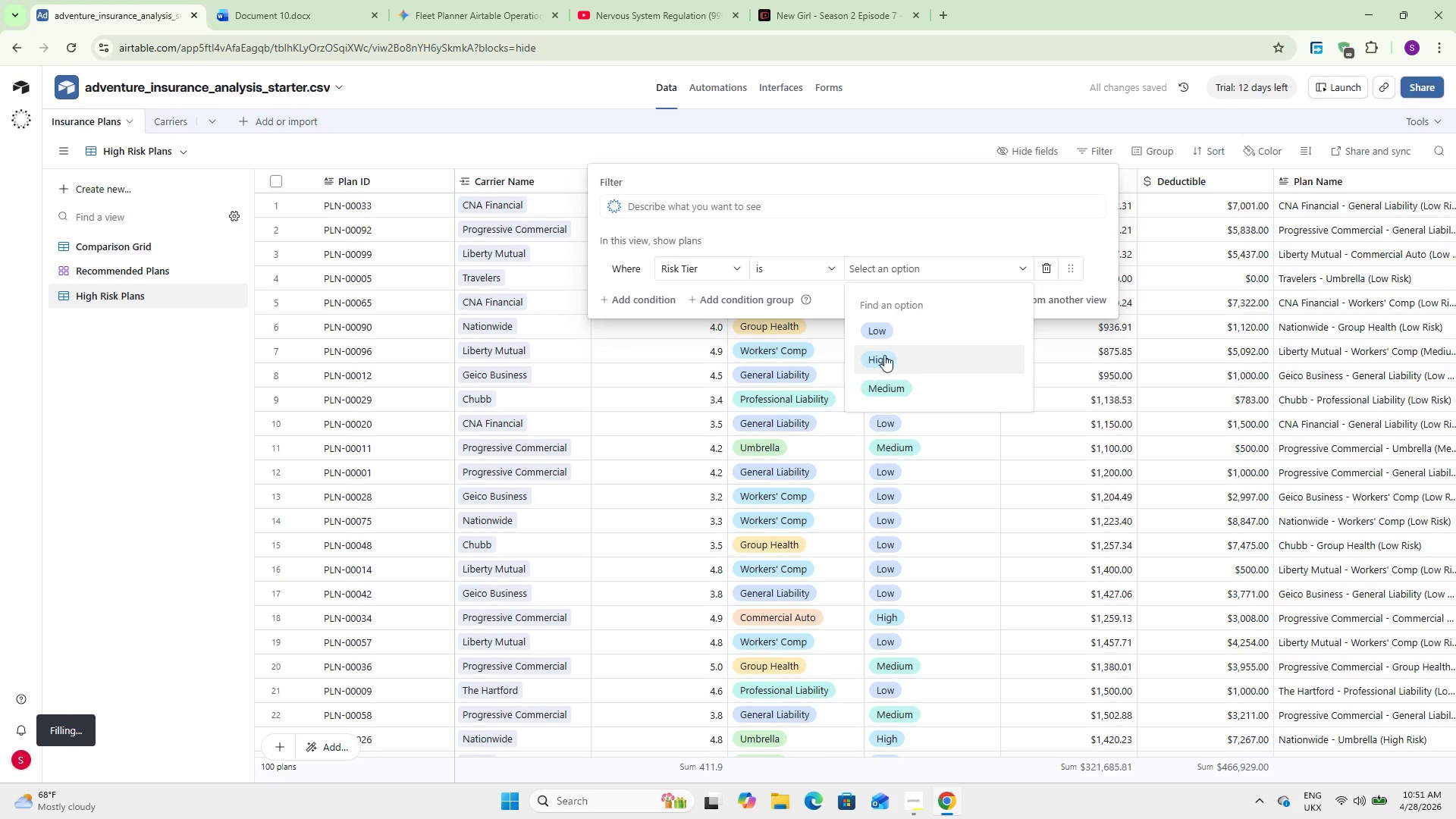 
left_click([884, 353])
 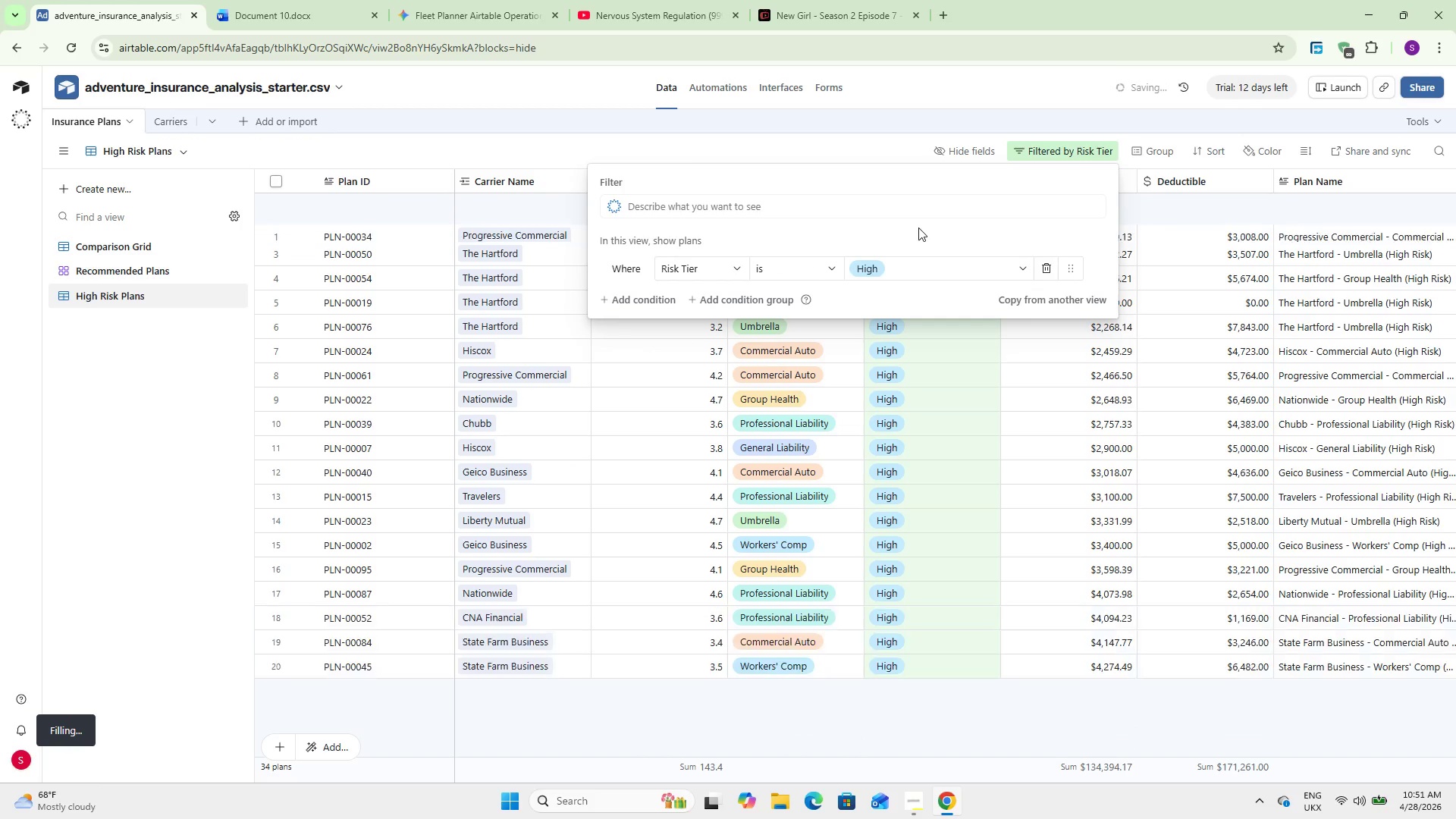 
left_click([918, 228])
 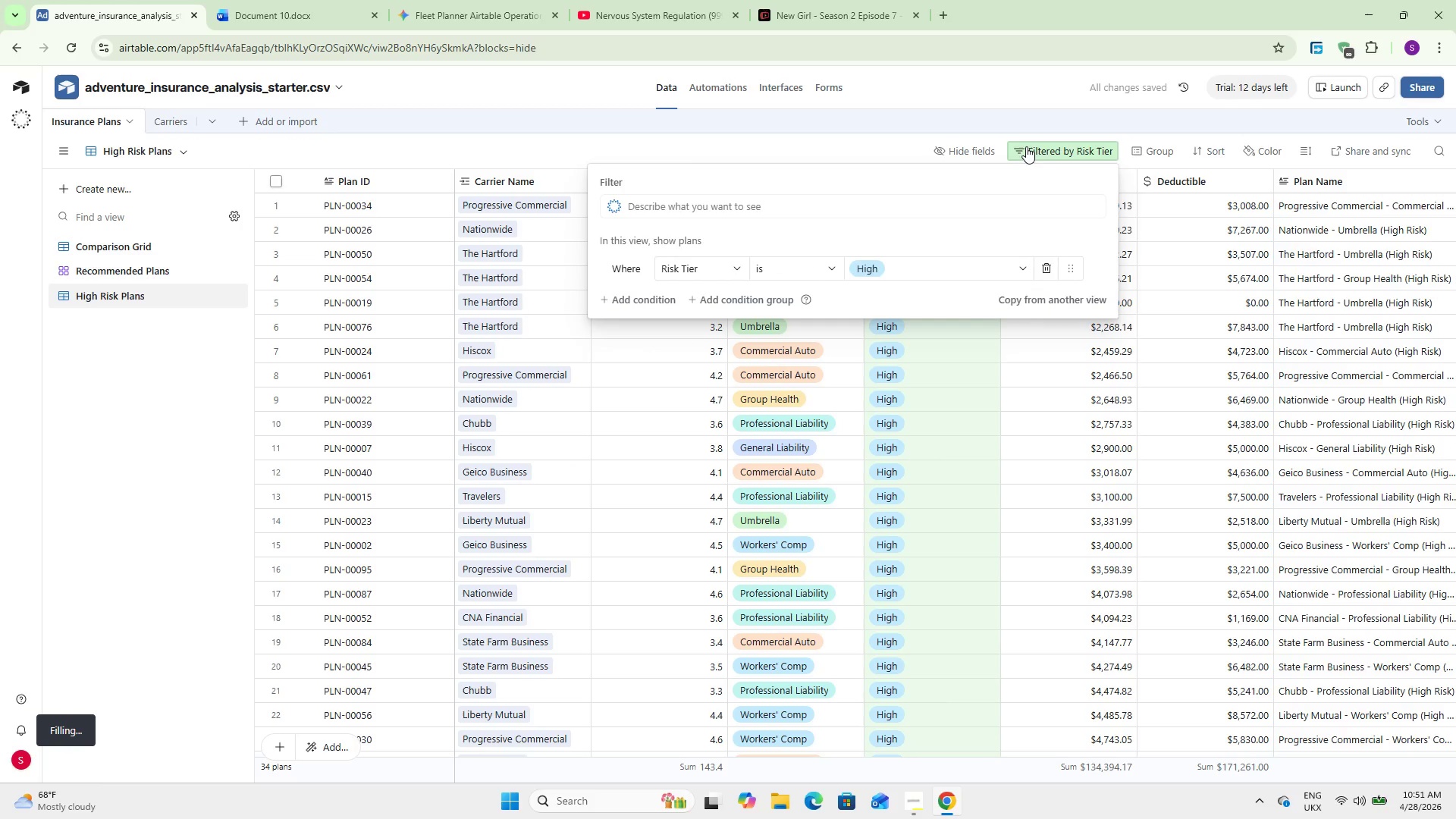 
left_click([1034, 148])
 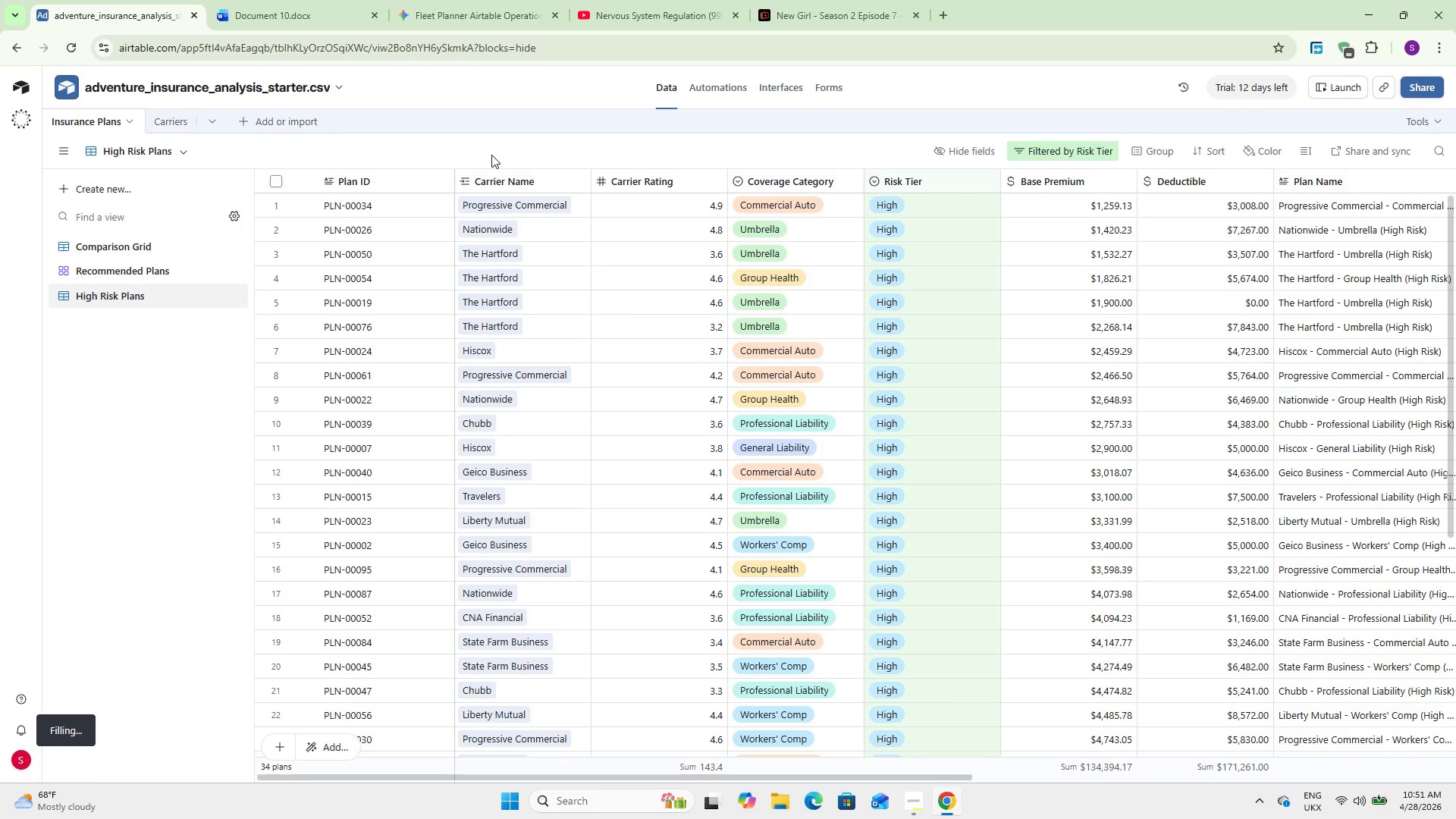 
wait(6.22)
 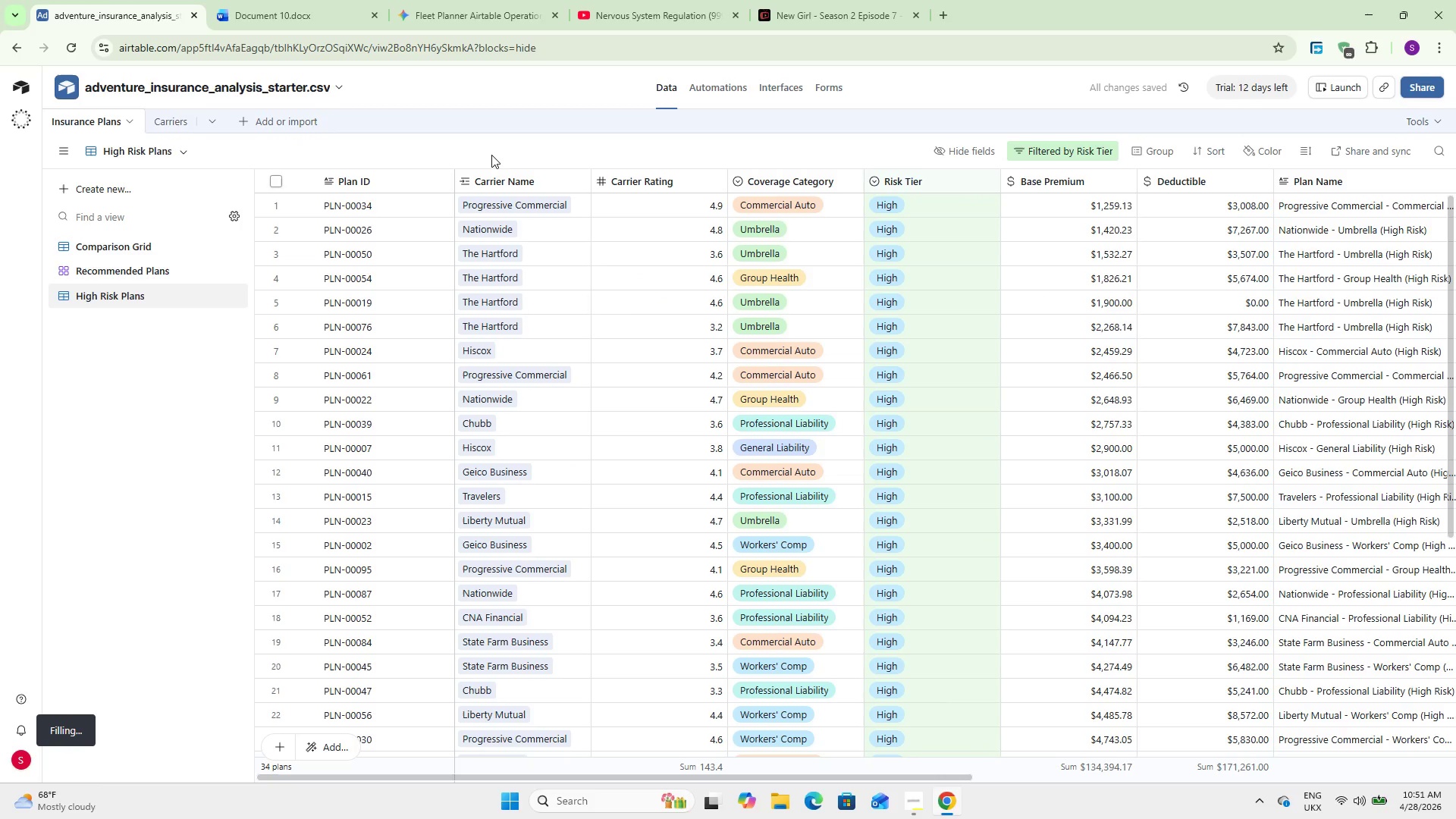 
left_click([798, 80])
 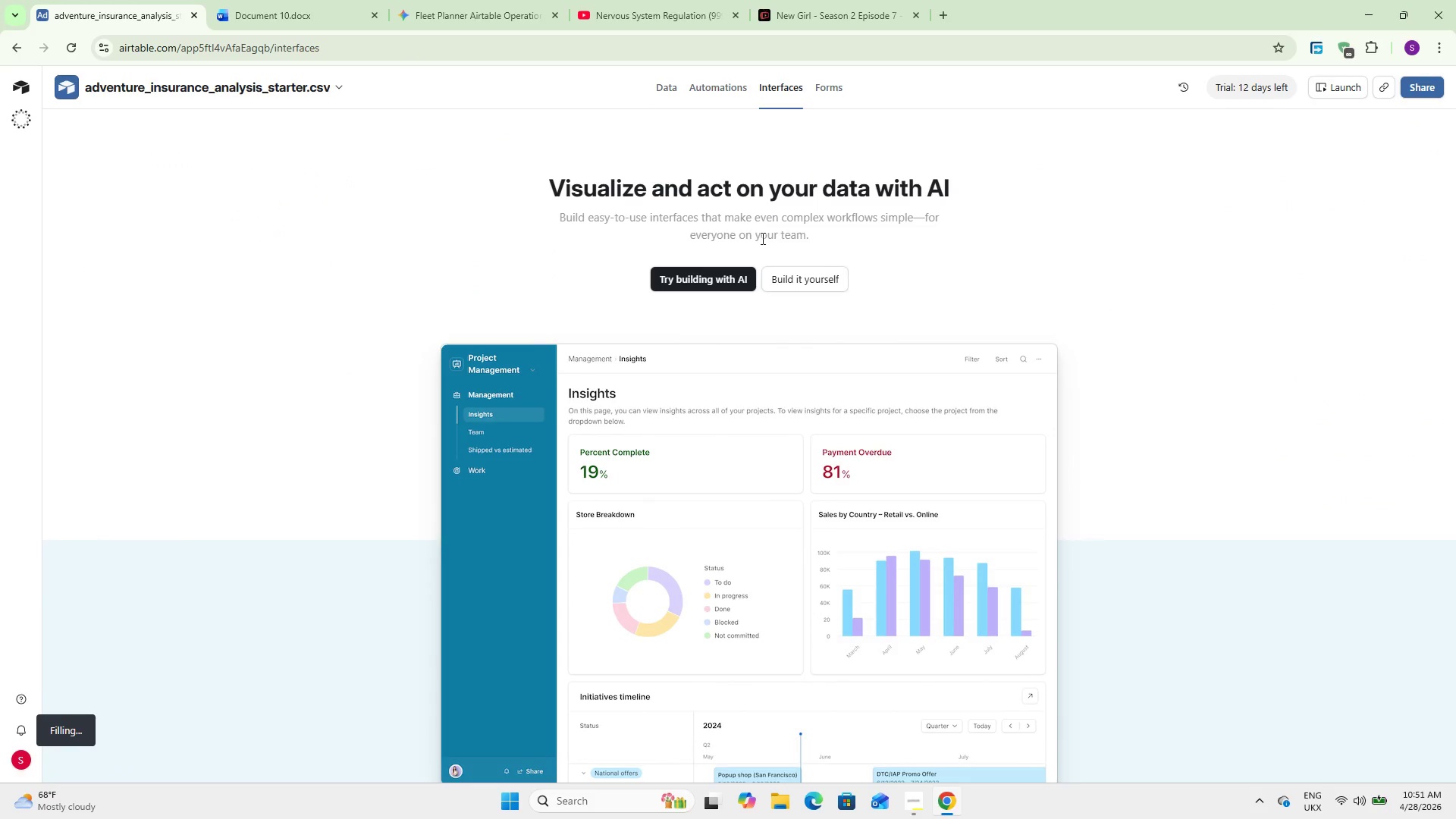 
left_click([795, 278])
 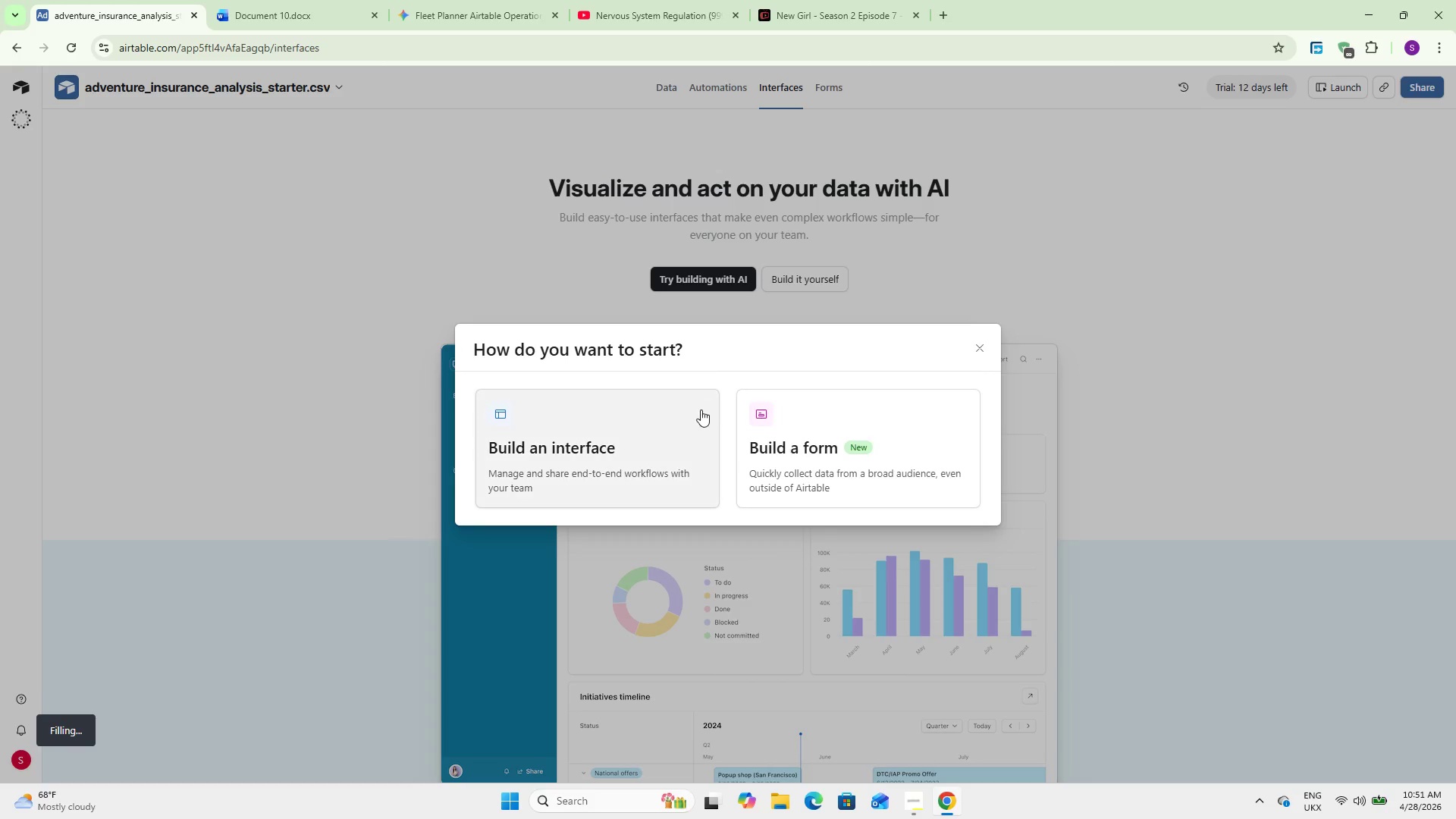 
left_click([679, 417])
 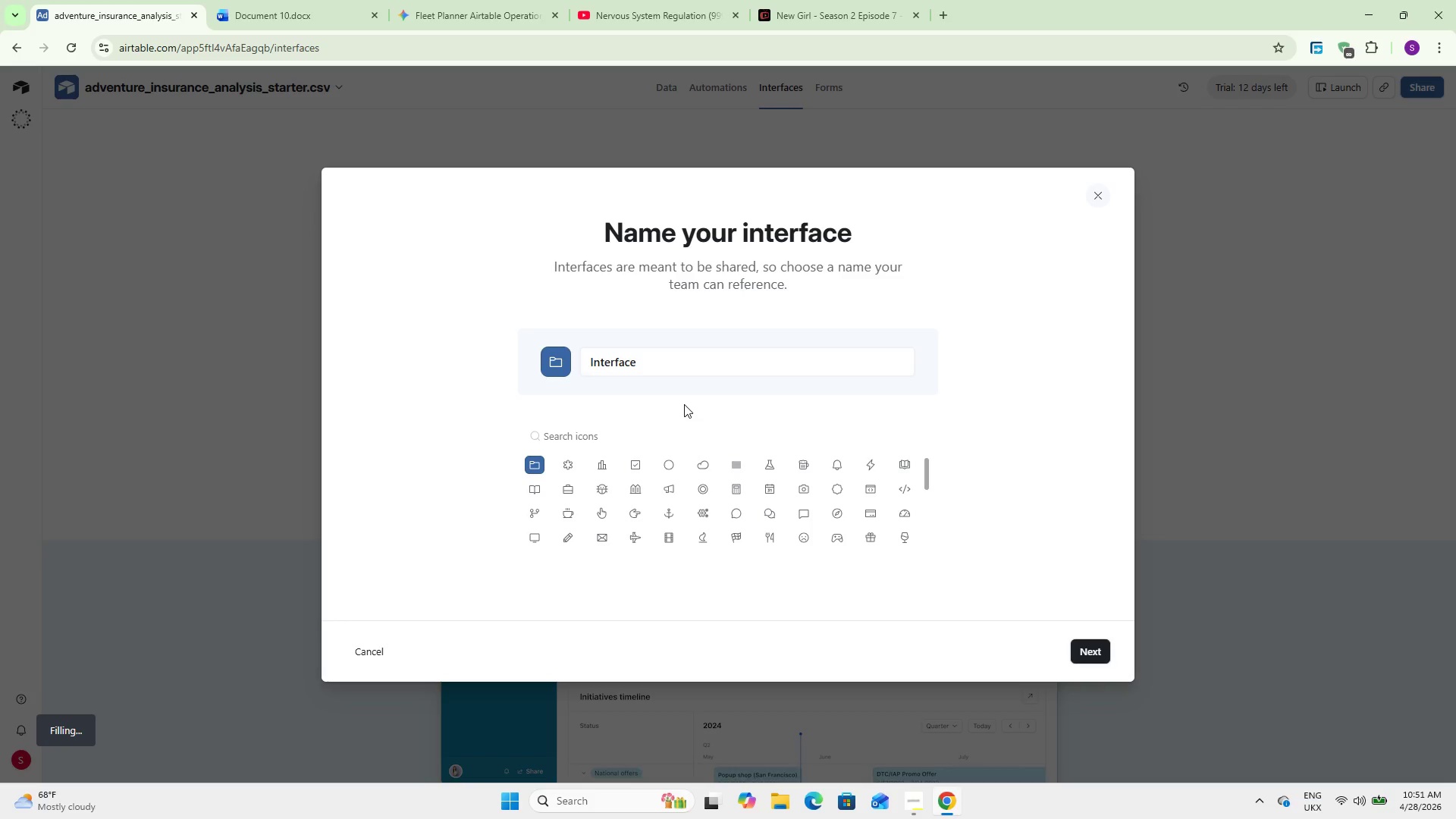 
wait(19.47)
 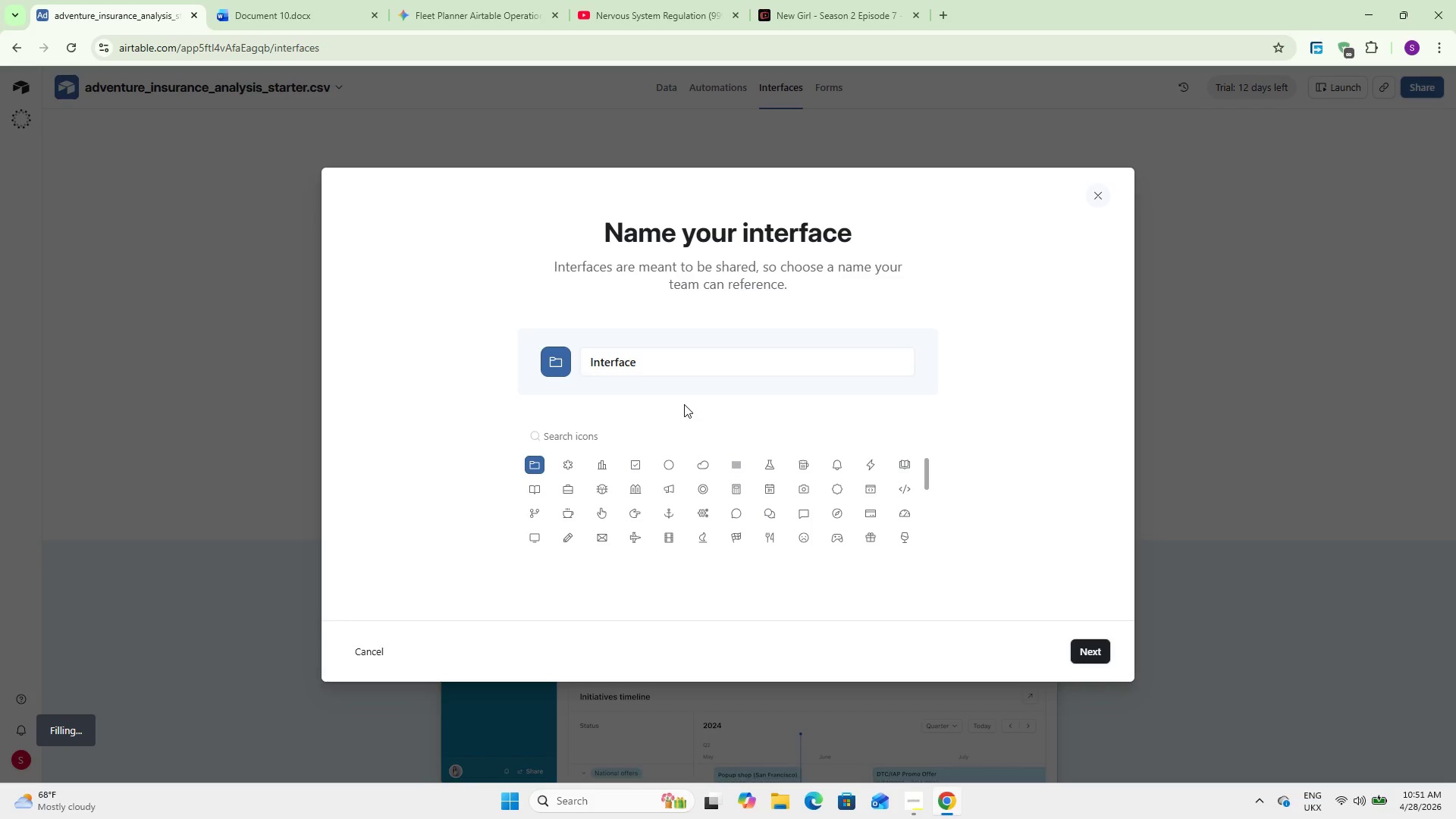 
double_click([654, 360])
 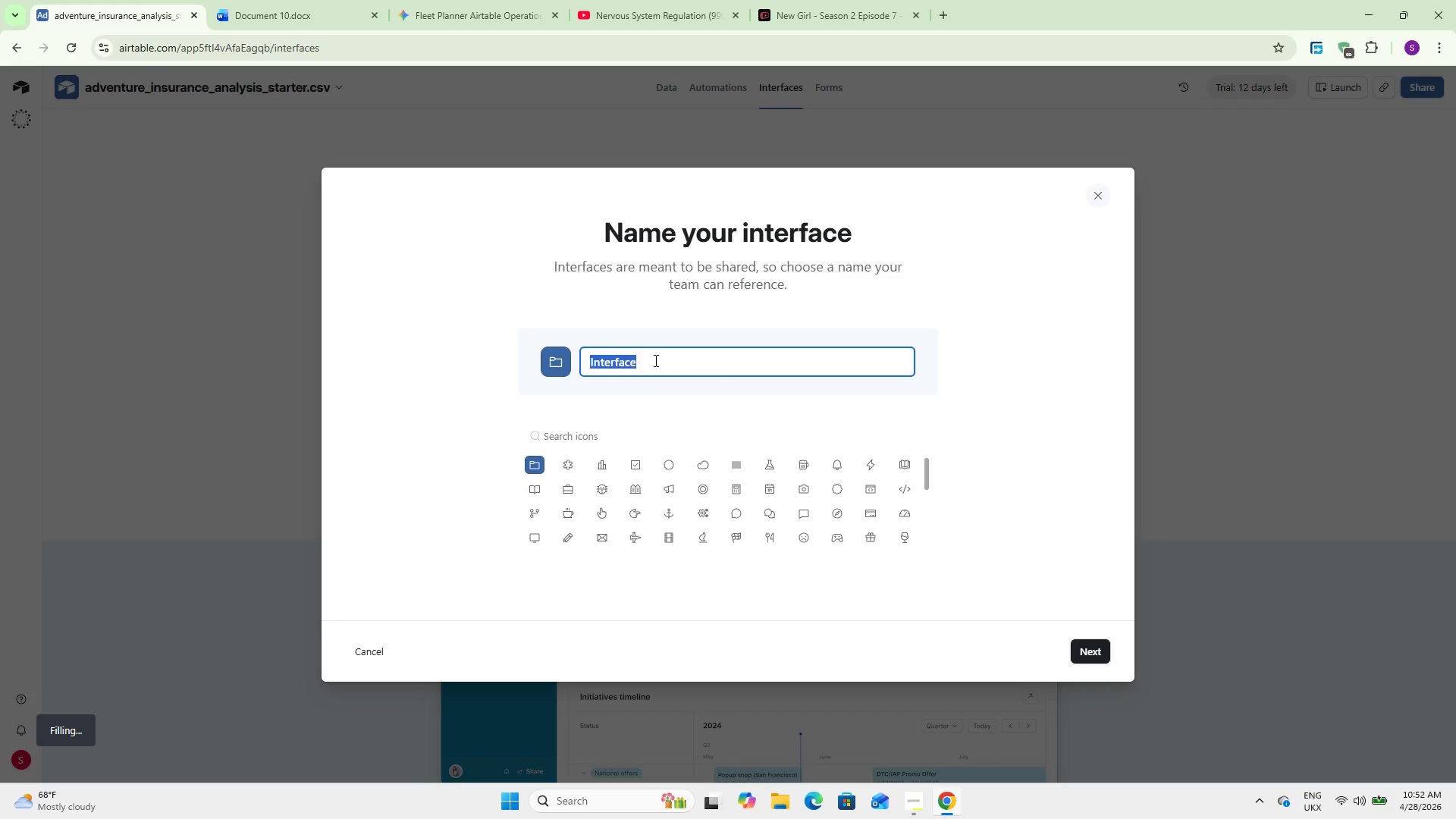 
type(Brokers Dashboard)
 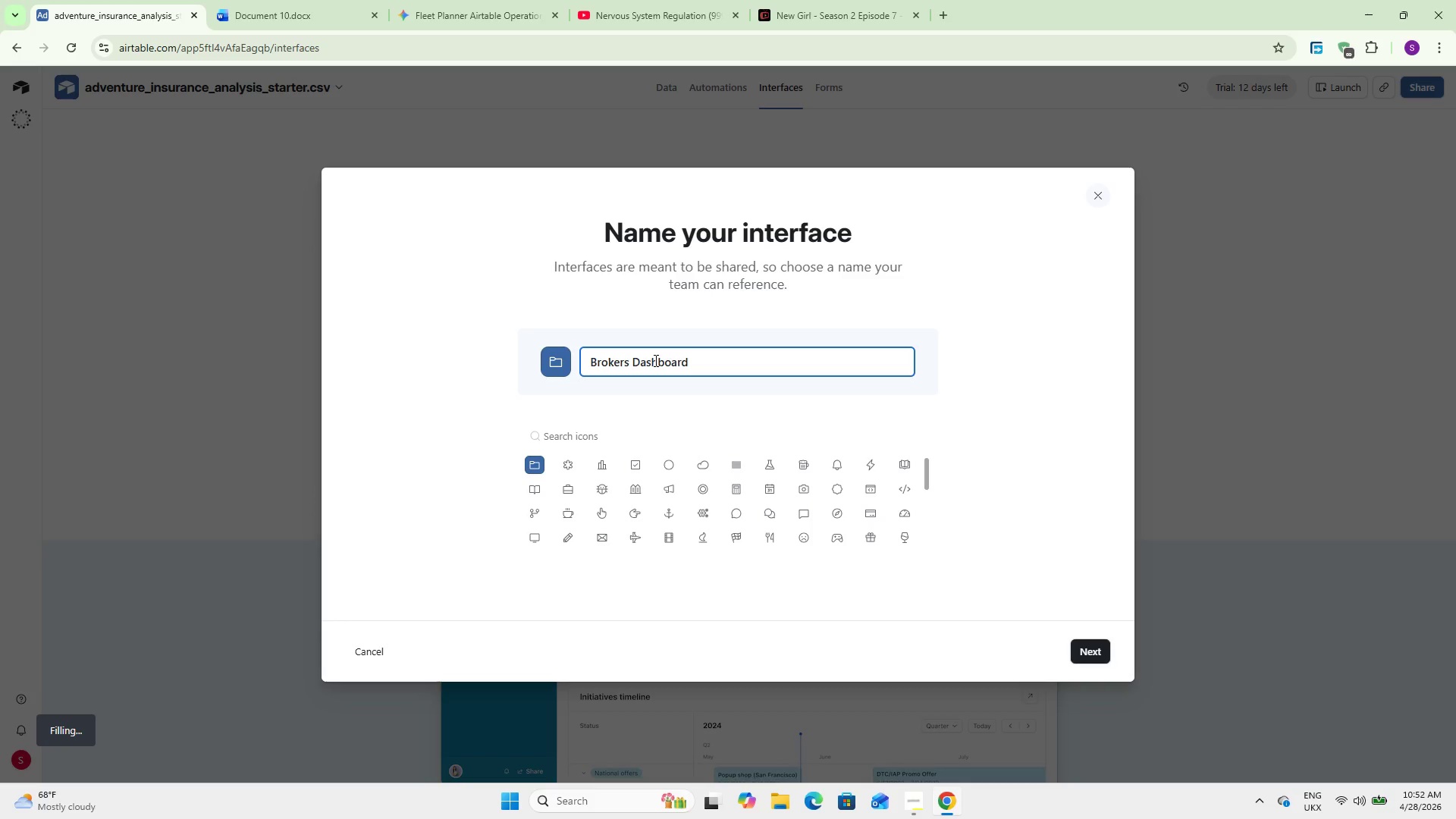 
wait(11.67)
 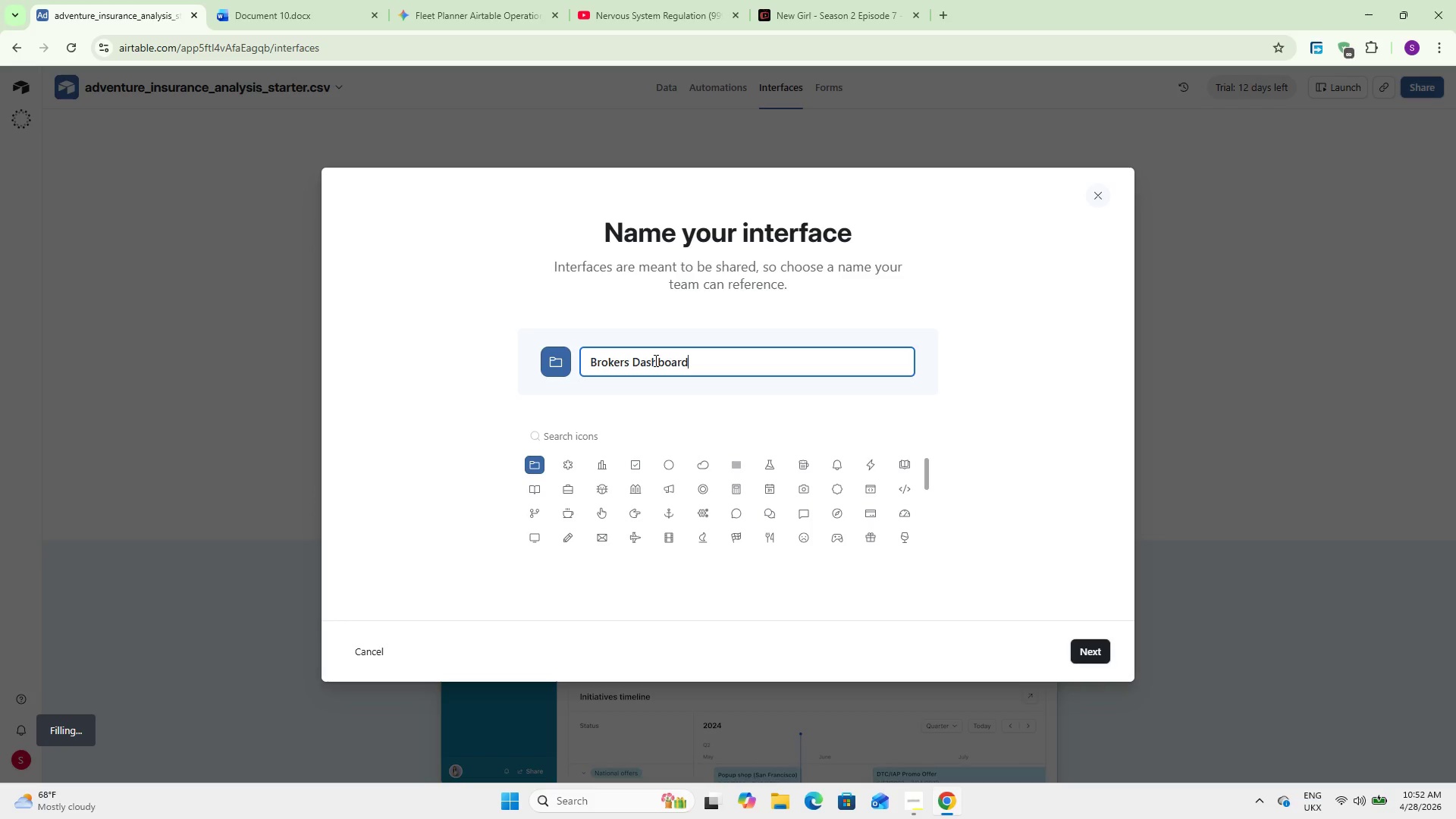 
left_click([1099, 648])
 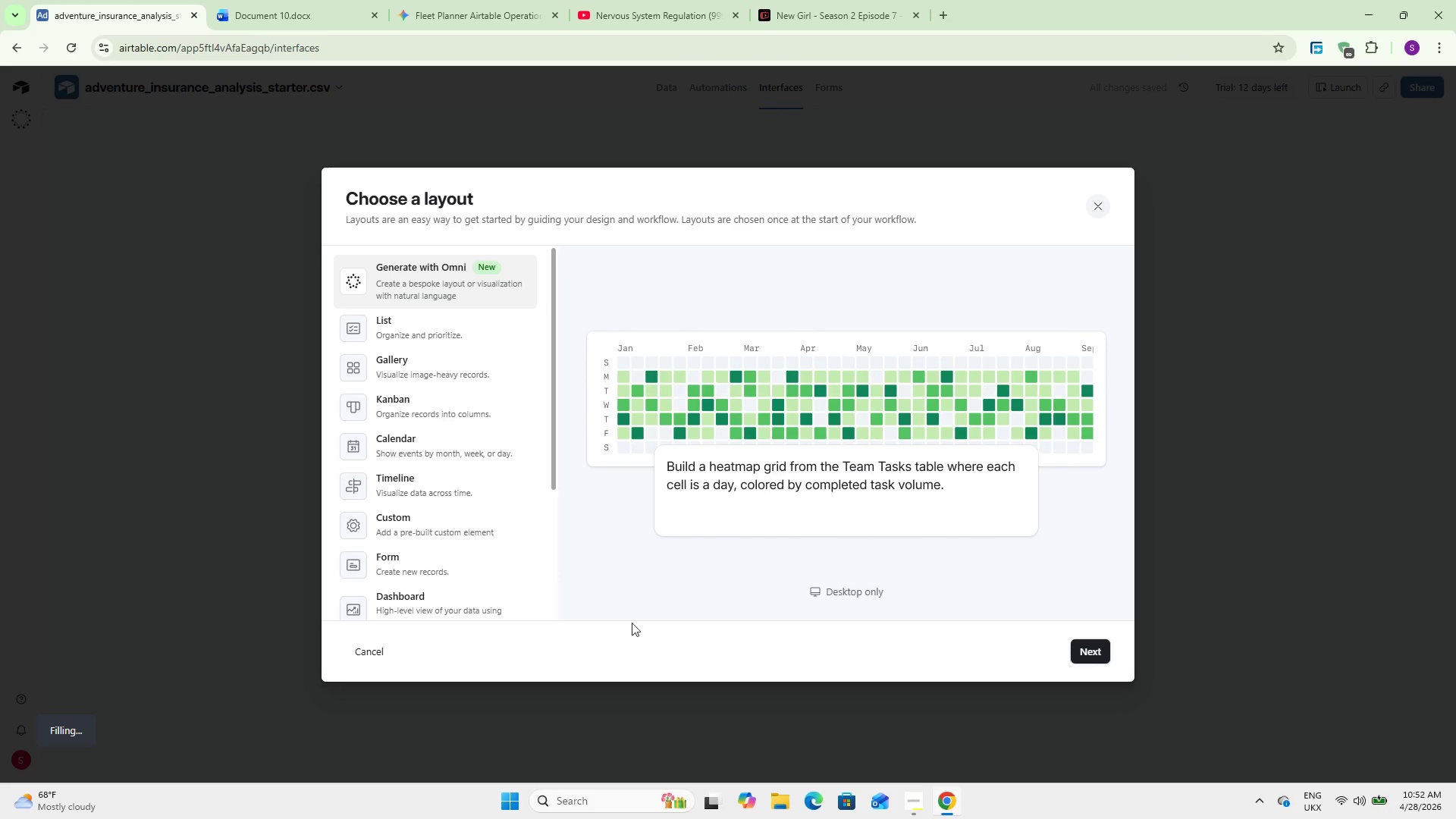 
wait(5.44)
 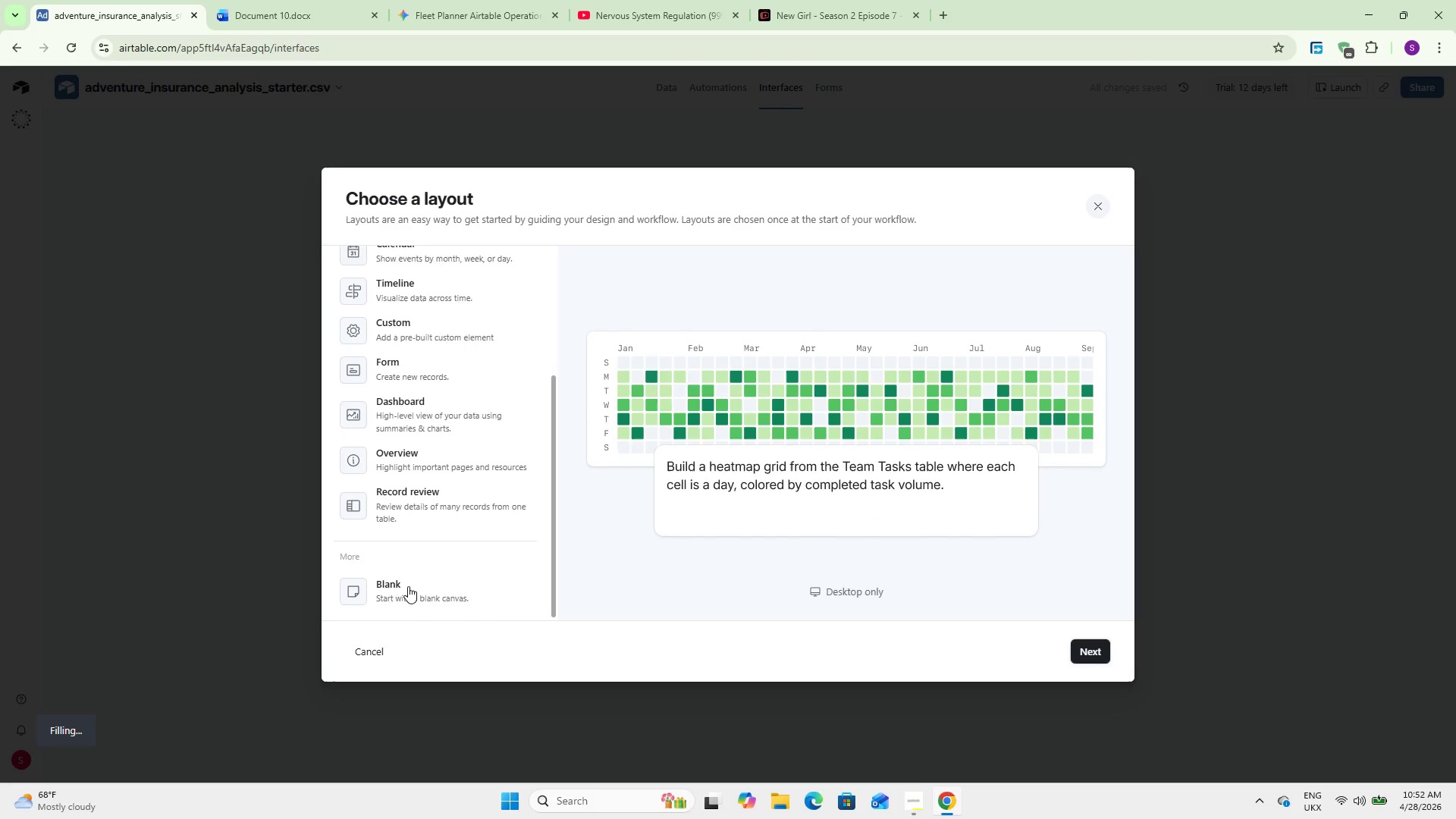 
left_click([408, 586])
 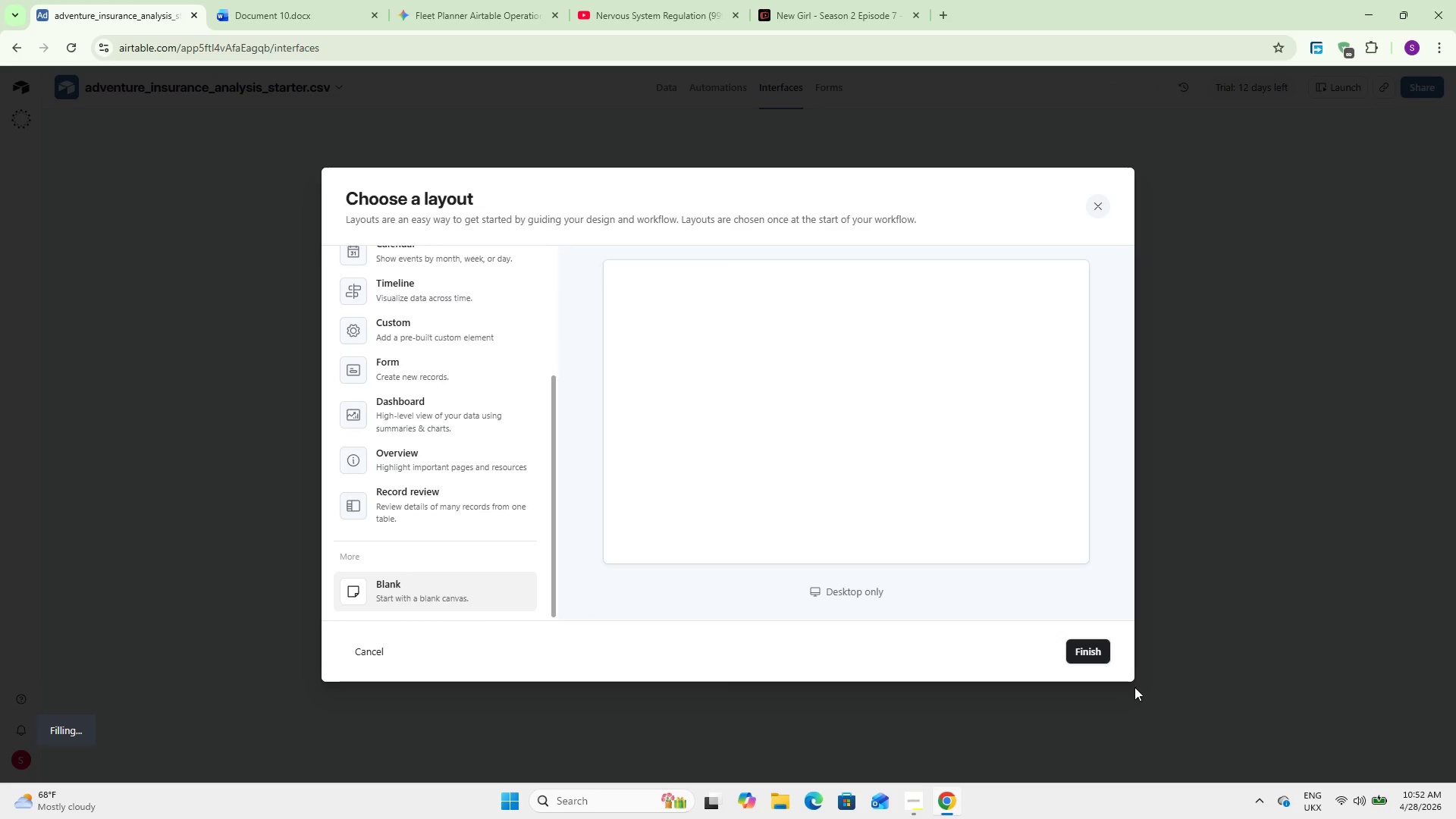 
scroll: coordinate [413, 565], scroll_direction: down, amount: 29.0
 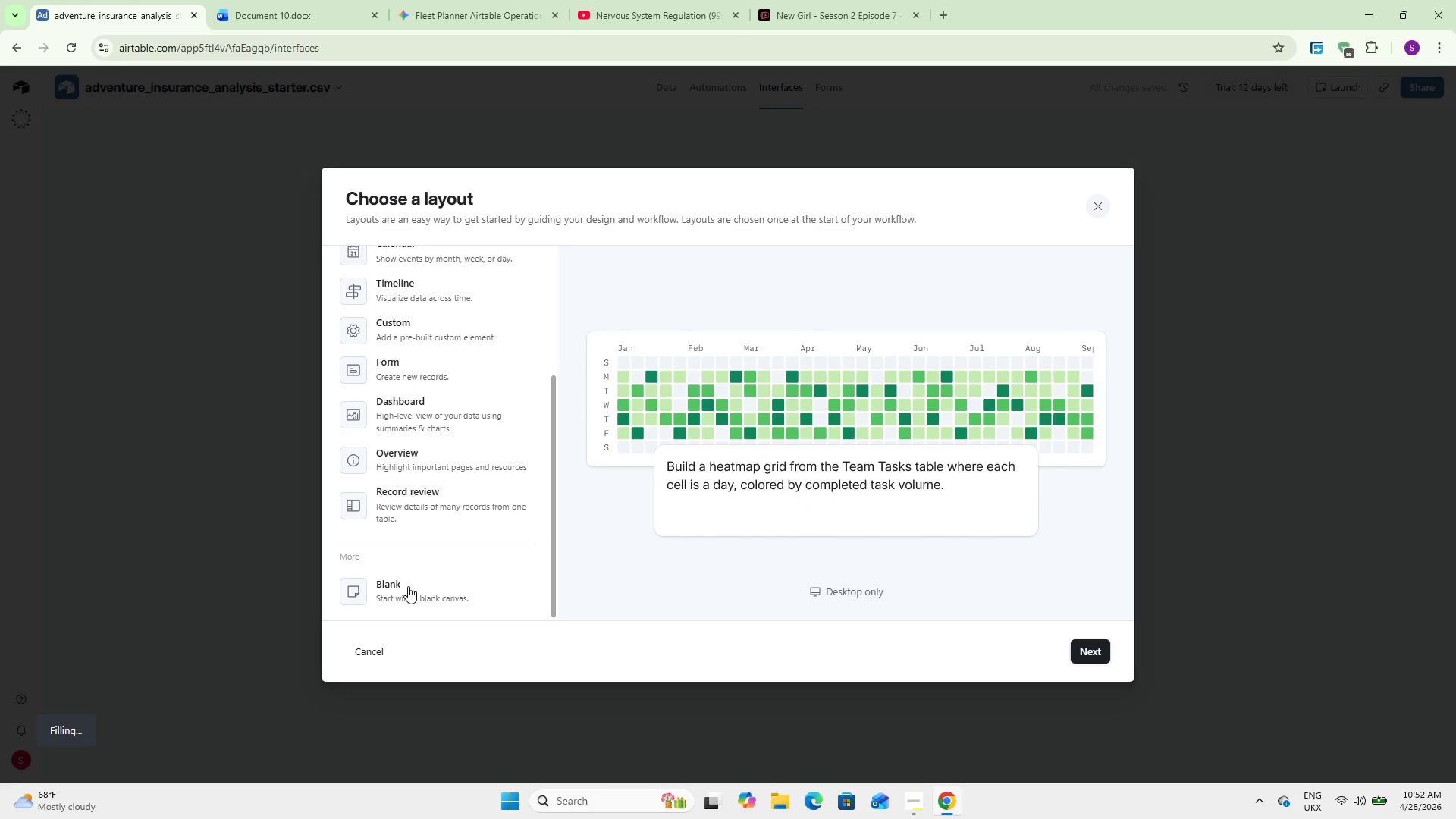 
left_click([1095, 646])
 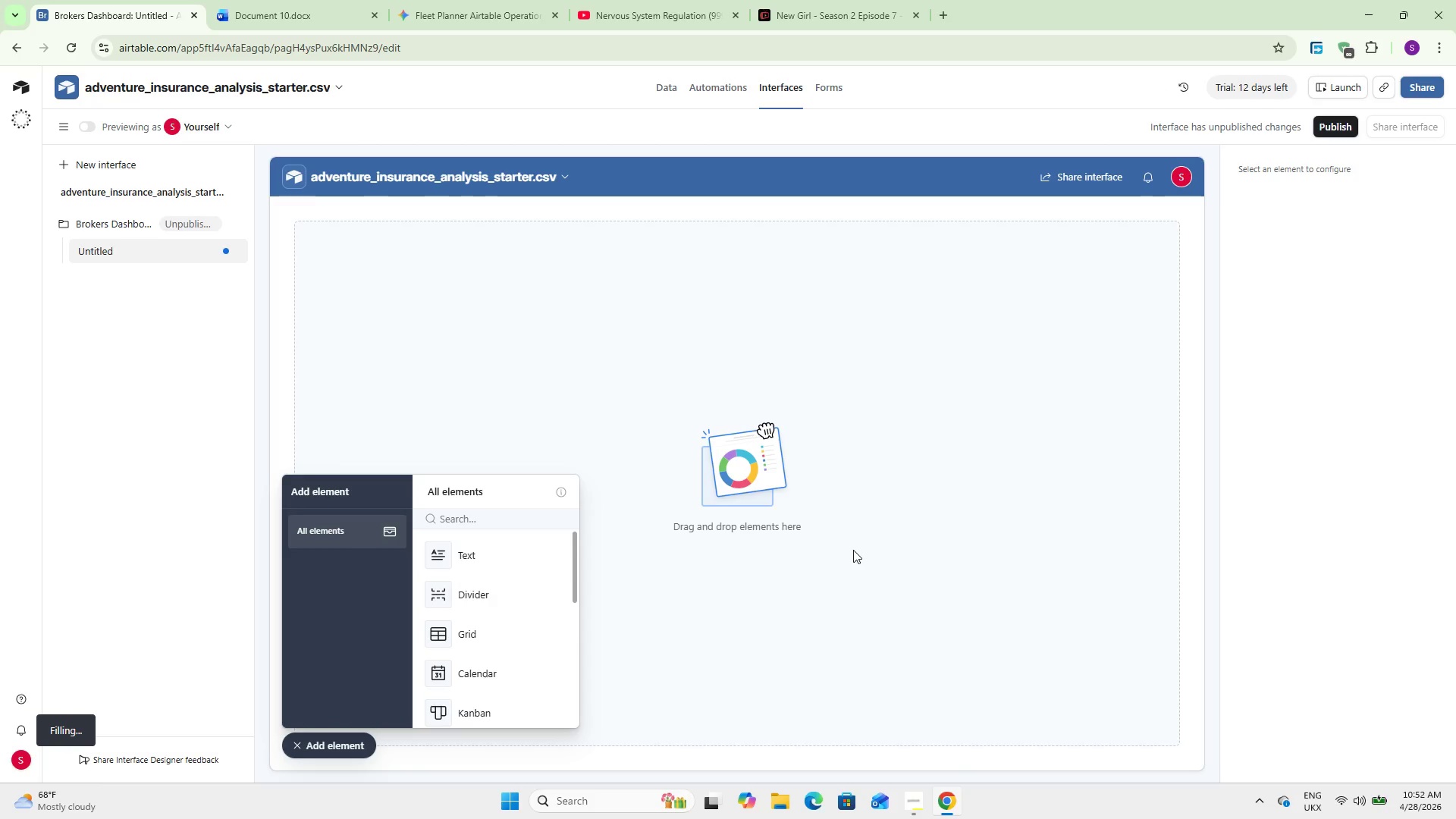 
wait(32.98)
 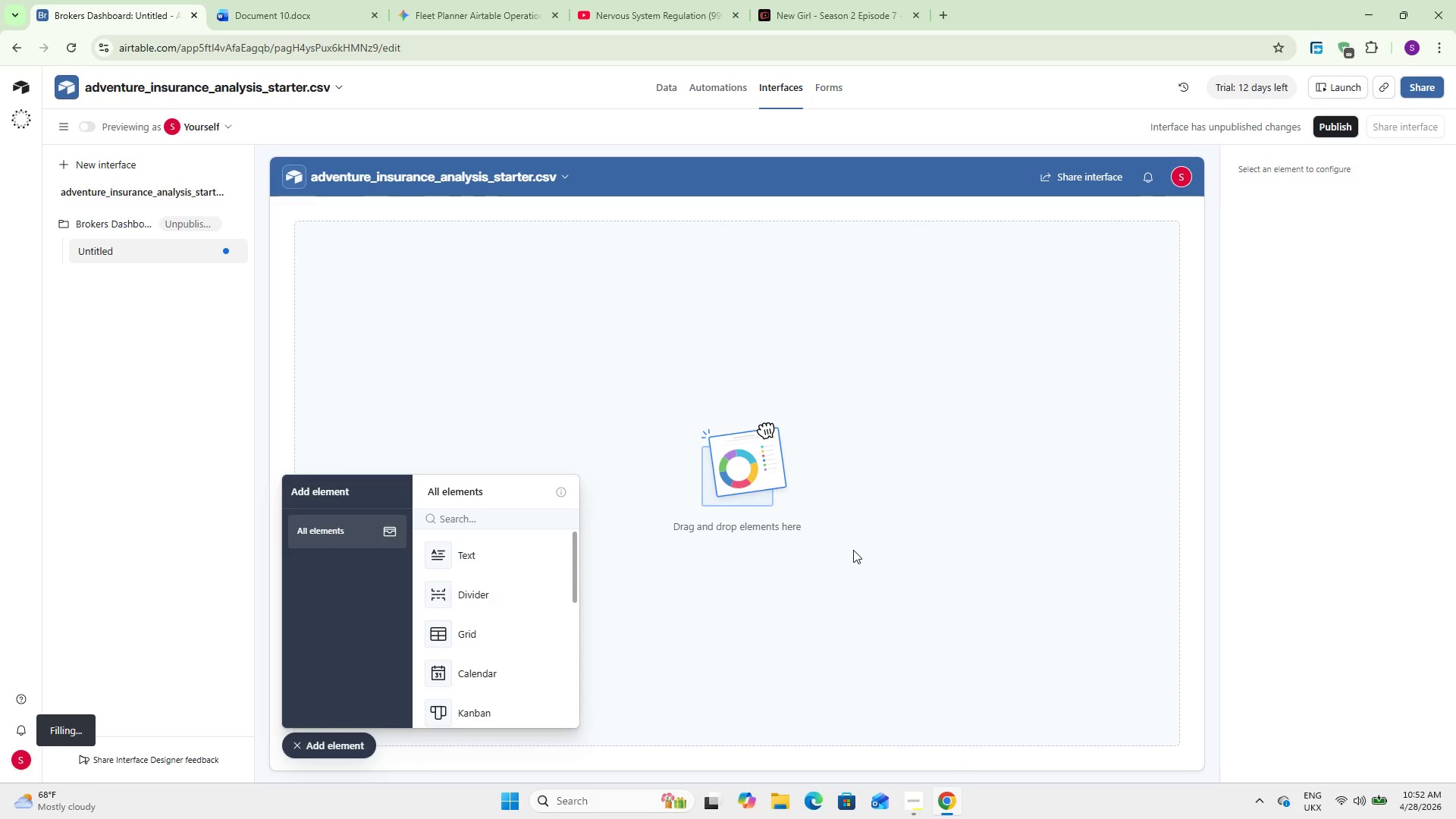 
left_click_drag(start_coordinate=[431, 561], to_coordinate=[433, 552])
 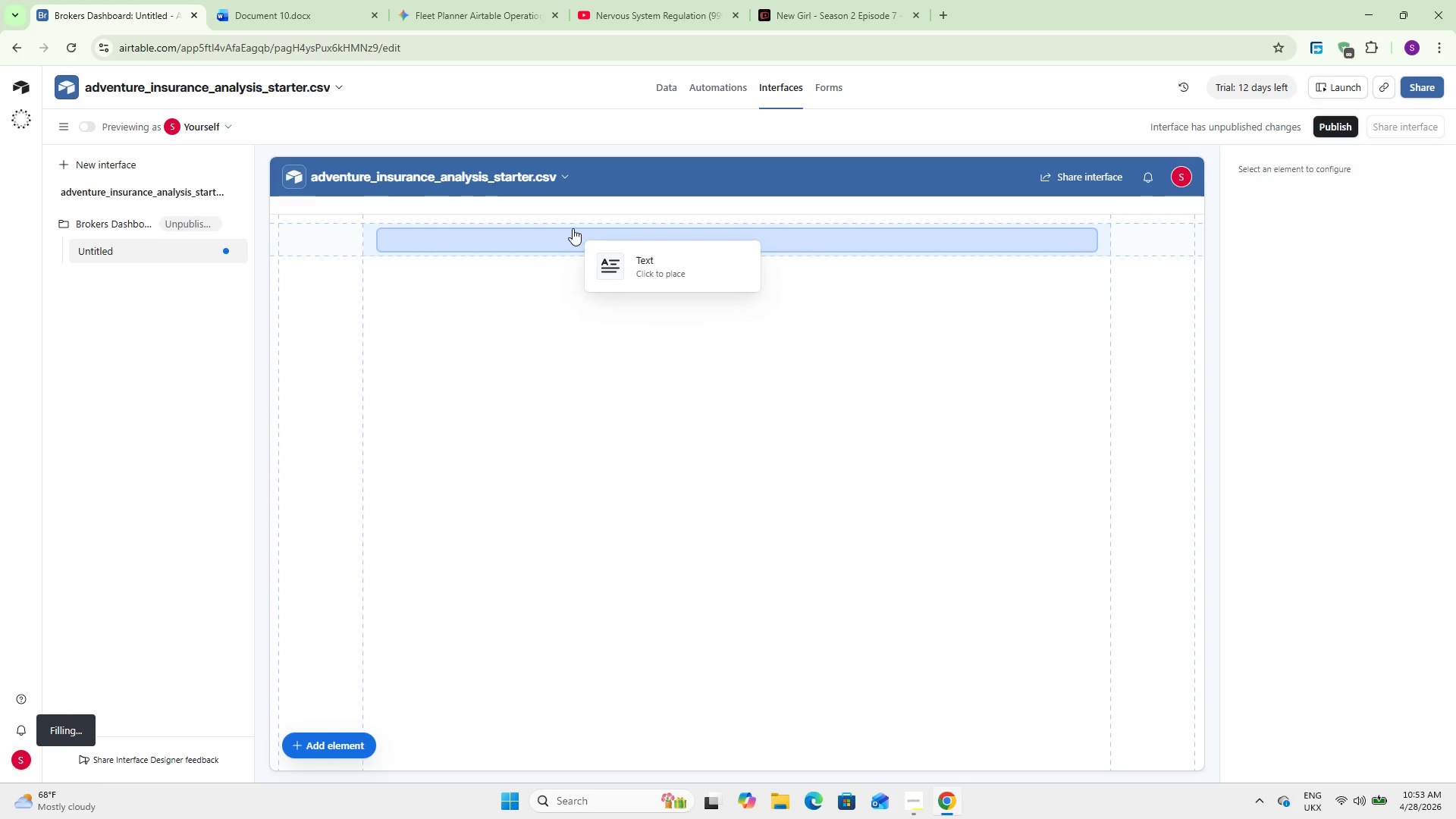 
left_click([573, 228])
 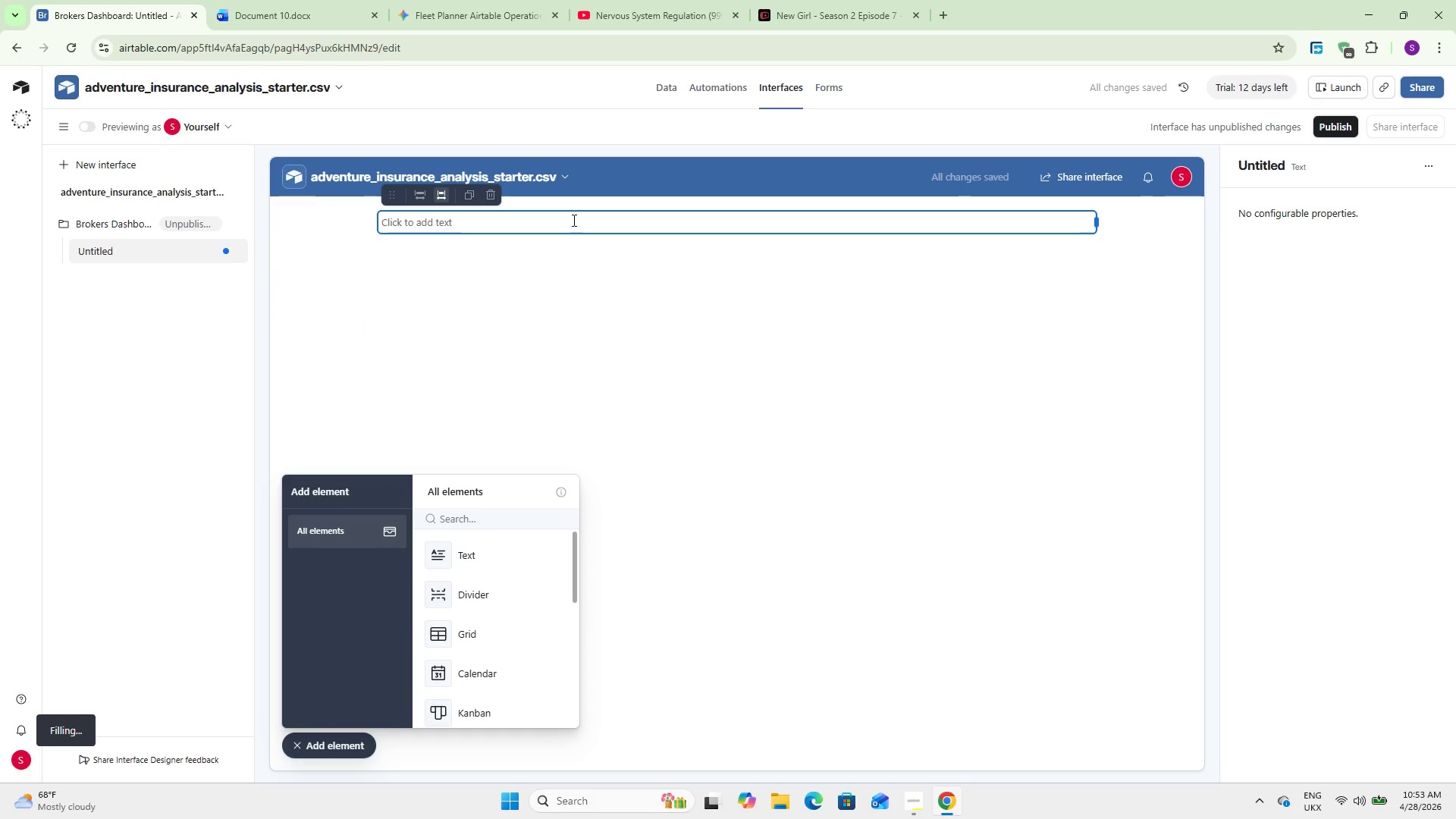 
left_click([573, 220])
 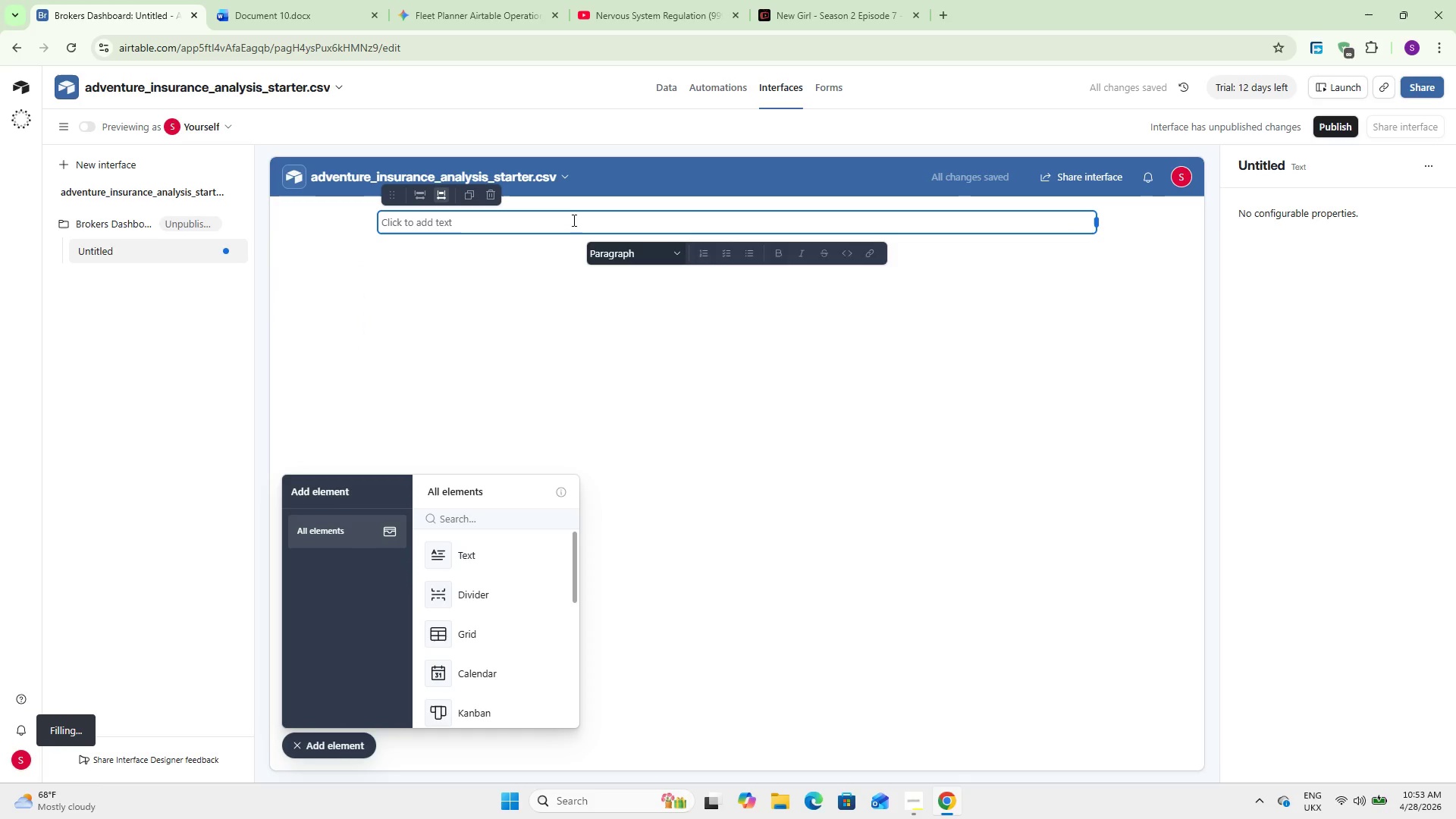 
type(Summit Sh)
 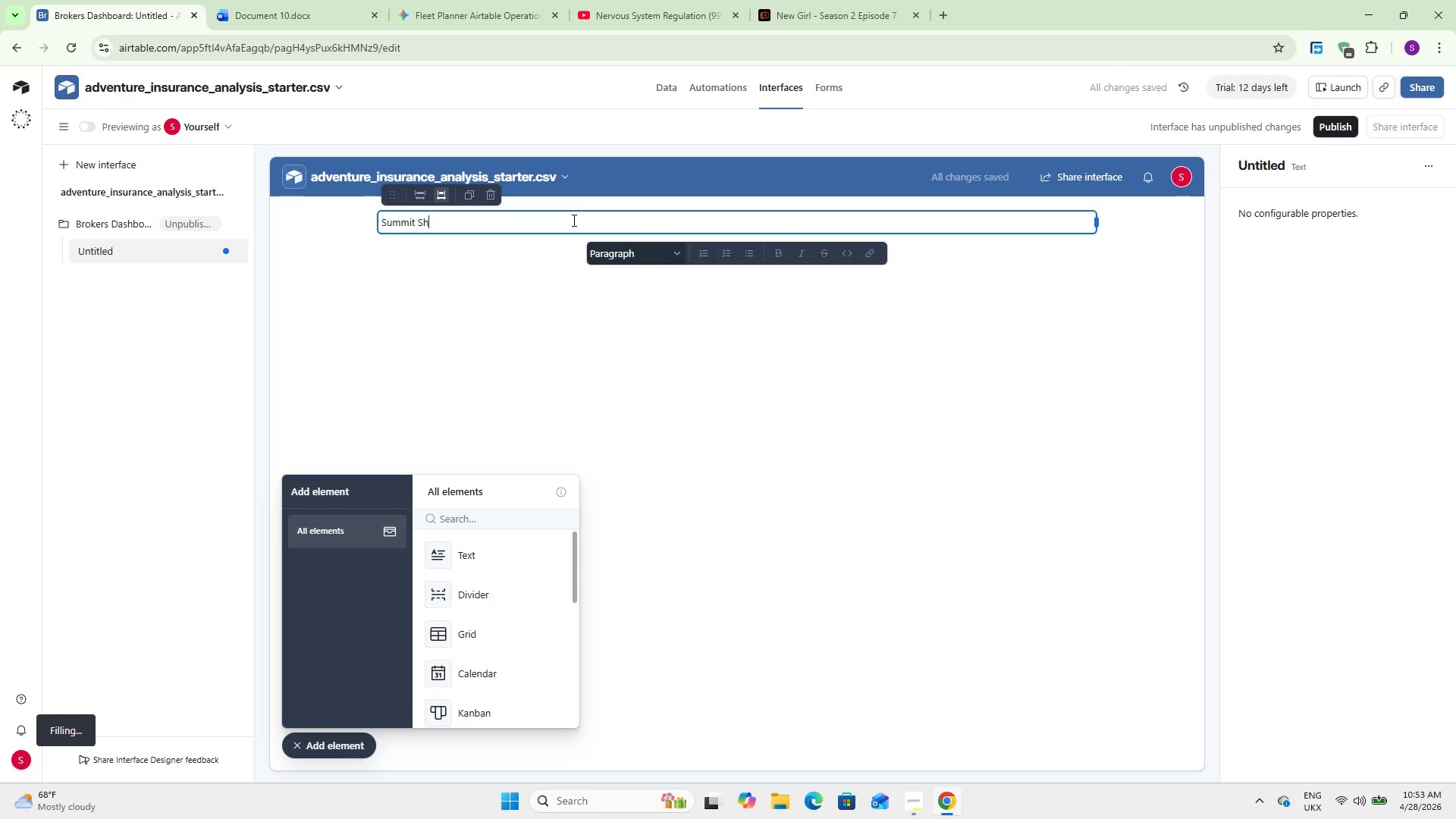 
type(ield Insurance - Broker Dashboard)
 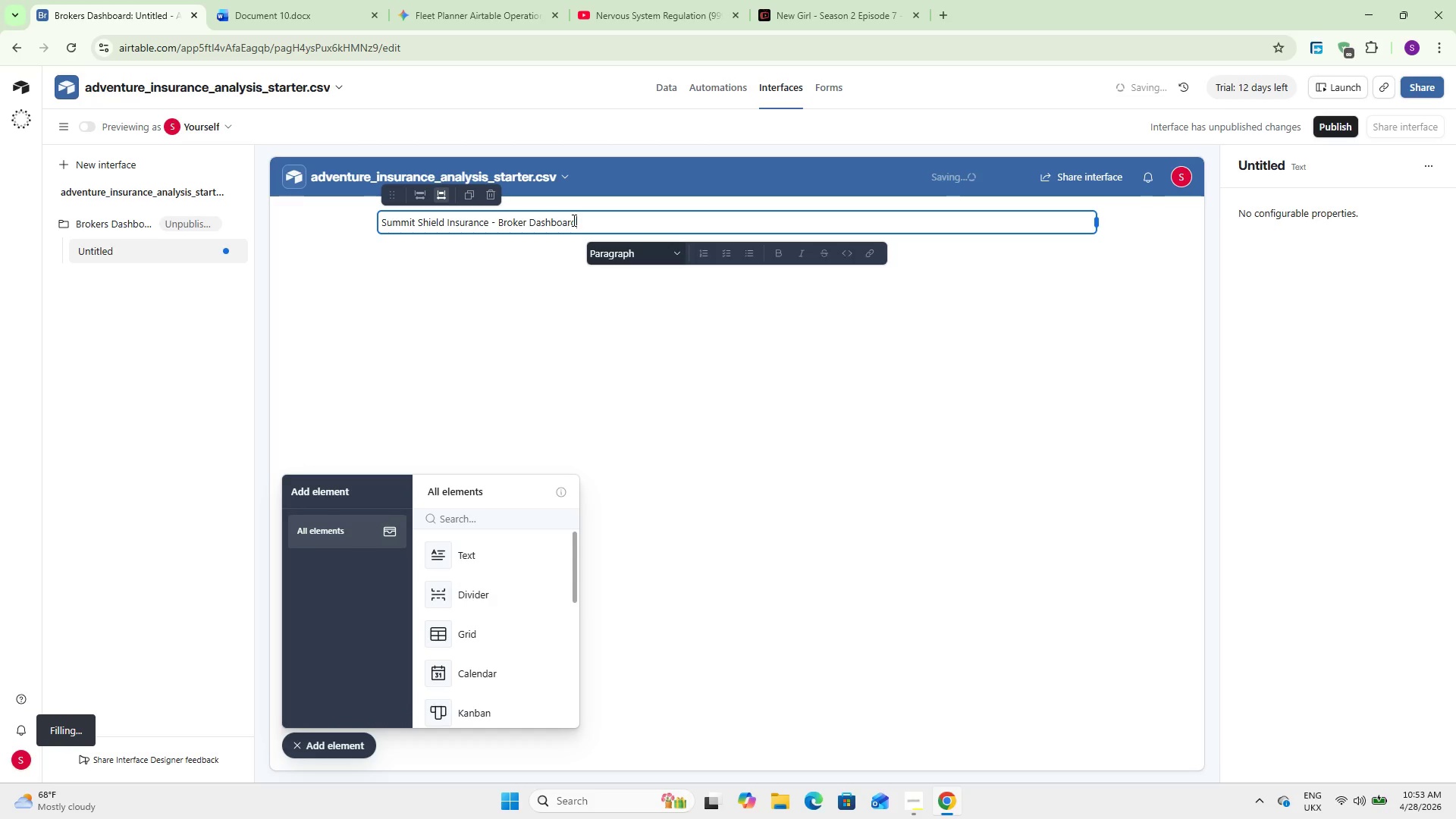 
left_click([529, 337])
 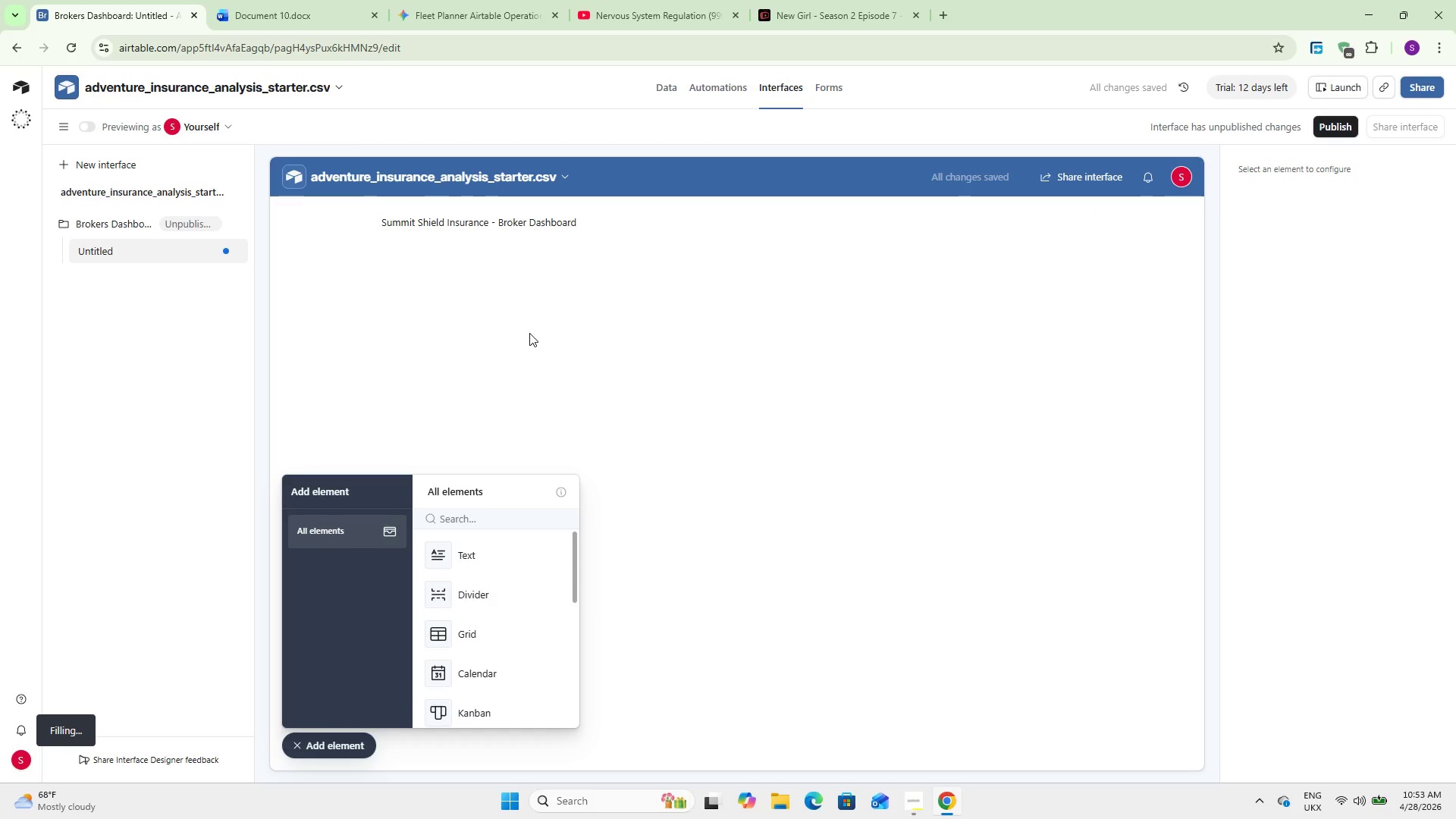 
wait(9.28)
 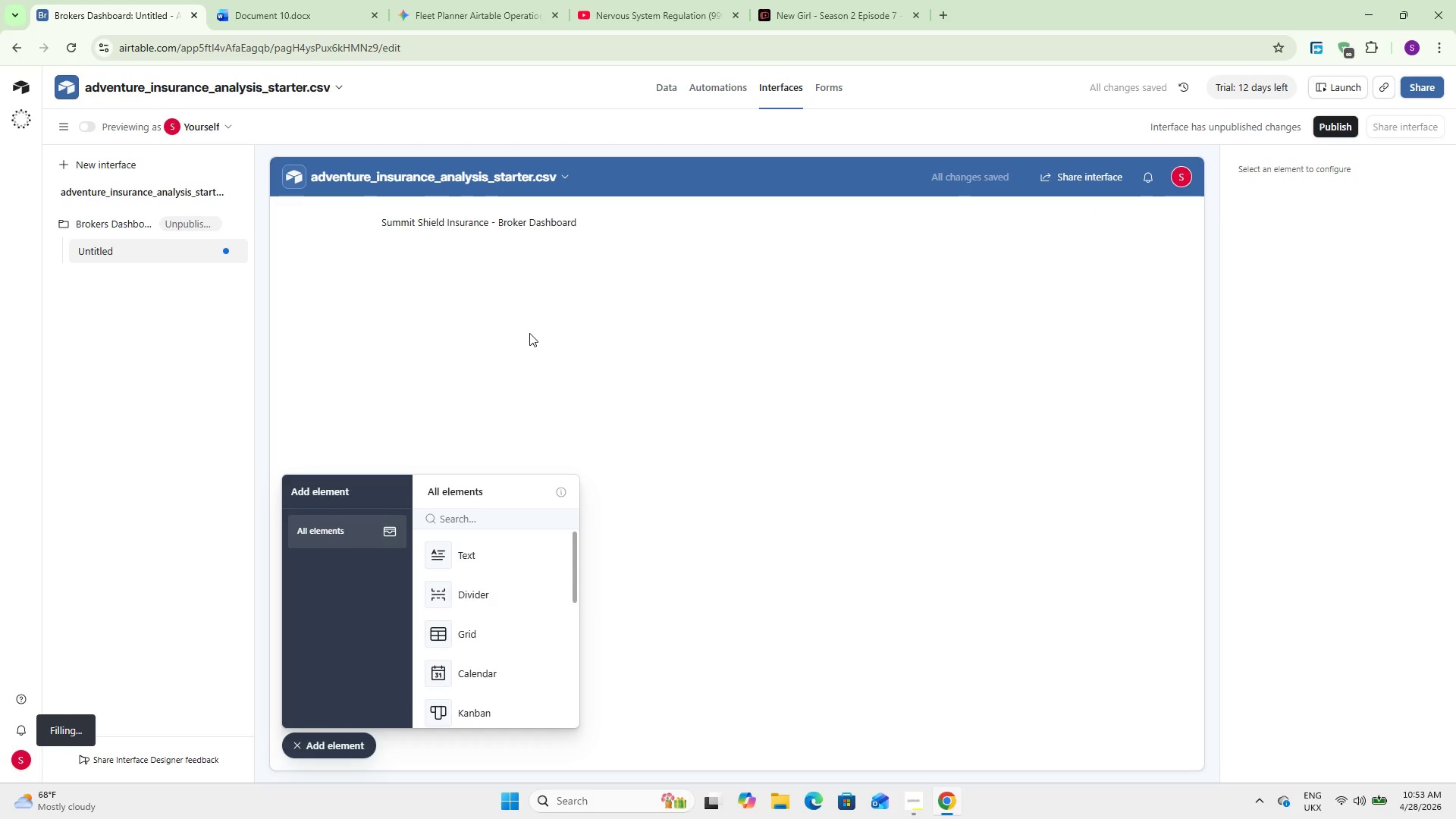 
left_click([474, 213])
 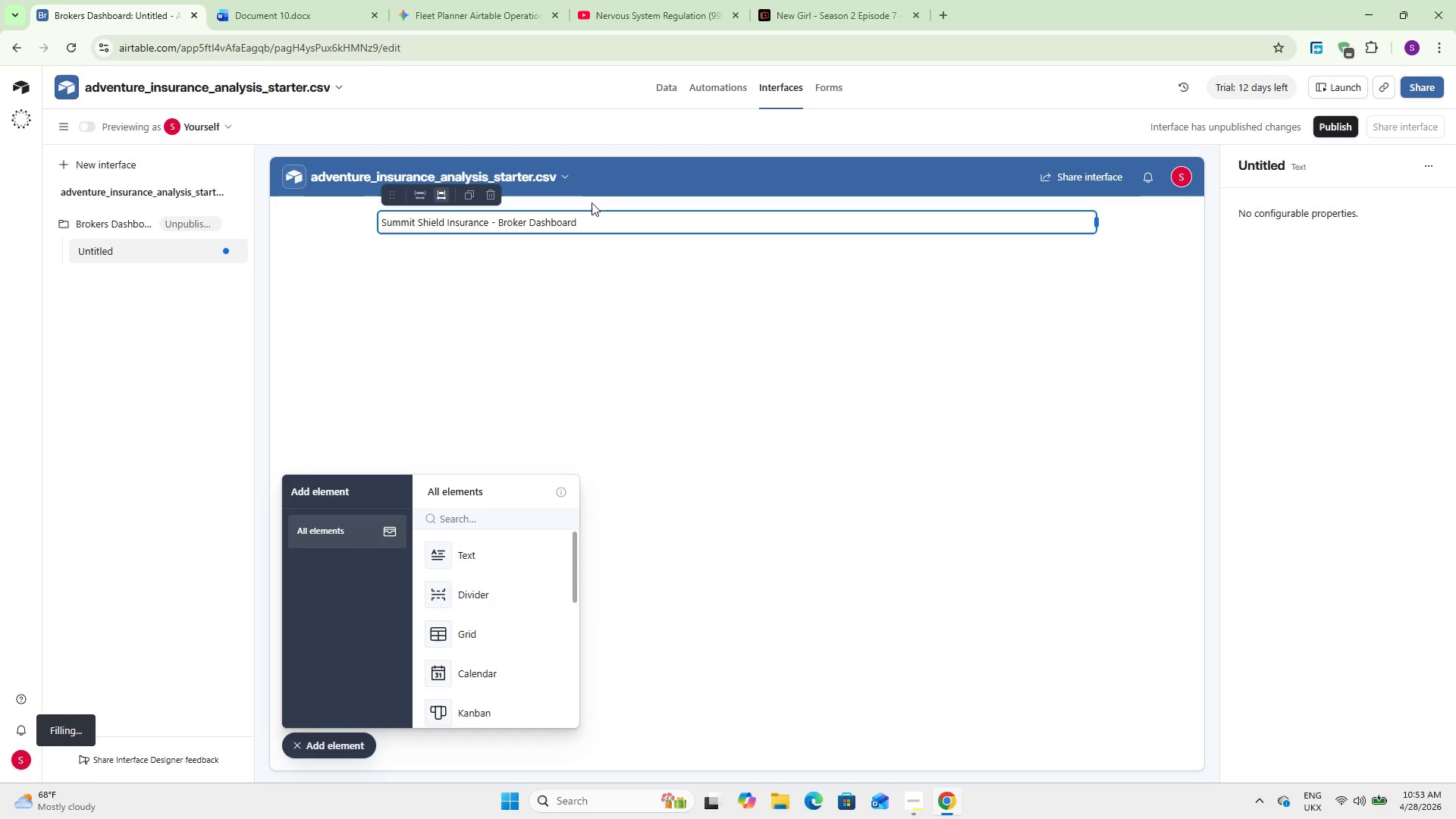 
double_click([592, 202])
 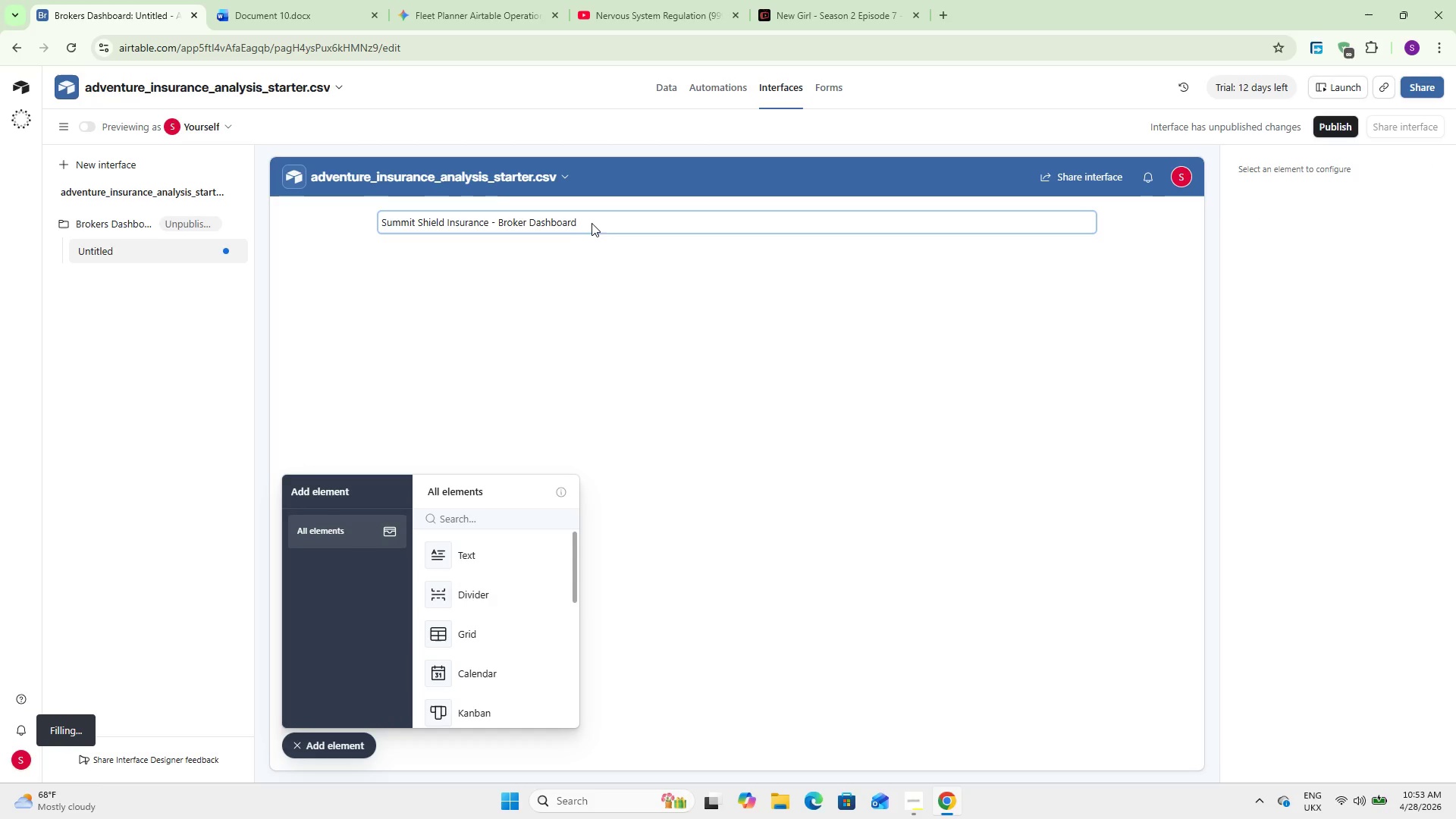 
triple_click([592, 223])
 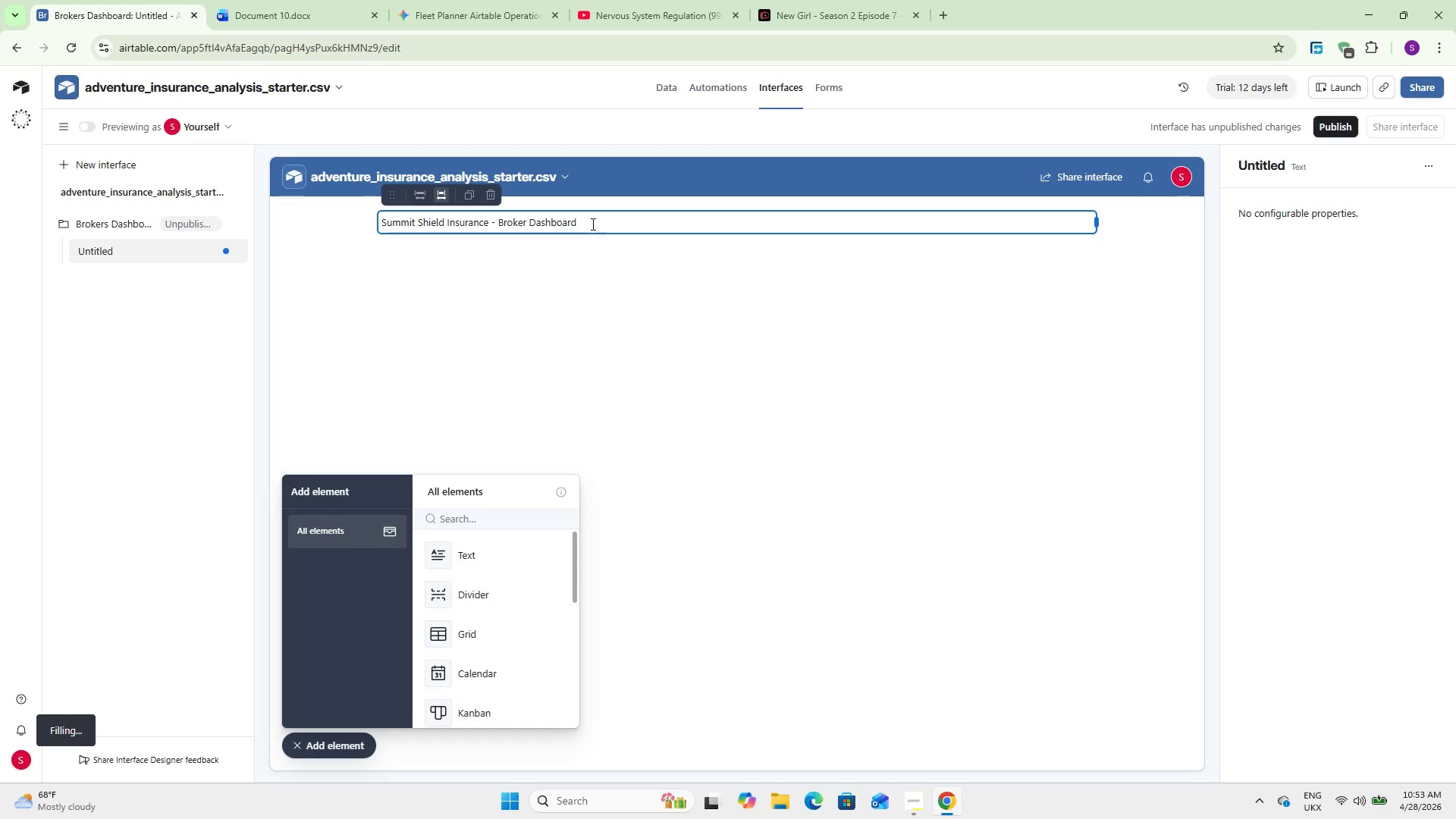 
triple_click([592, 224])
 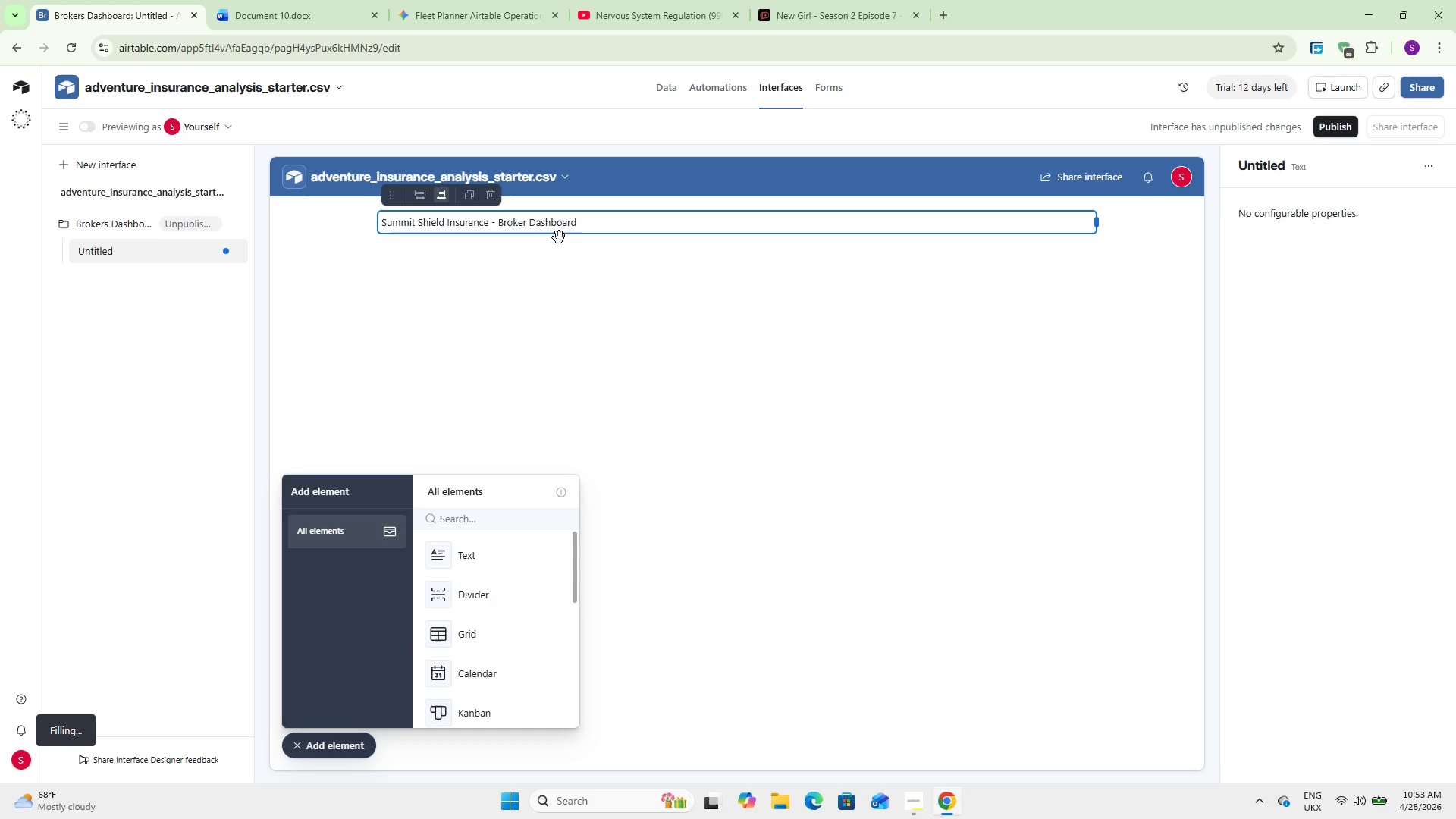 
left_click([559, 237])
 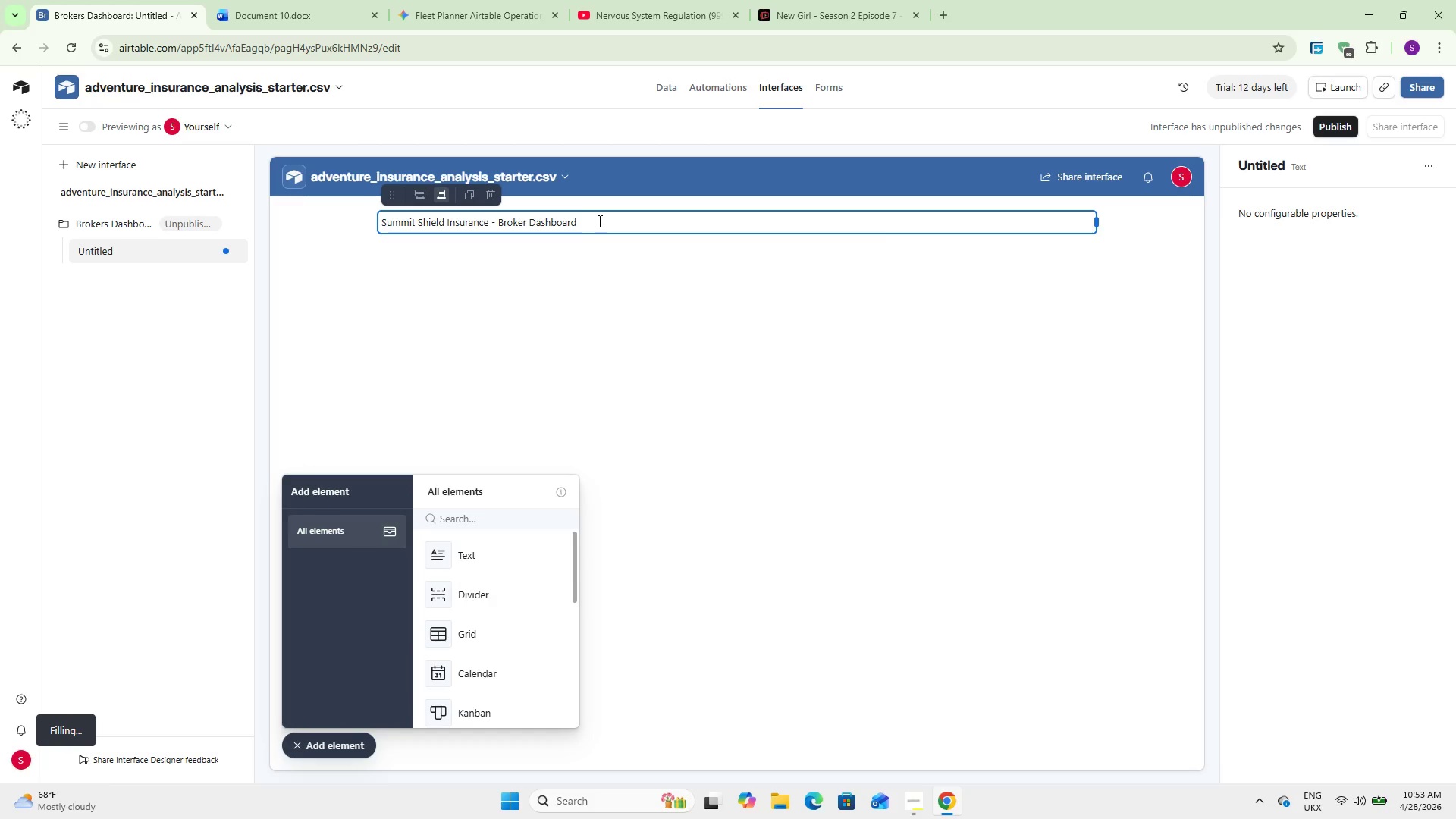 
right_click([598, 221])
 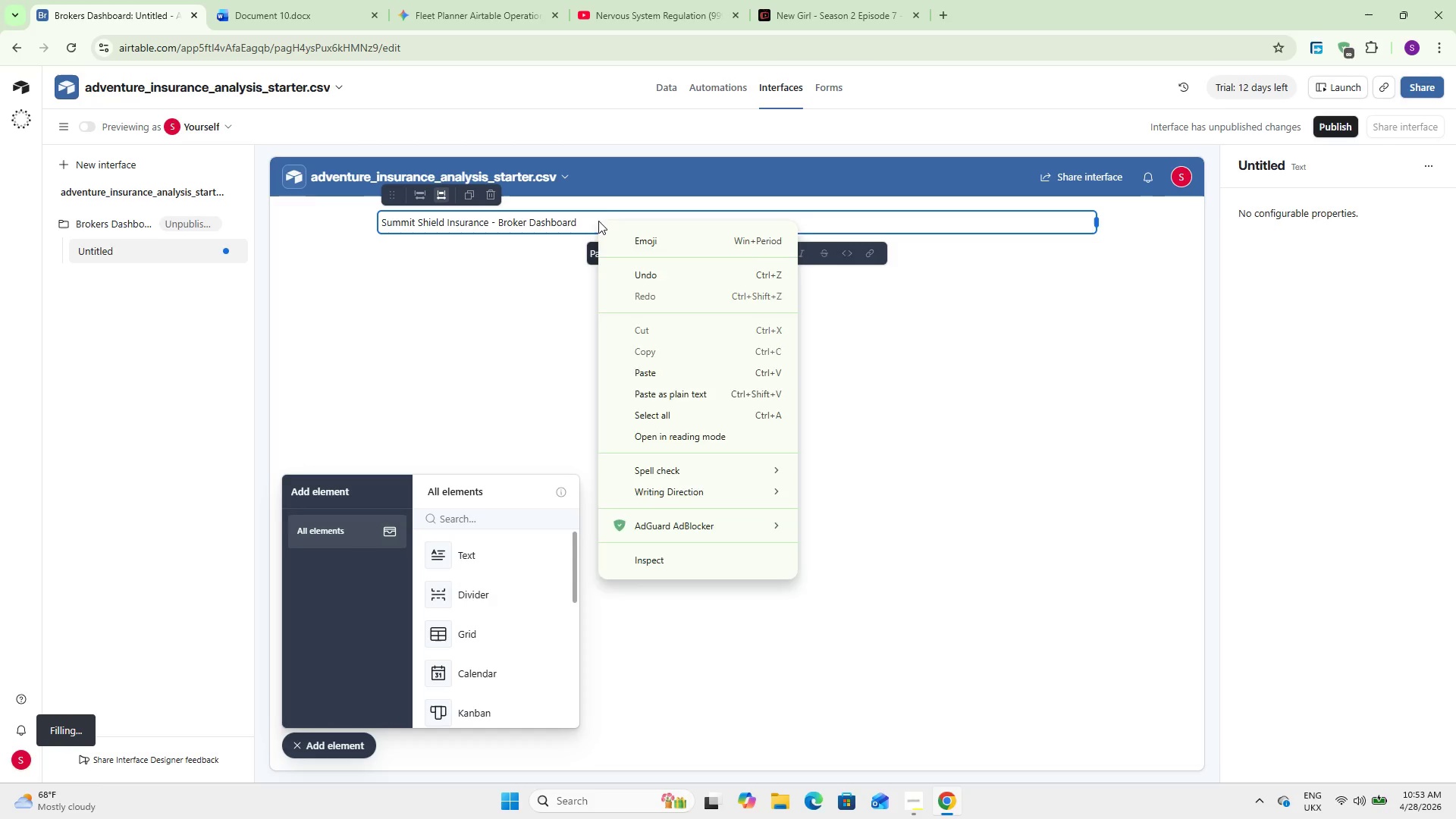 
left_click([598, 221])
 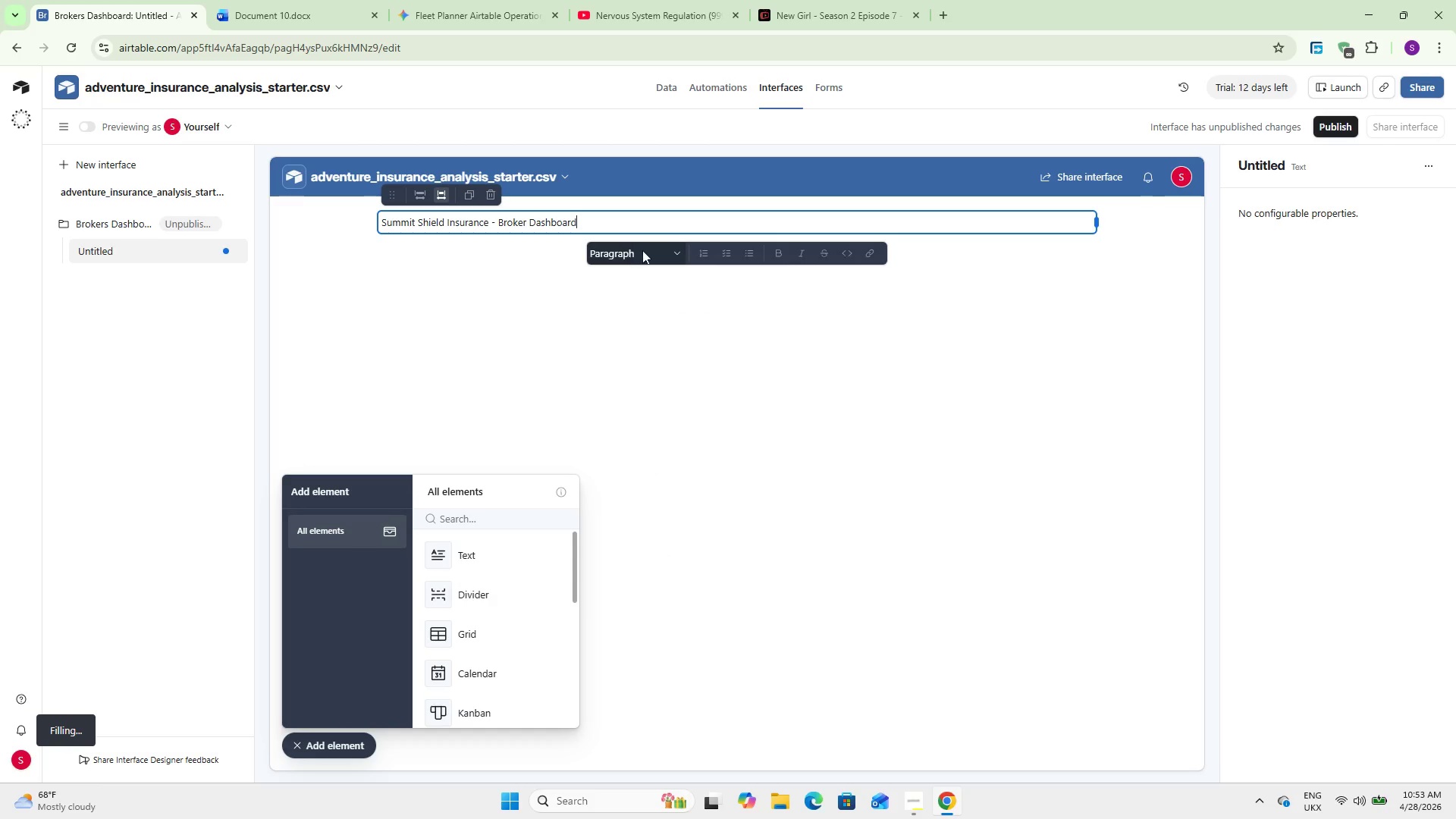 
left_click([652, 250])
 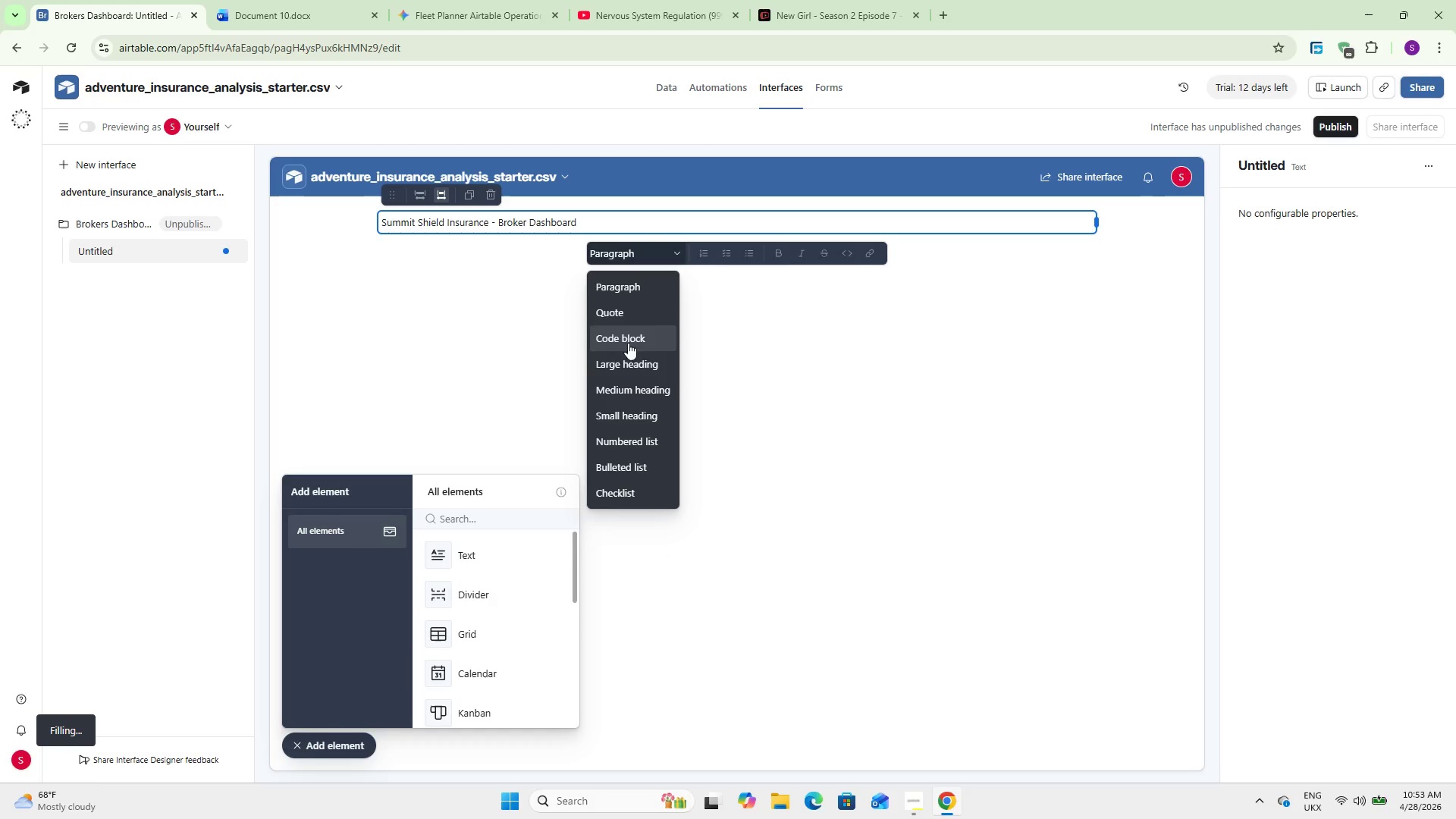 
left_click([626, 353])
 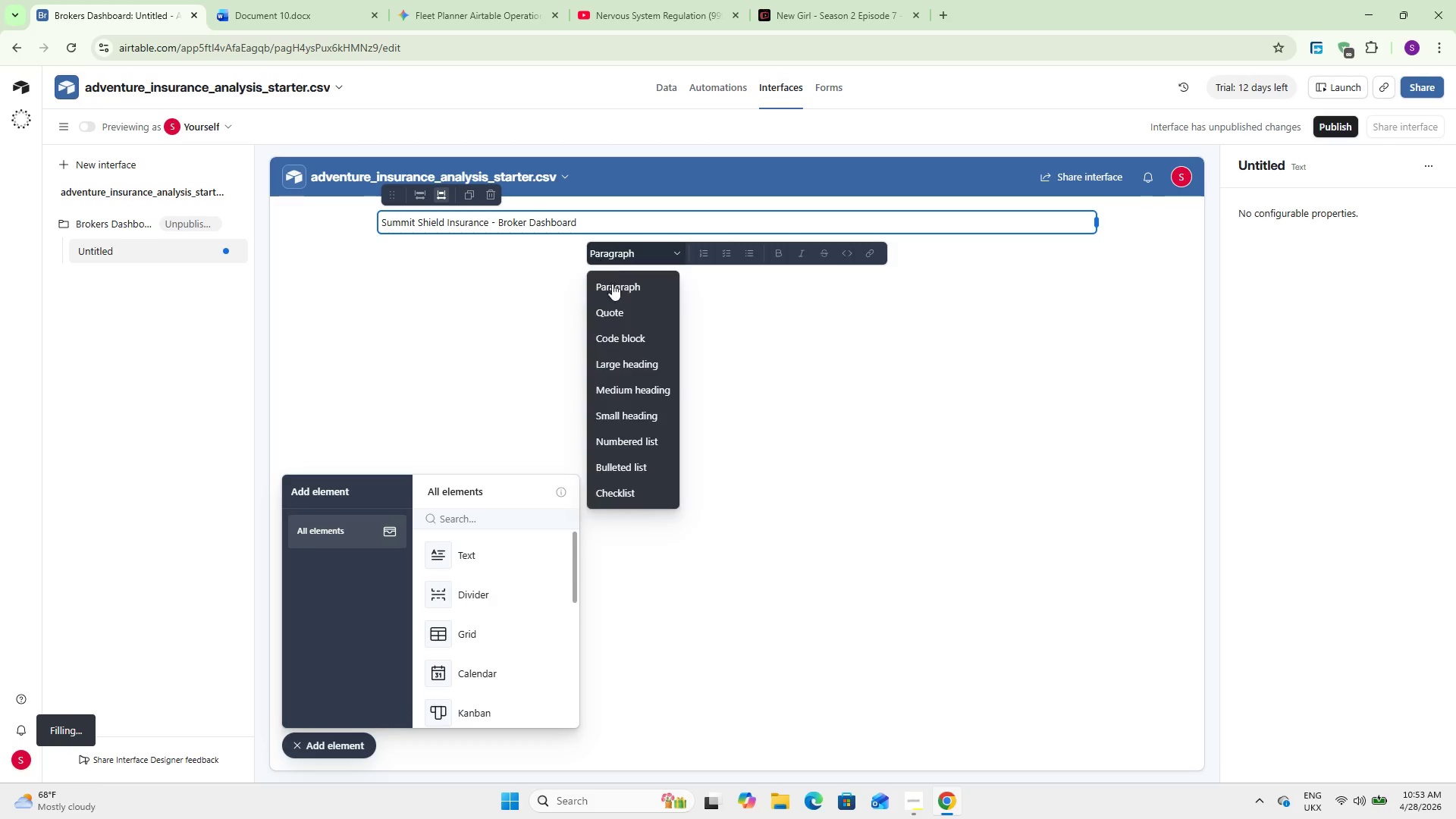 
left_click([619, 352])
 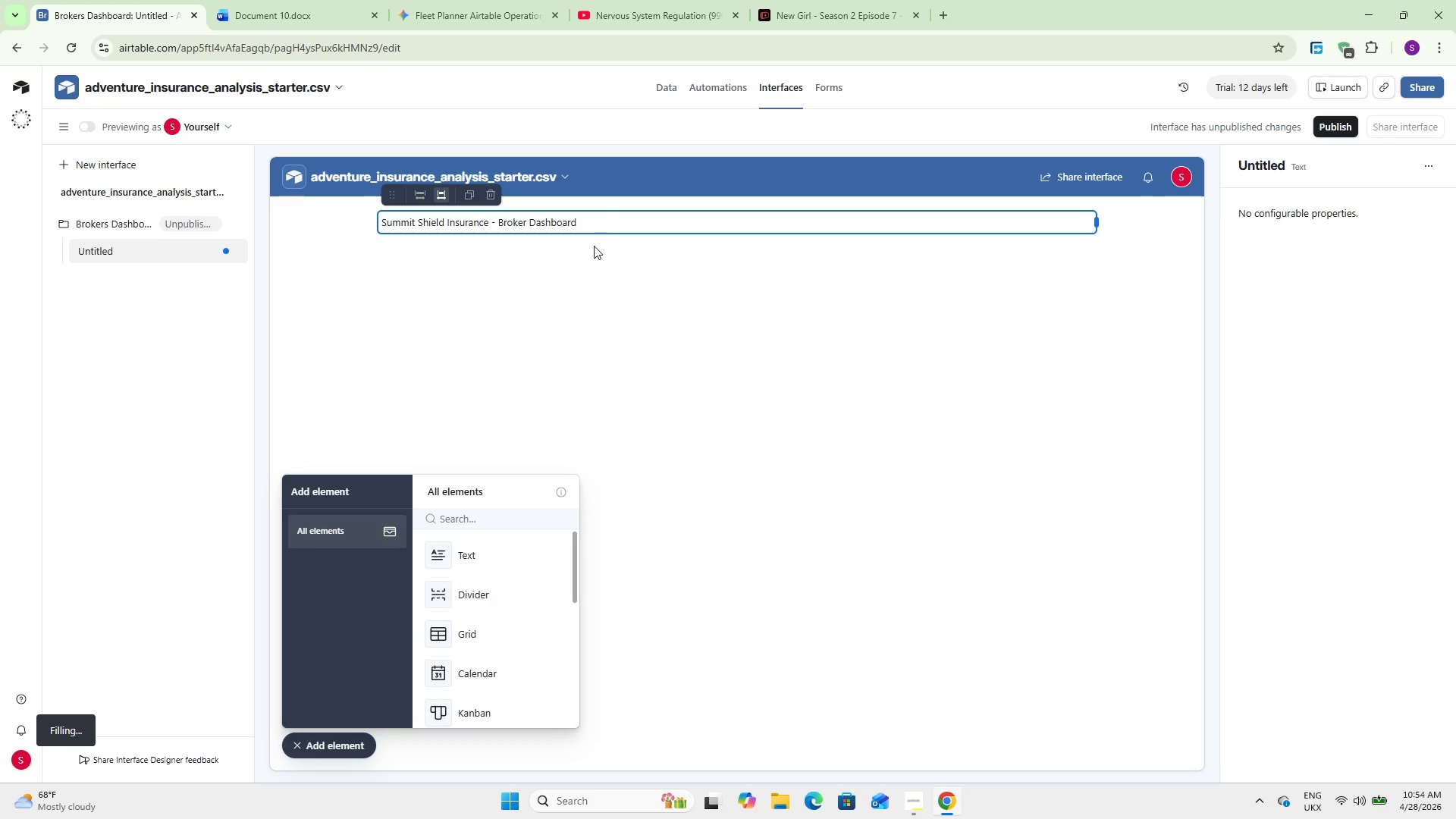 
double_click([588, 217])
 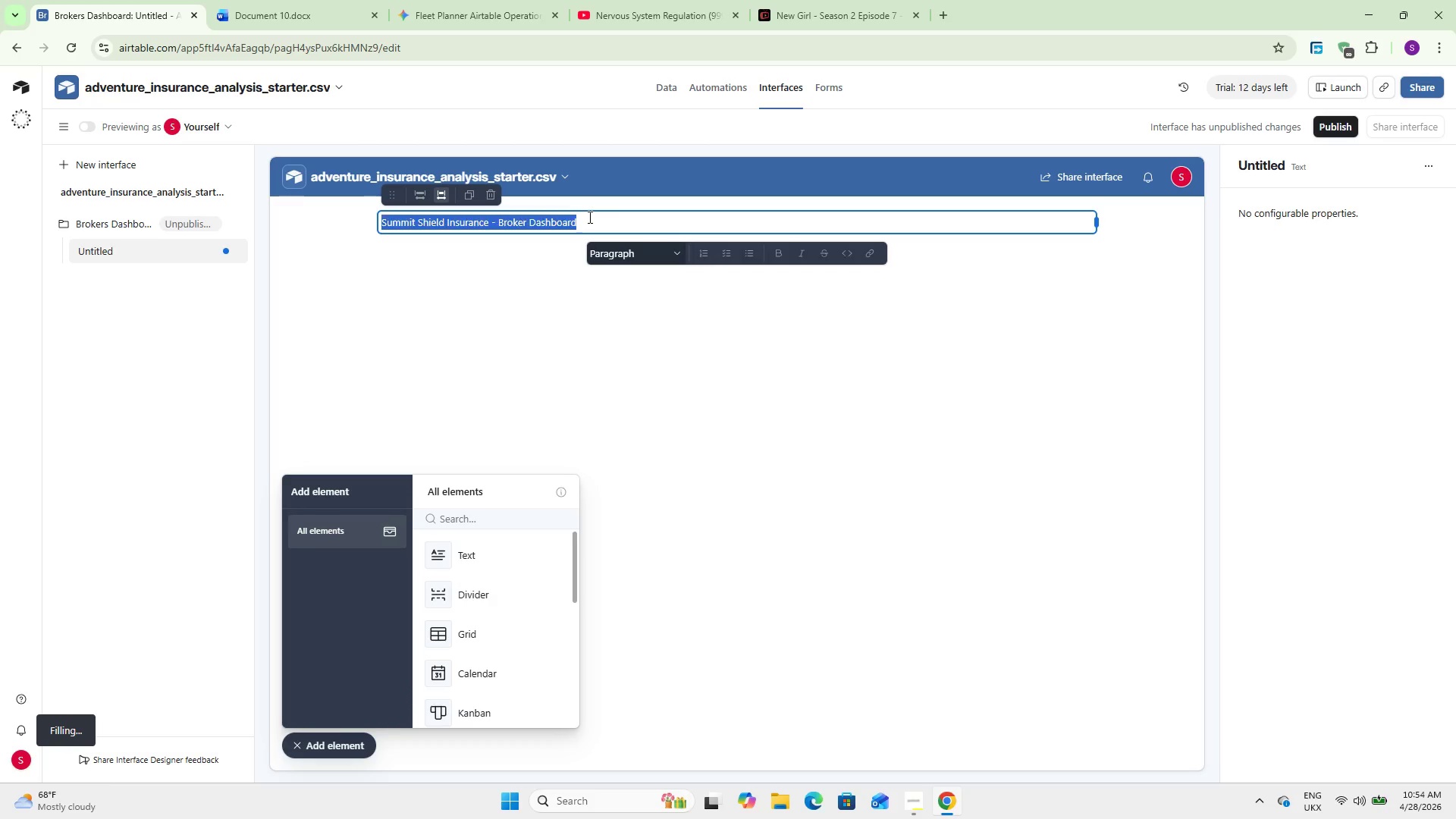 
triple_click([588, 217])
 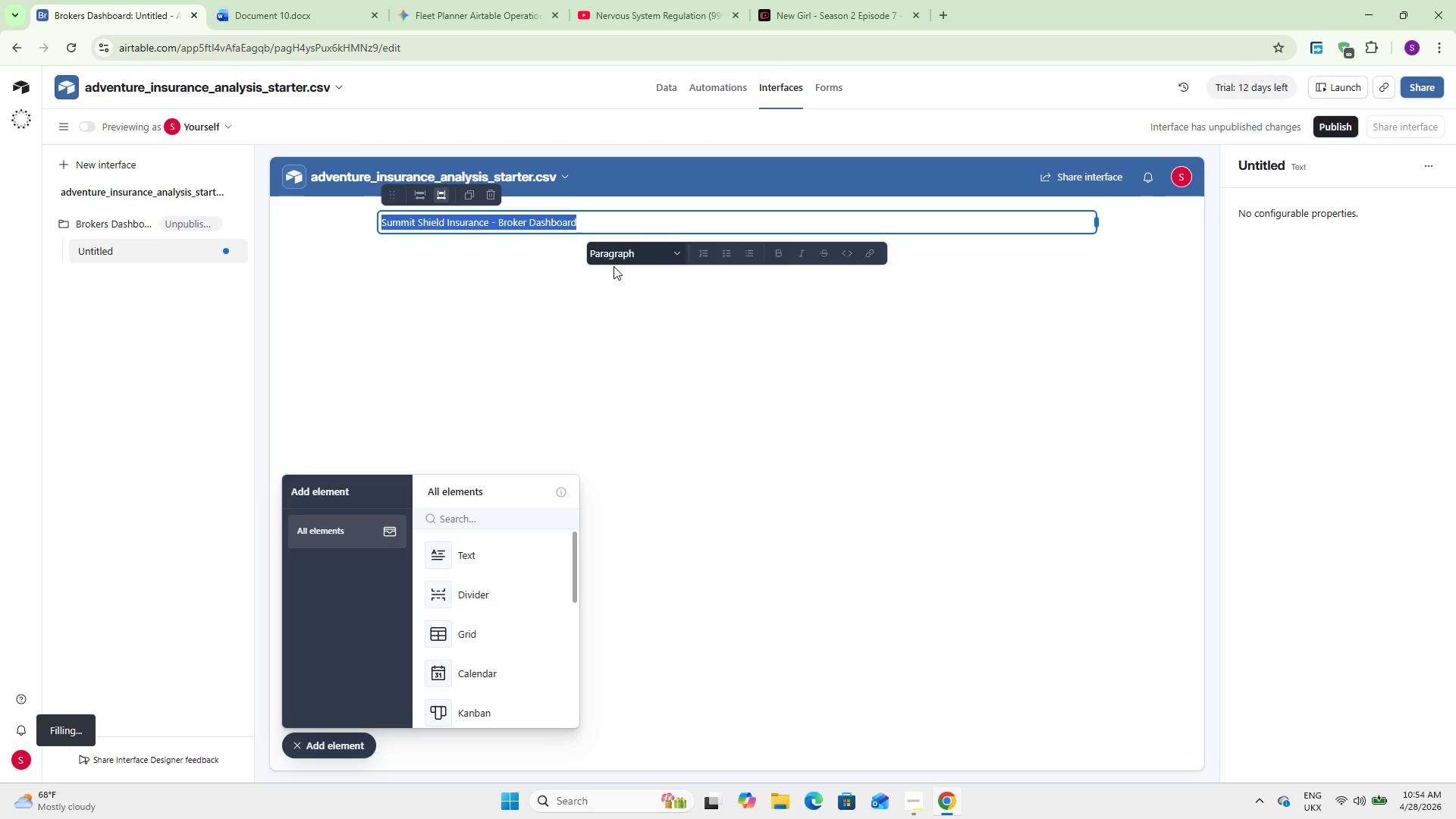 
left_click([613, 266])
 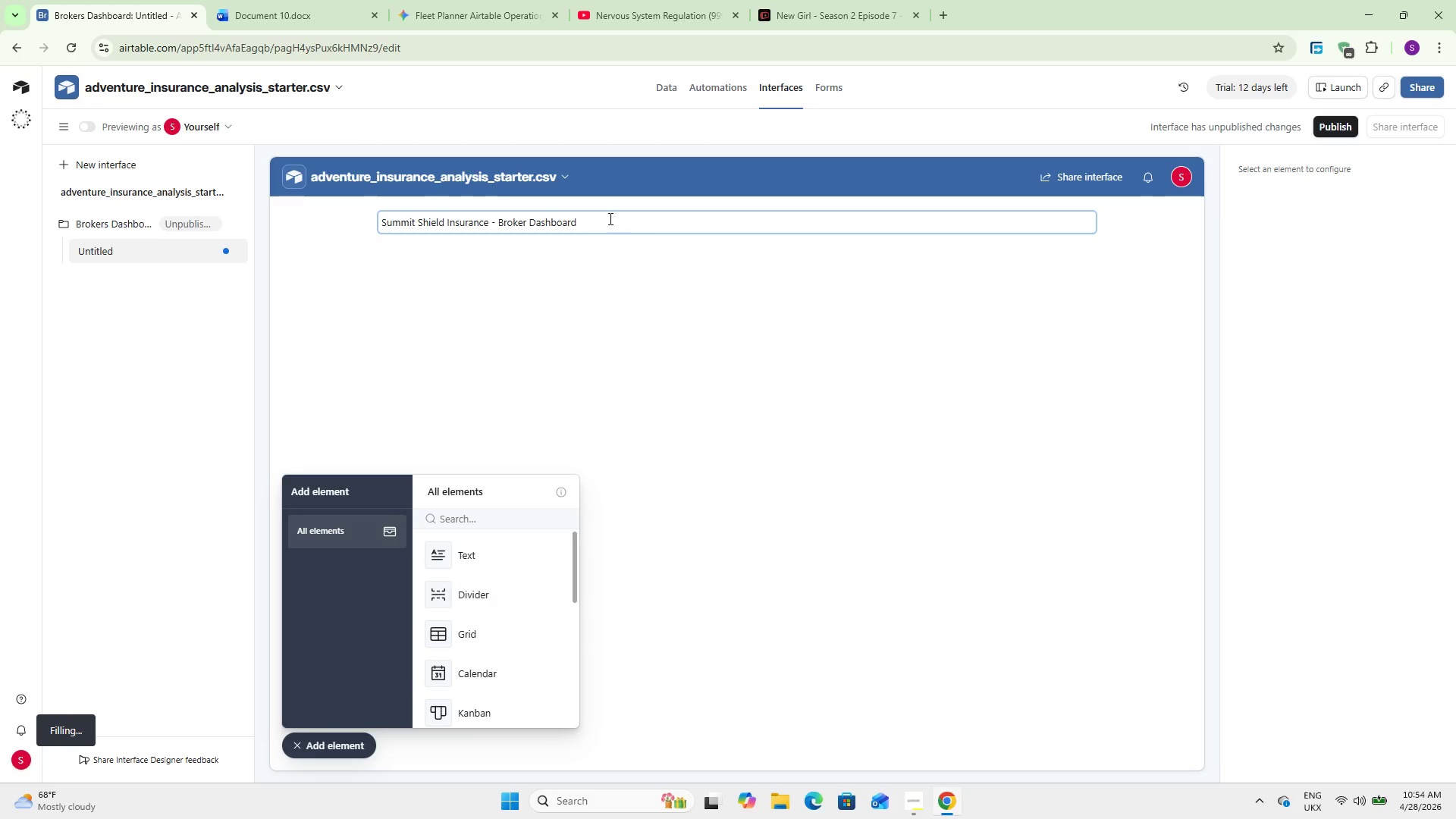 
double_click([609, 218])
 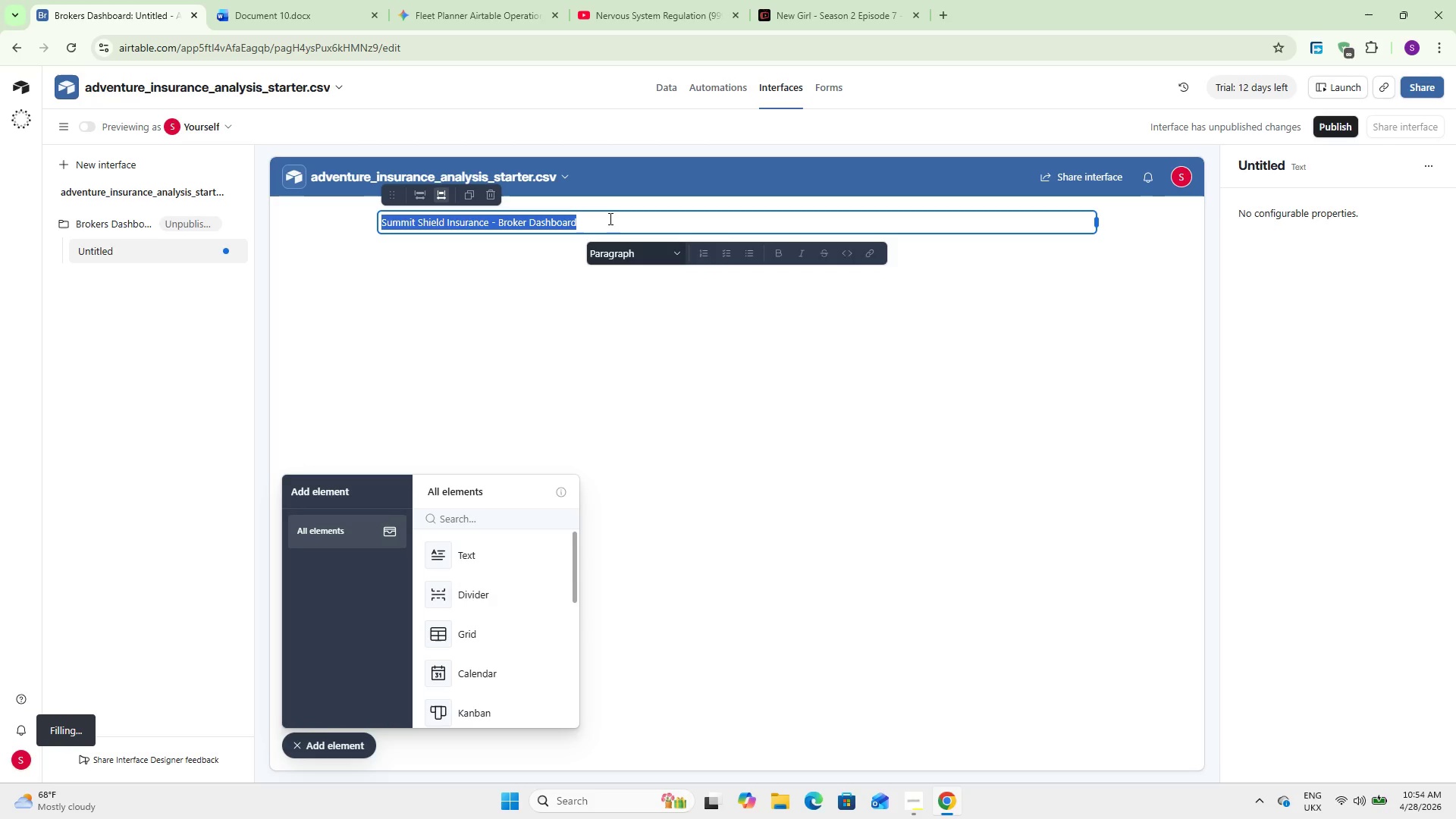 
triple_click([609, 218])
 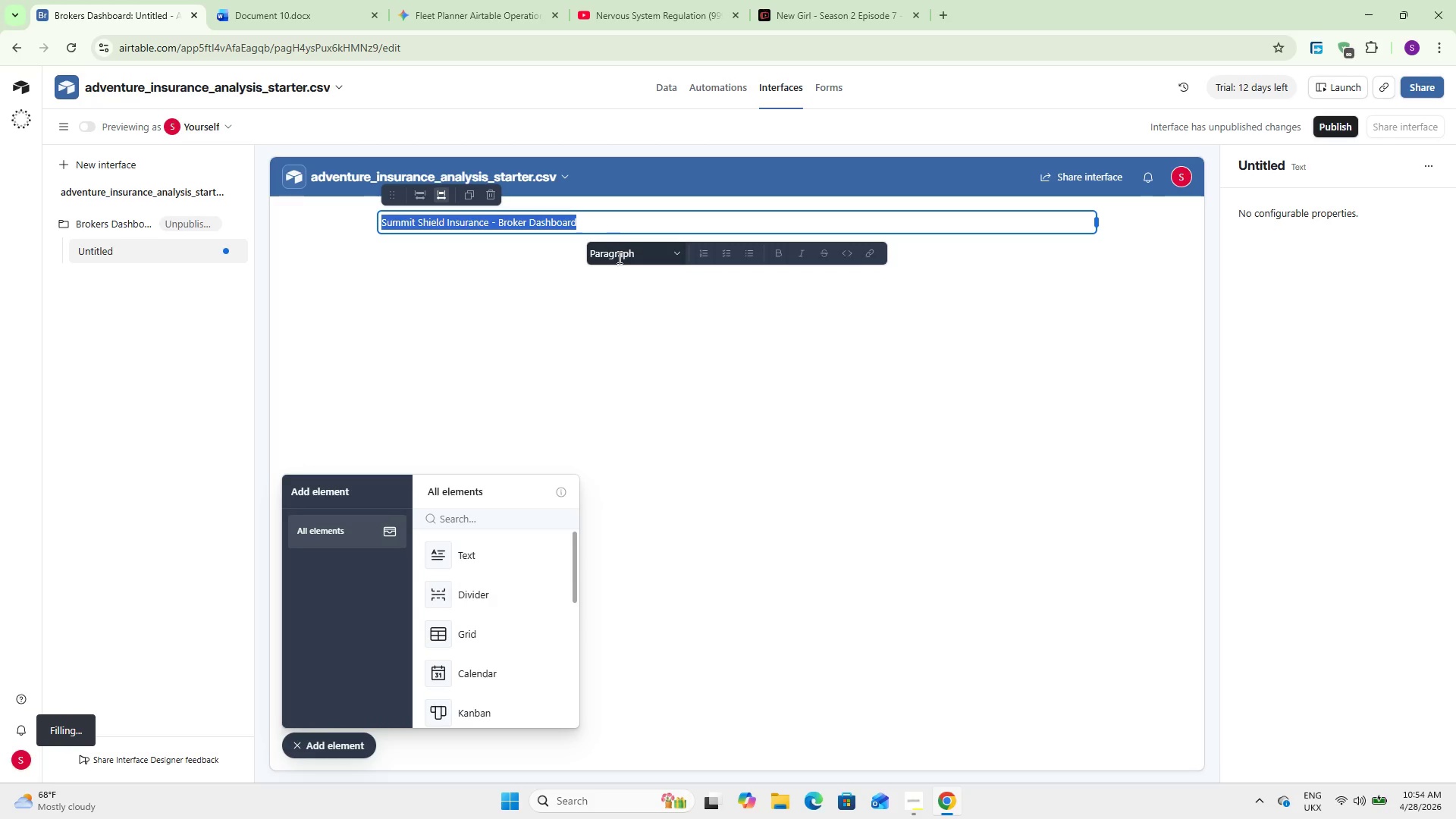 
left_click([618, 257])
 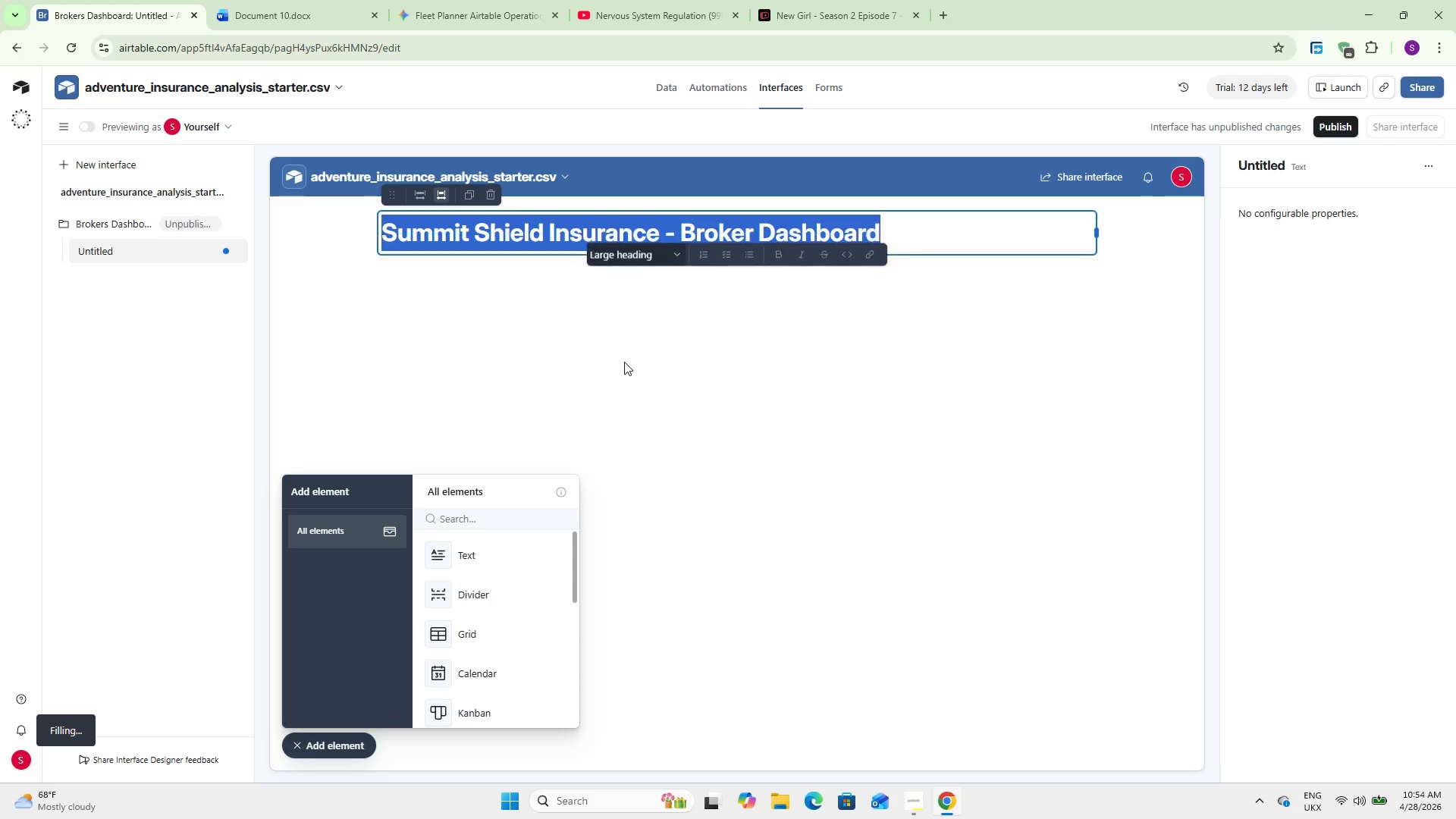 
left_click([624, 362])
 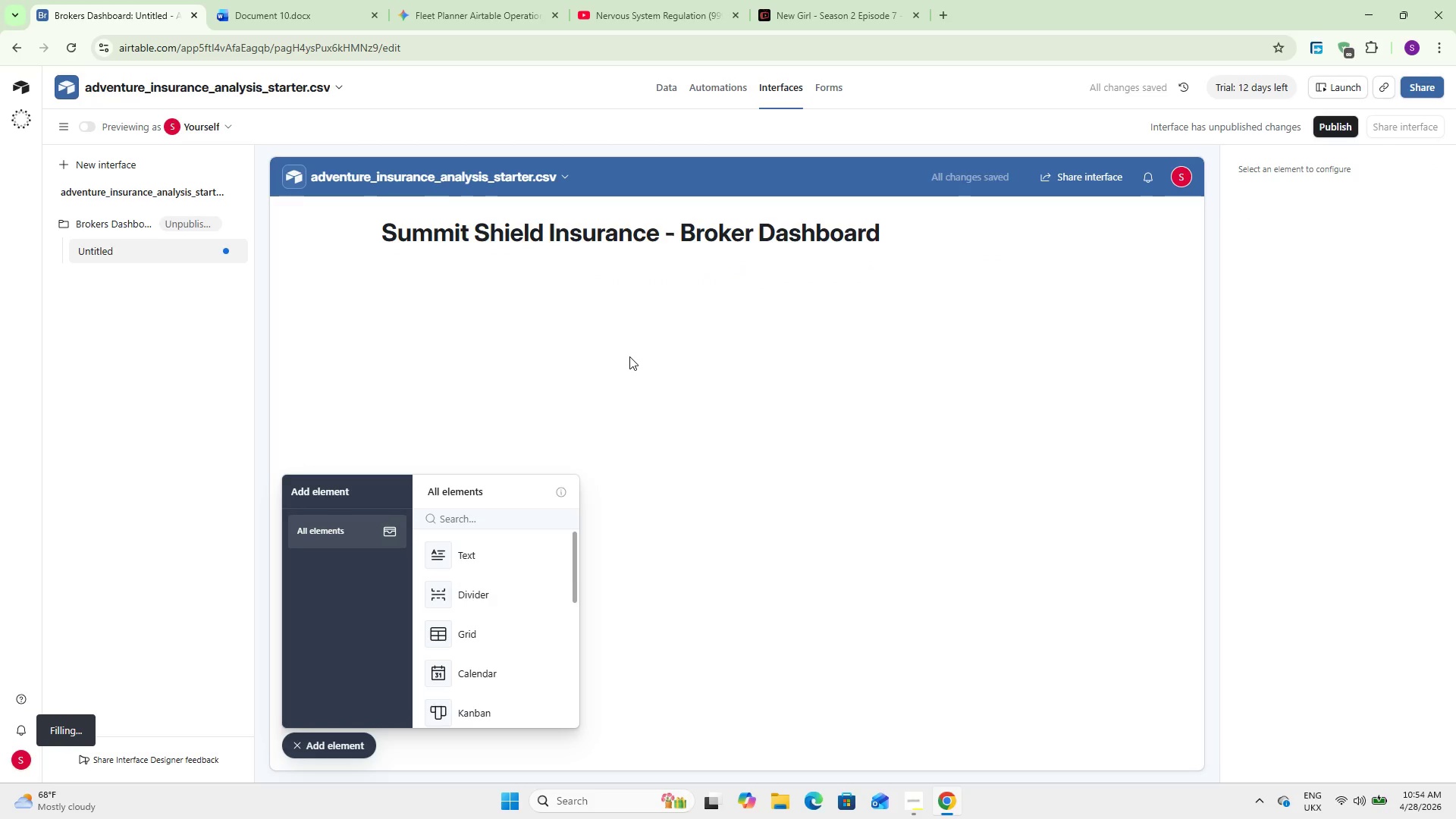 
wait(7.5)
 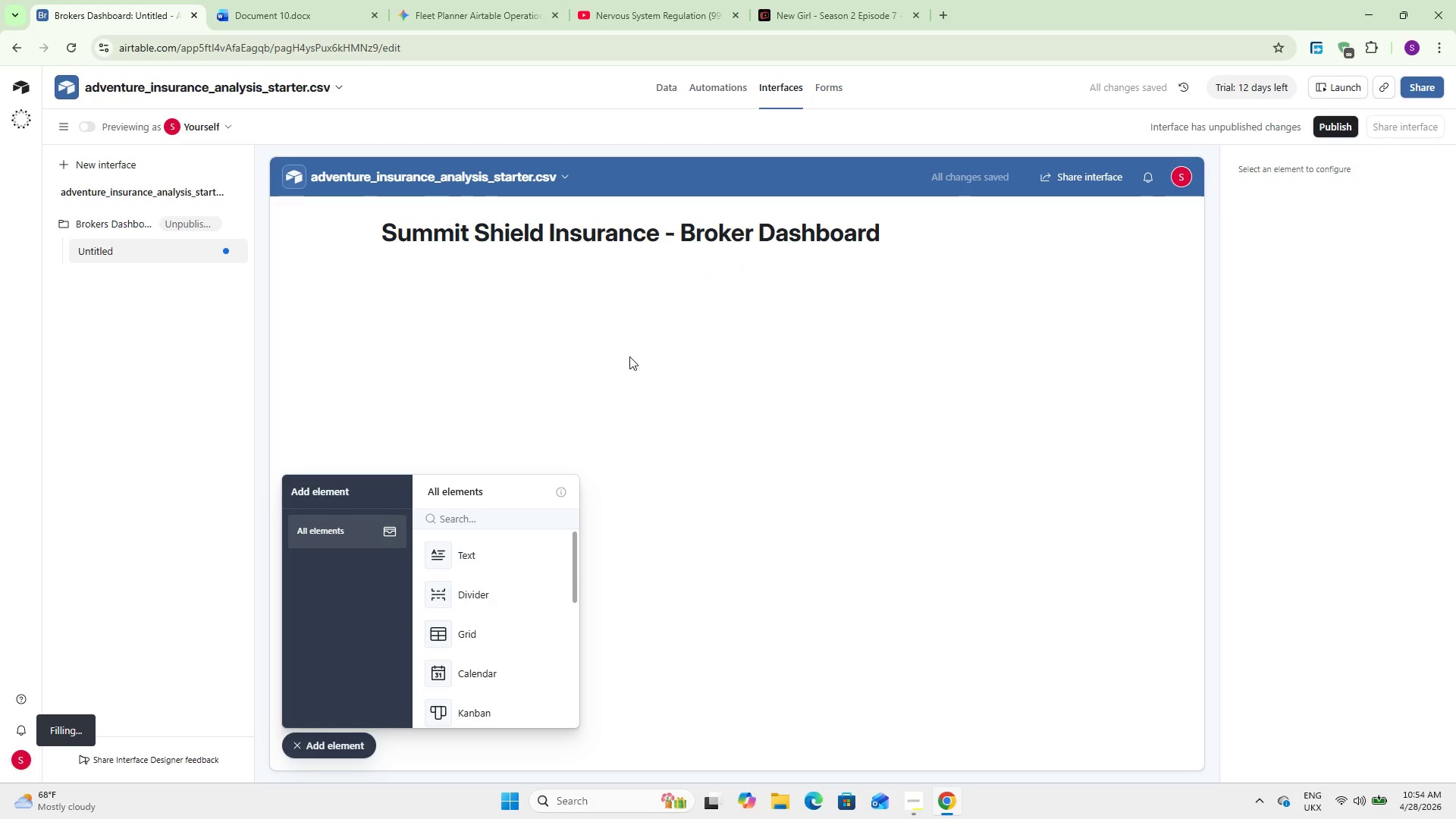 
scroll: coordinate [498, 661], scroll_direction: down, amount: 3.0
 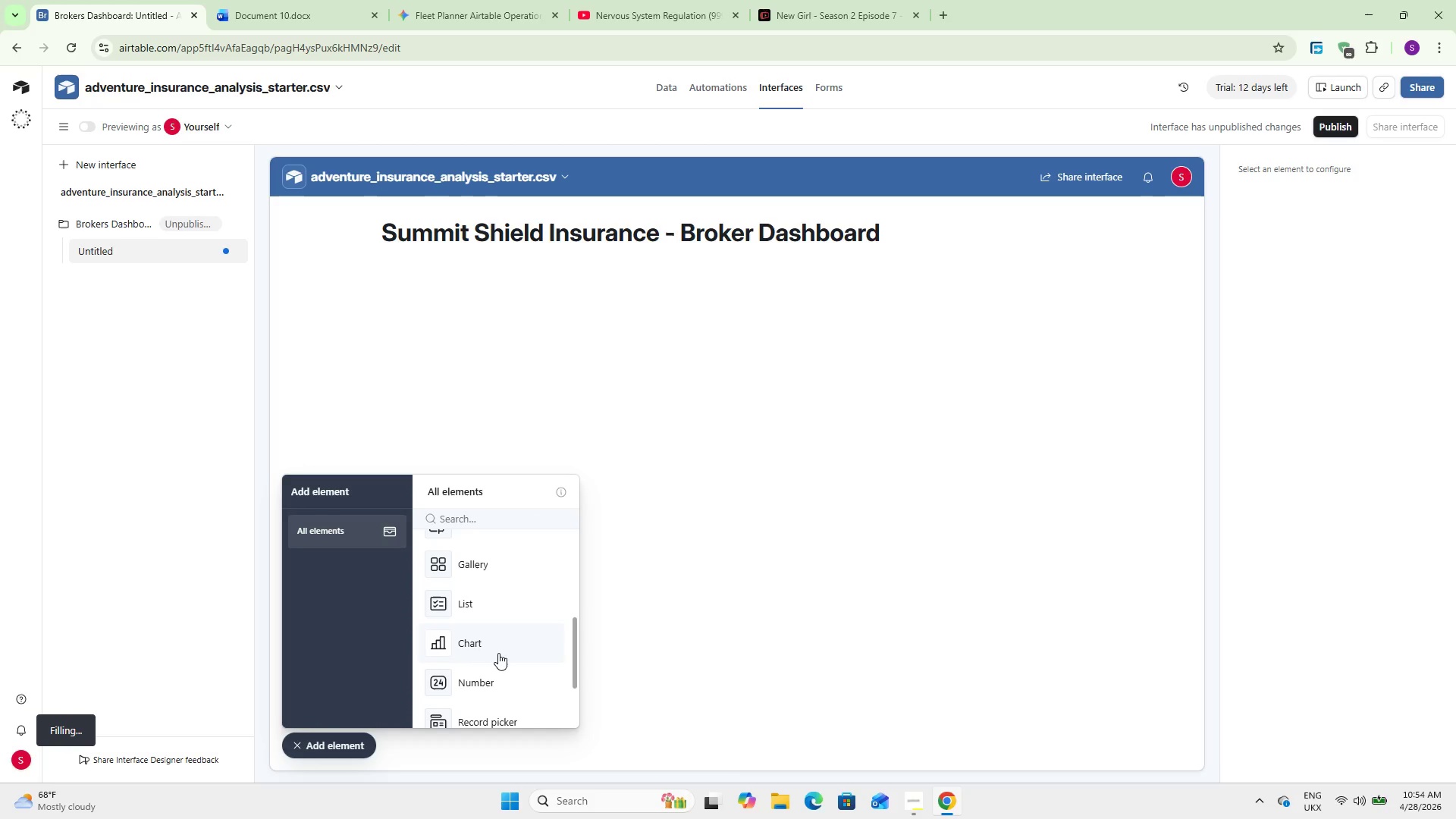 
left_click([498, 651])
 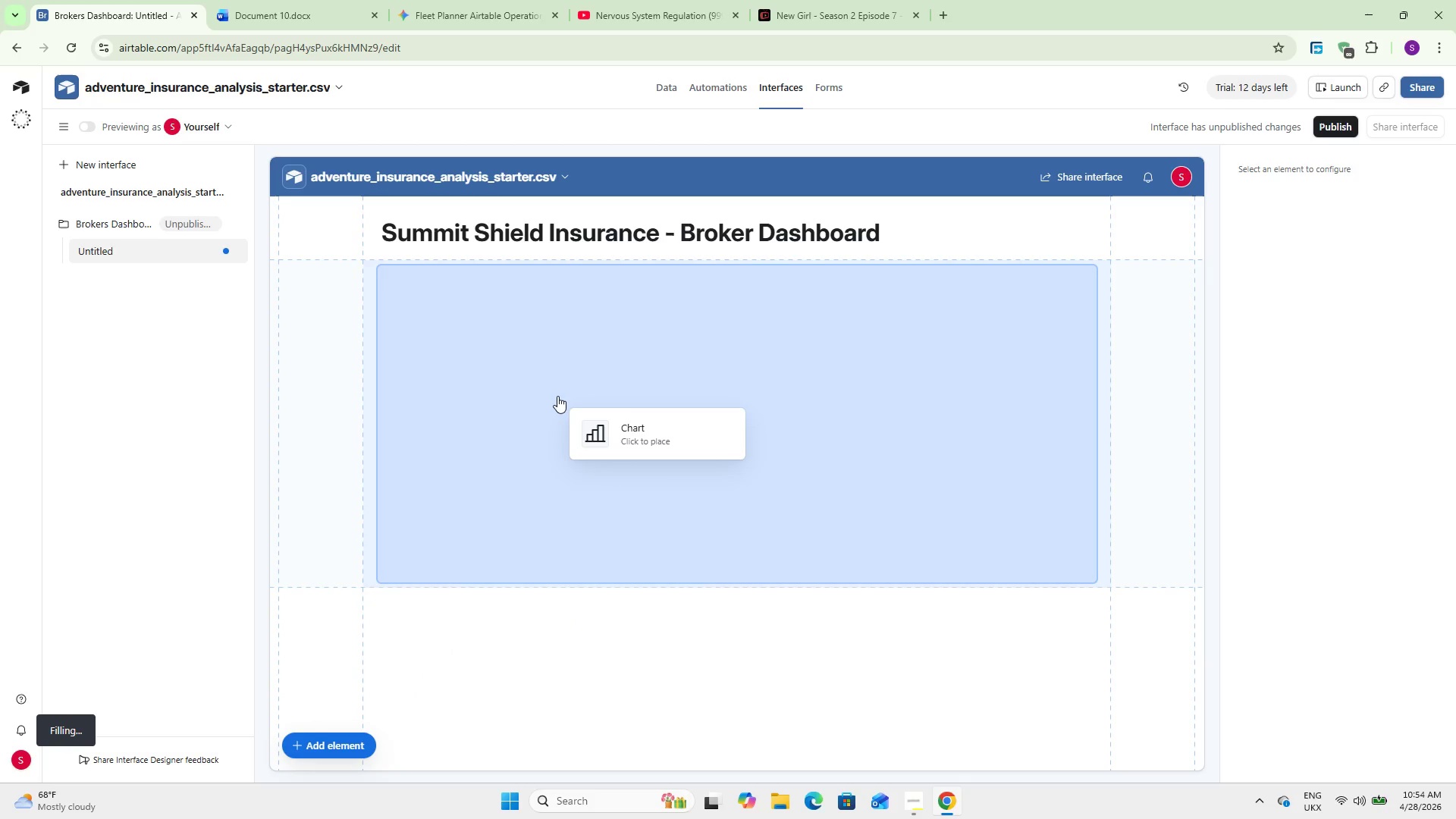 
left_click([557, 396])
 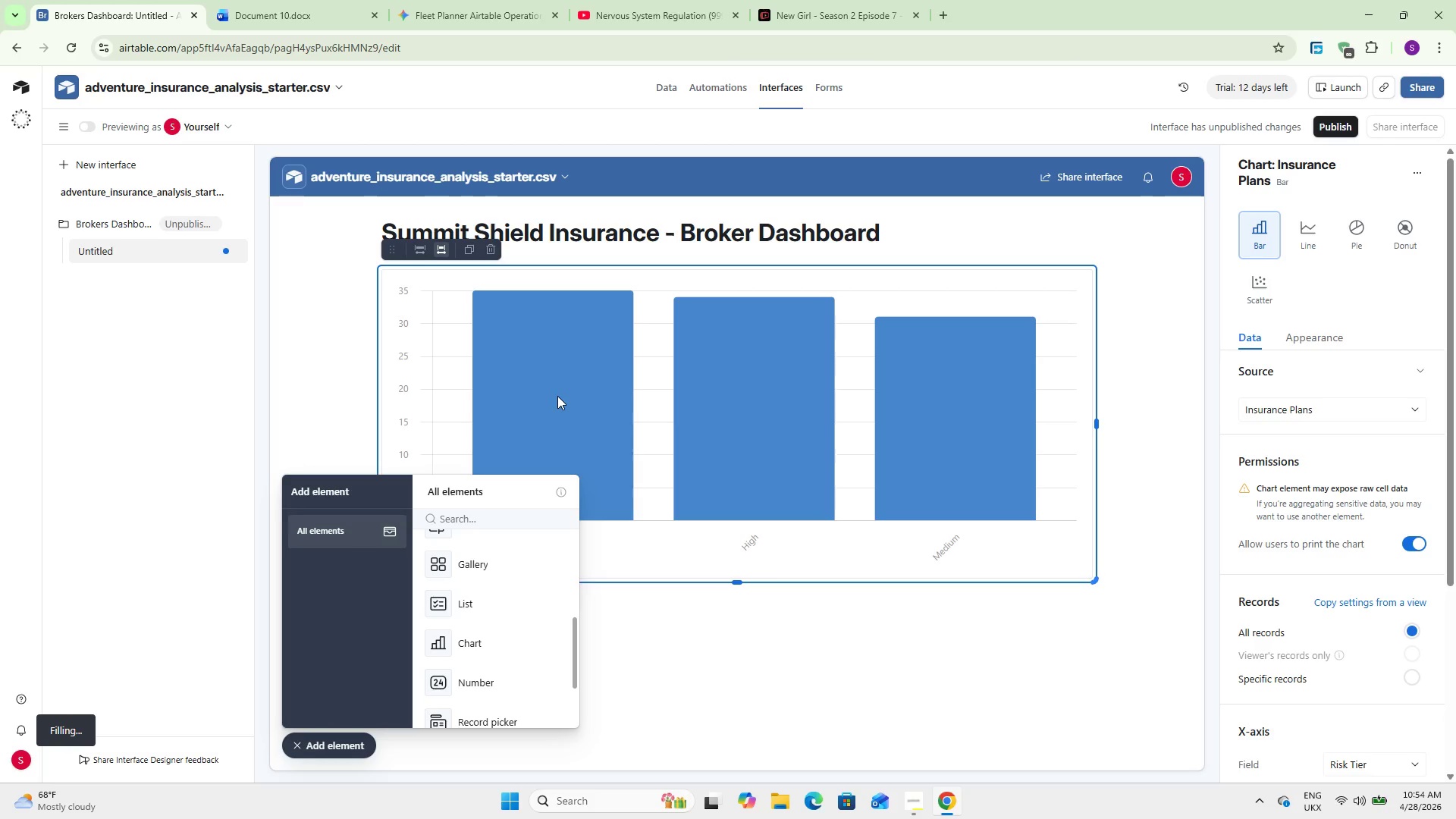 
wait(40.5)
 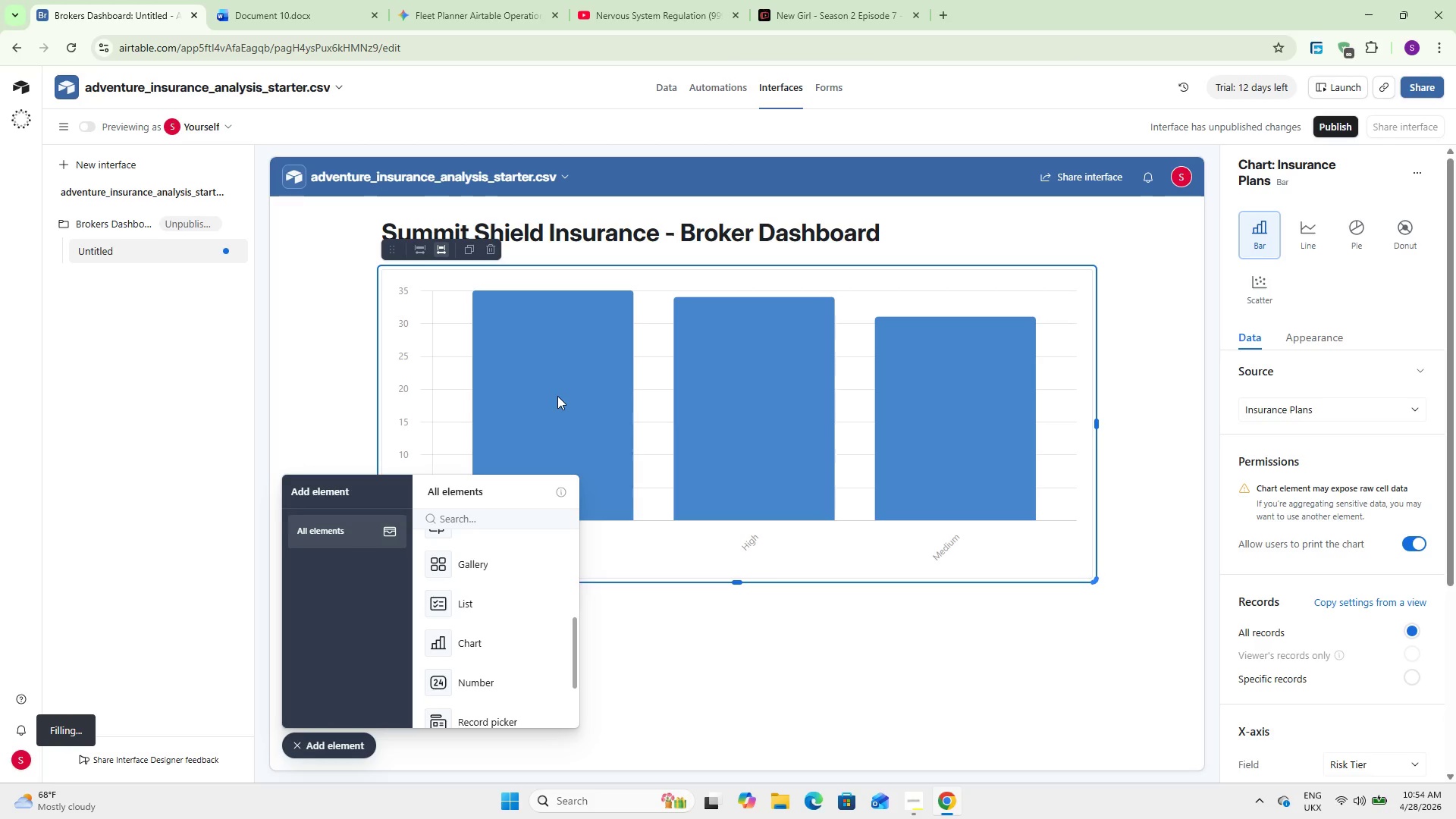 
left_click([330, 735])
 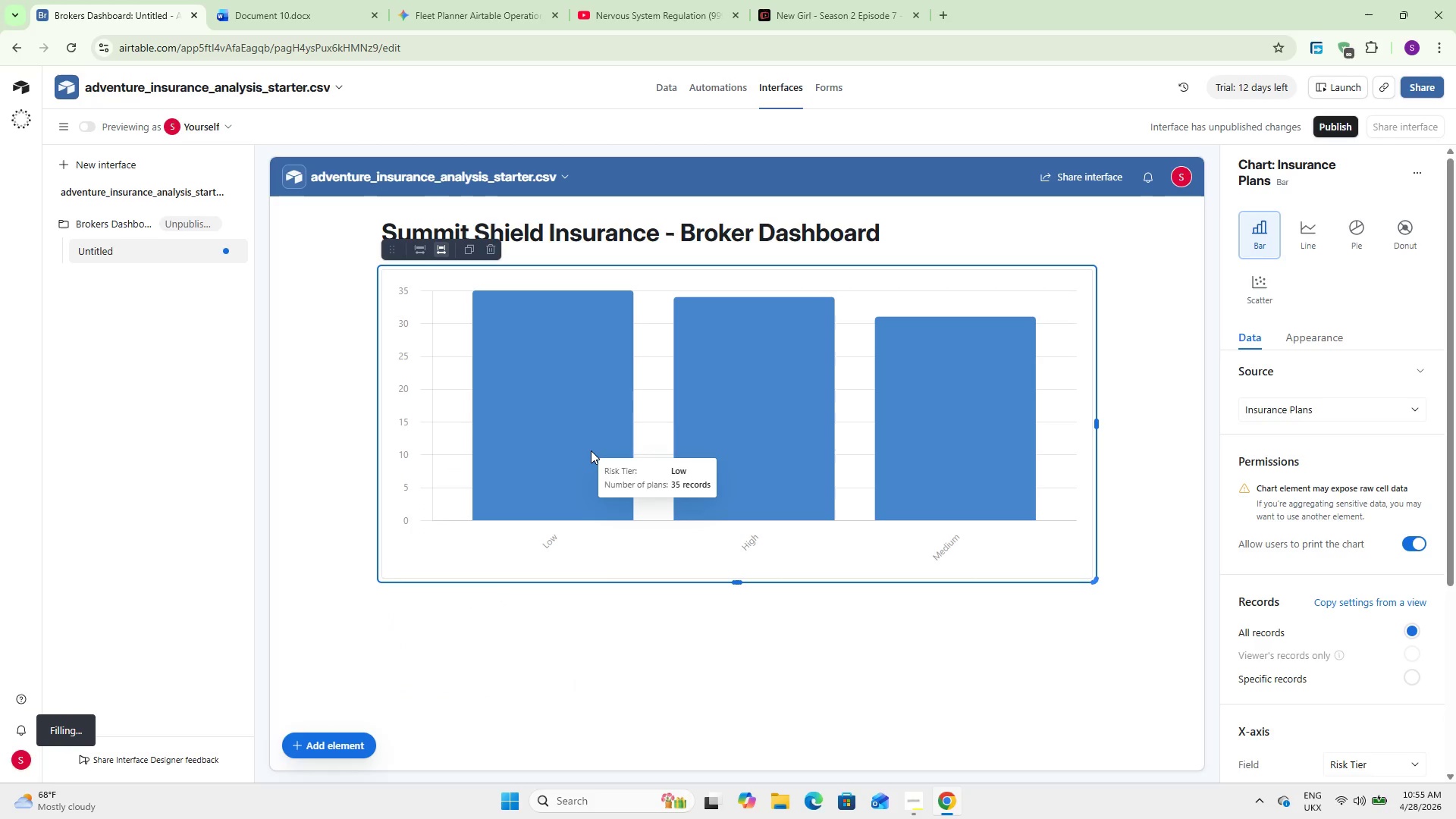 
wait(7.84)
 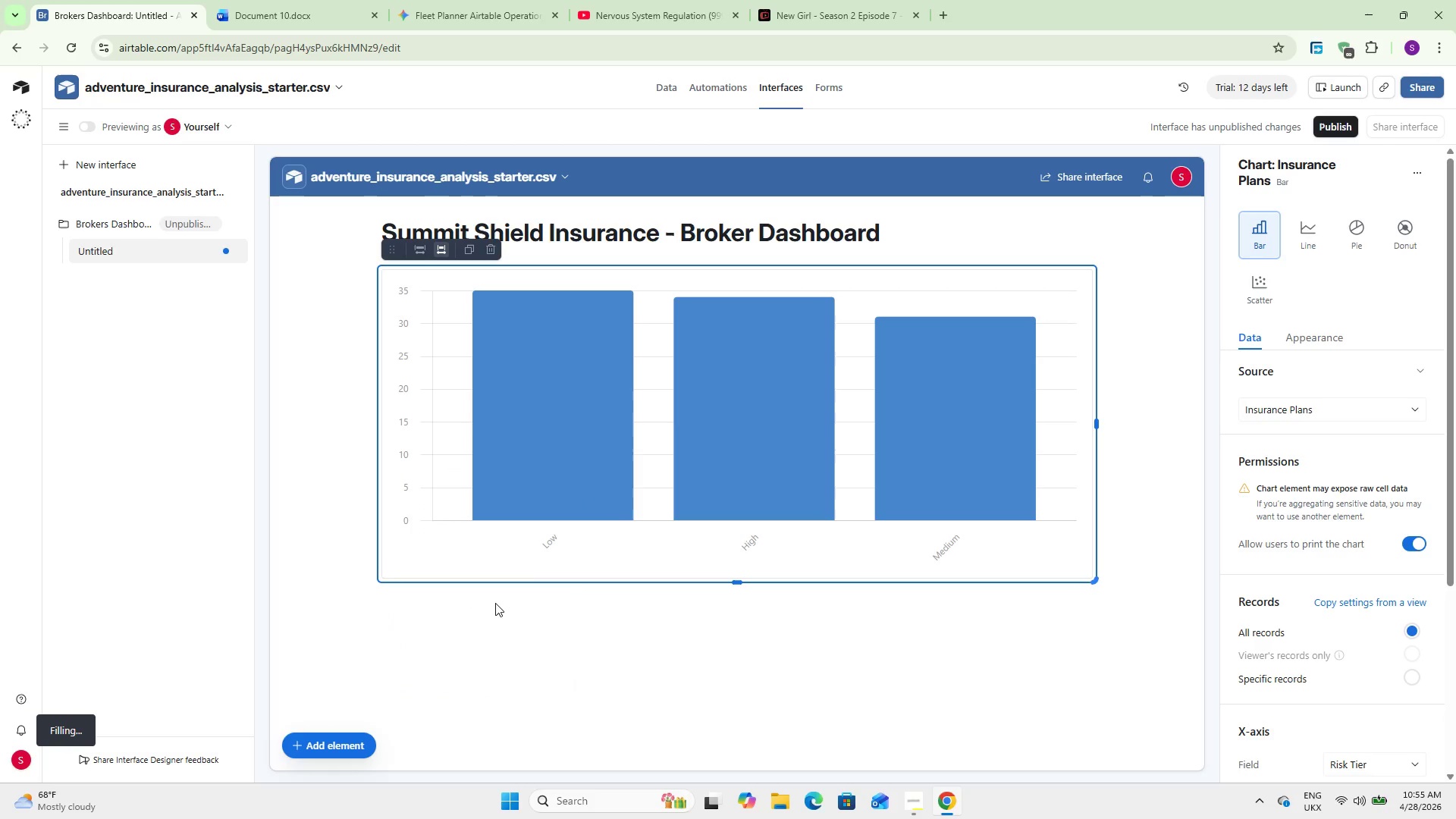 
scroll: coordinate [1280, 466], scroll_direction: down, amount: 5.0
 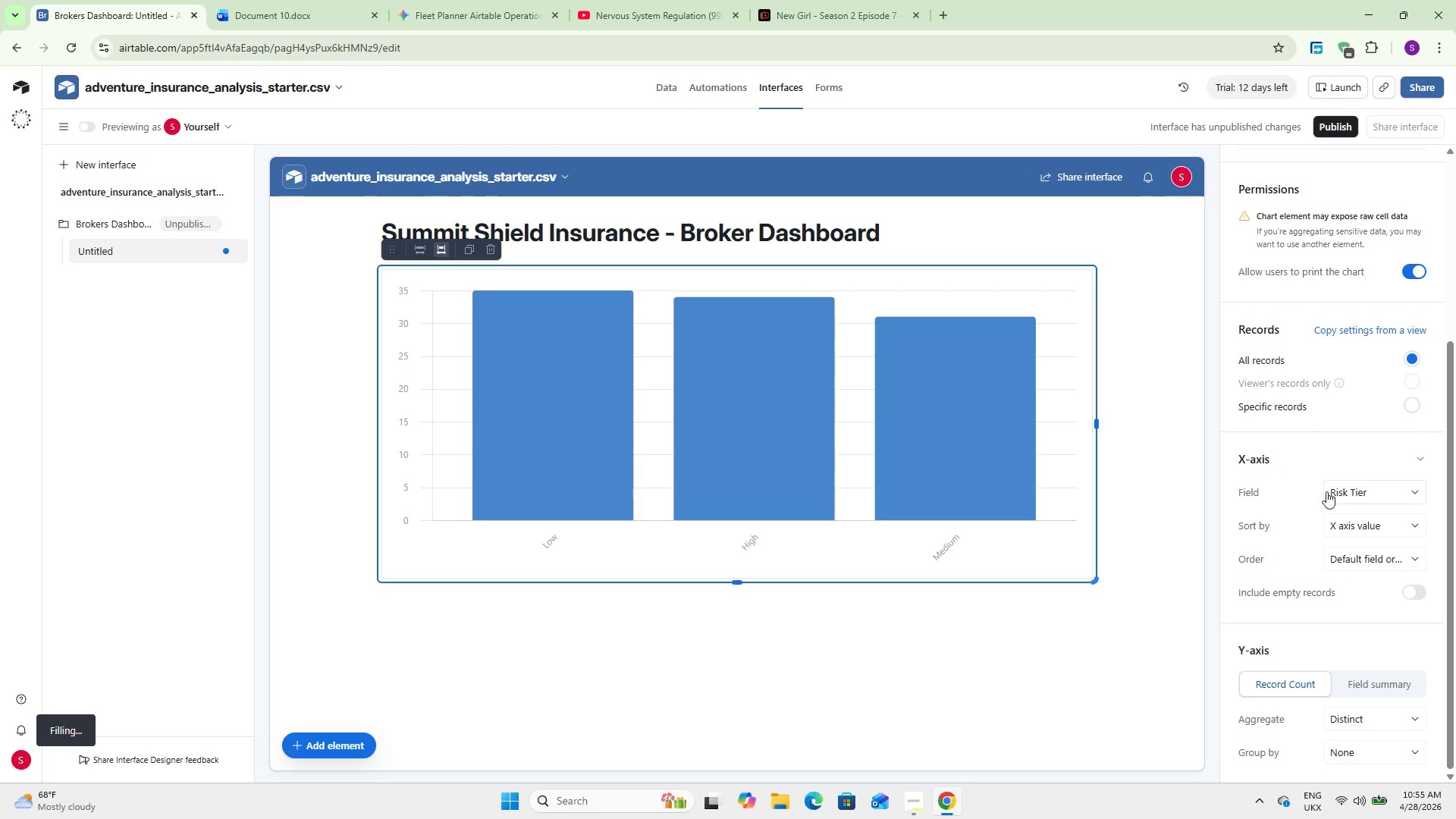 
left_click([1340, 492])
 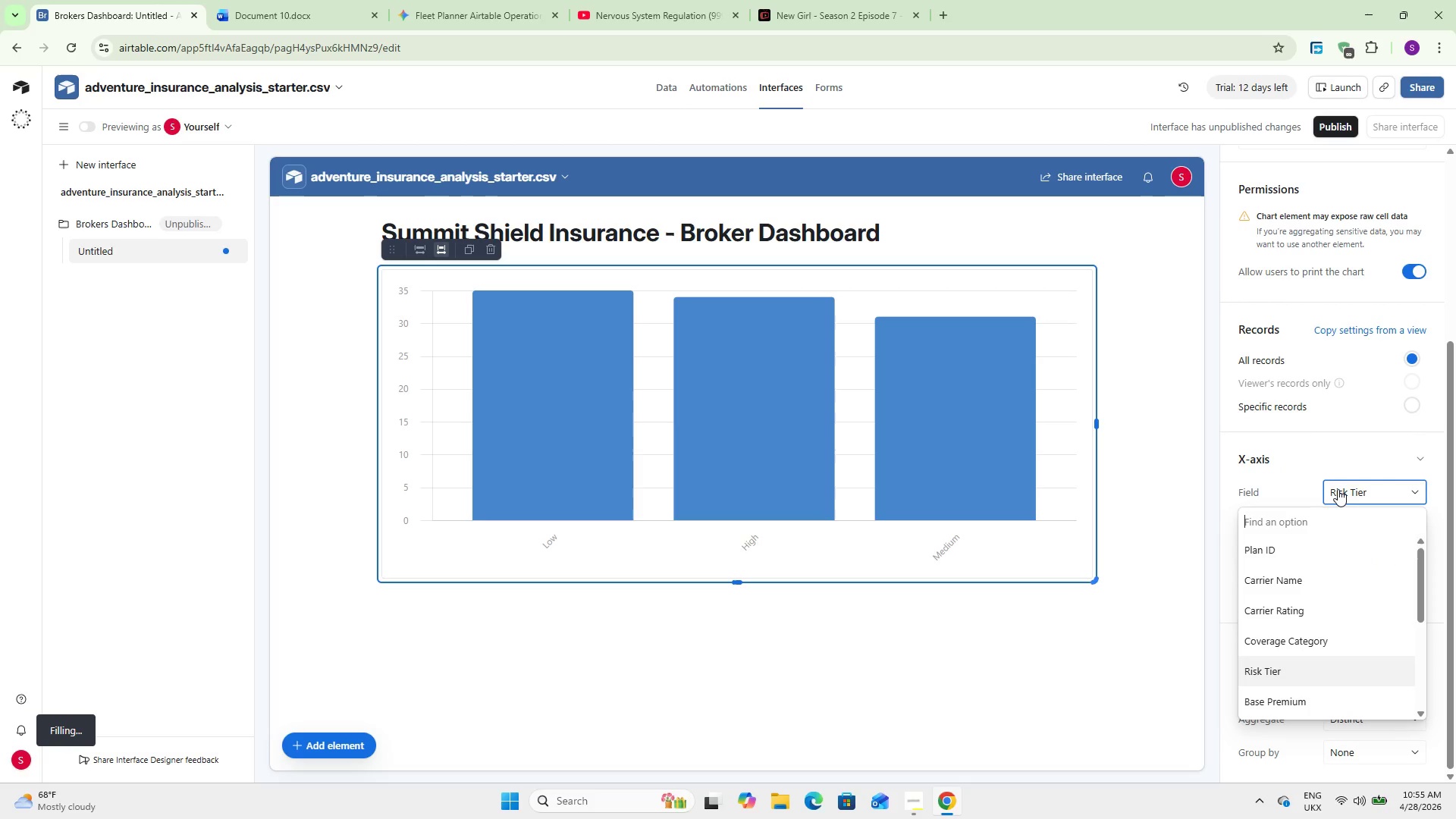 
type(ca)
 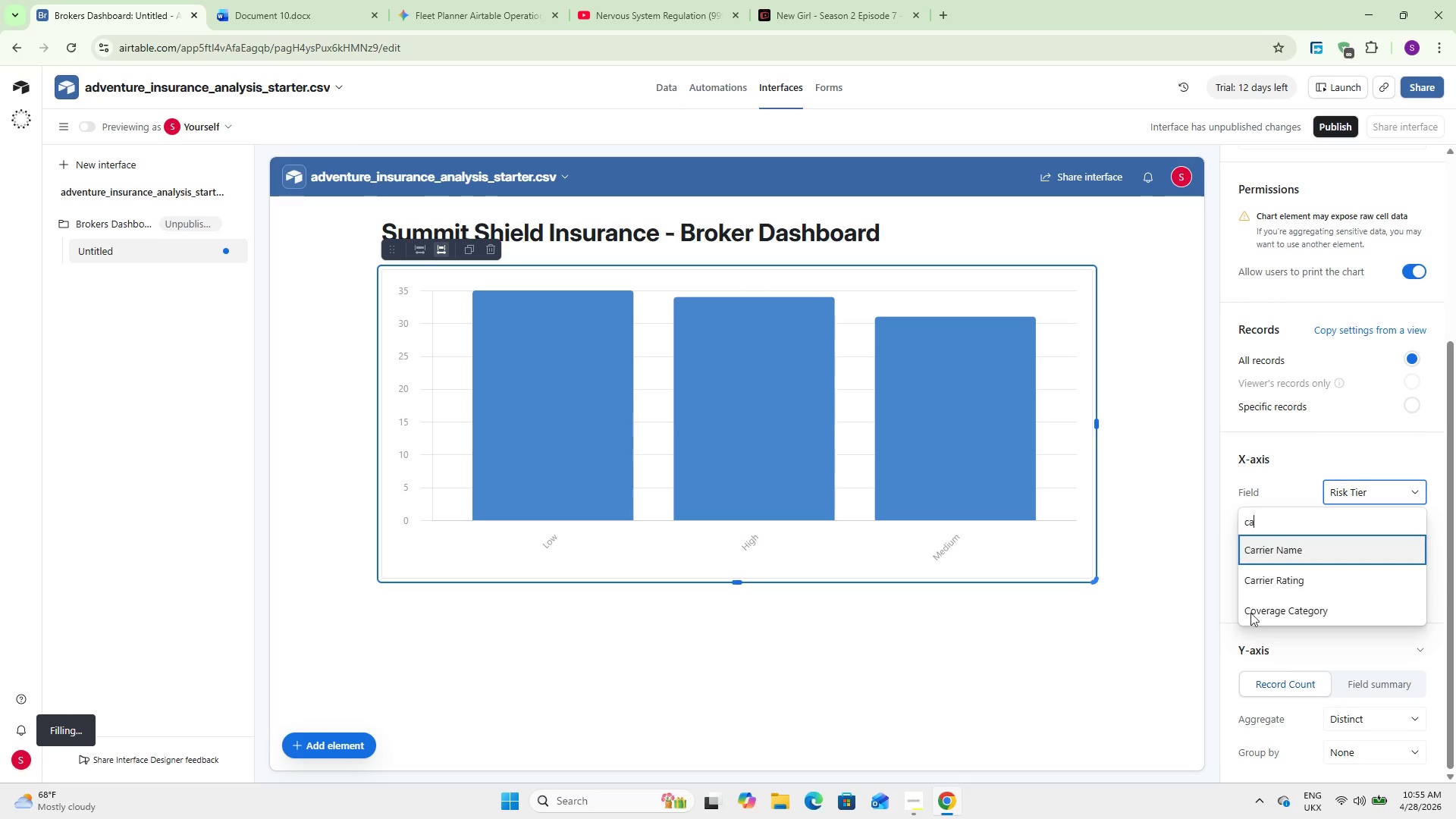 
left_click([1250, 563])
 